 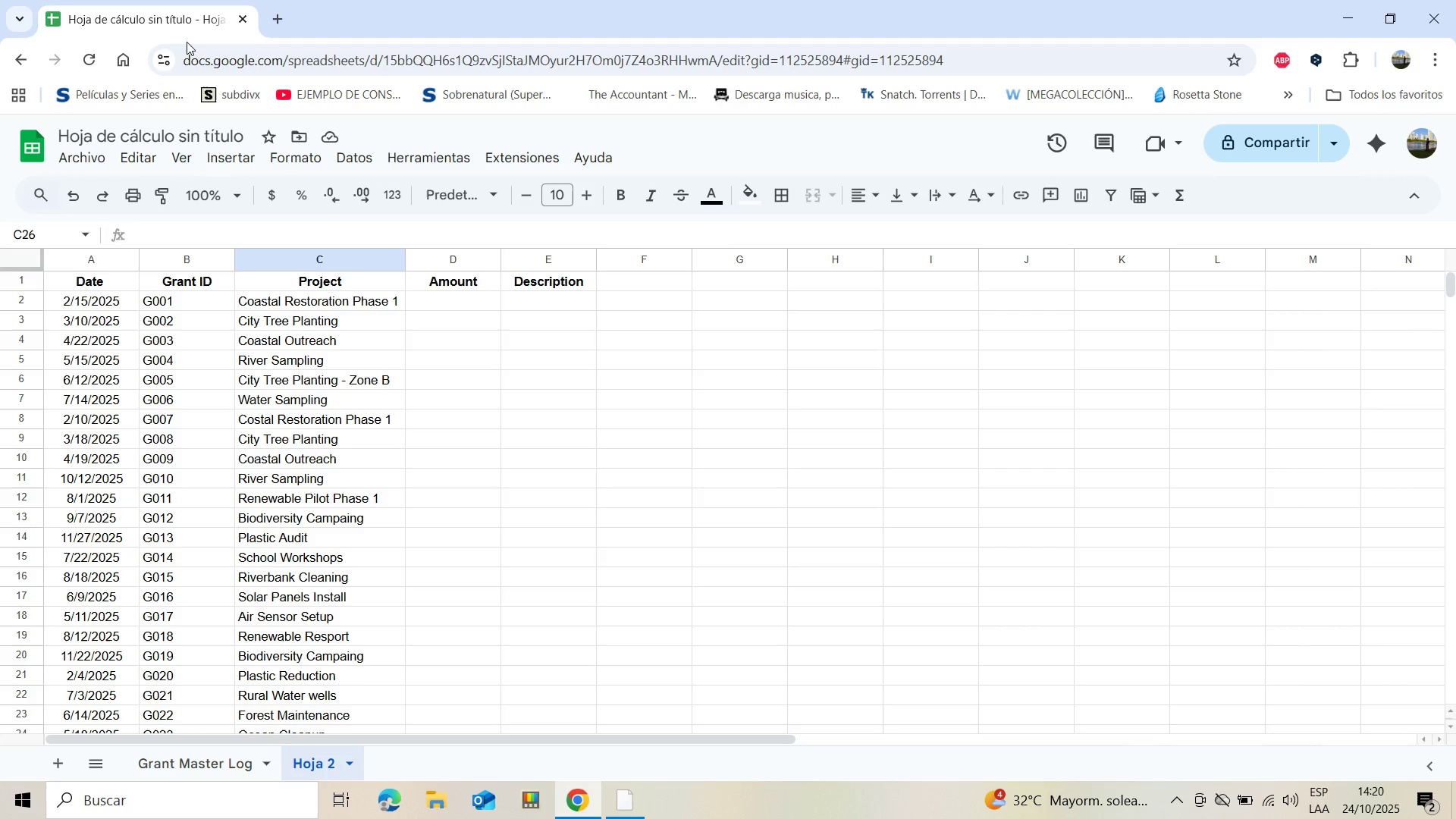 
left_click([465, 308])
 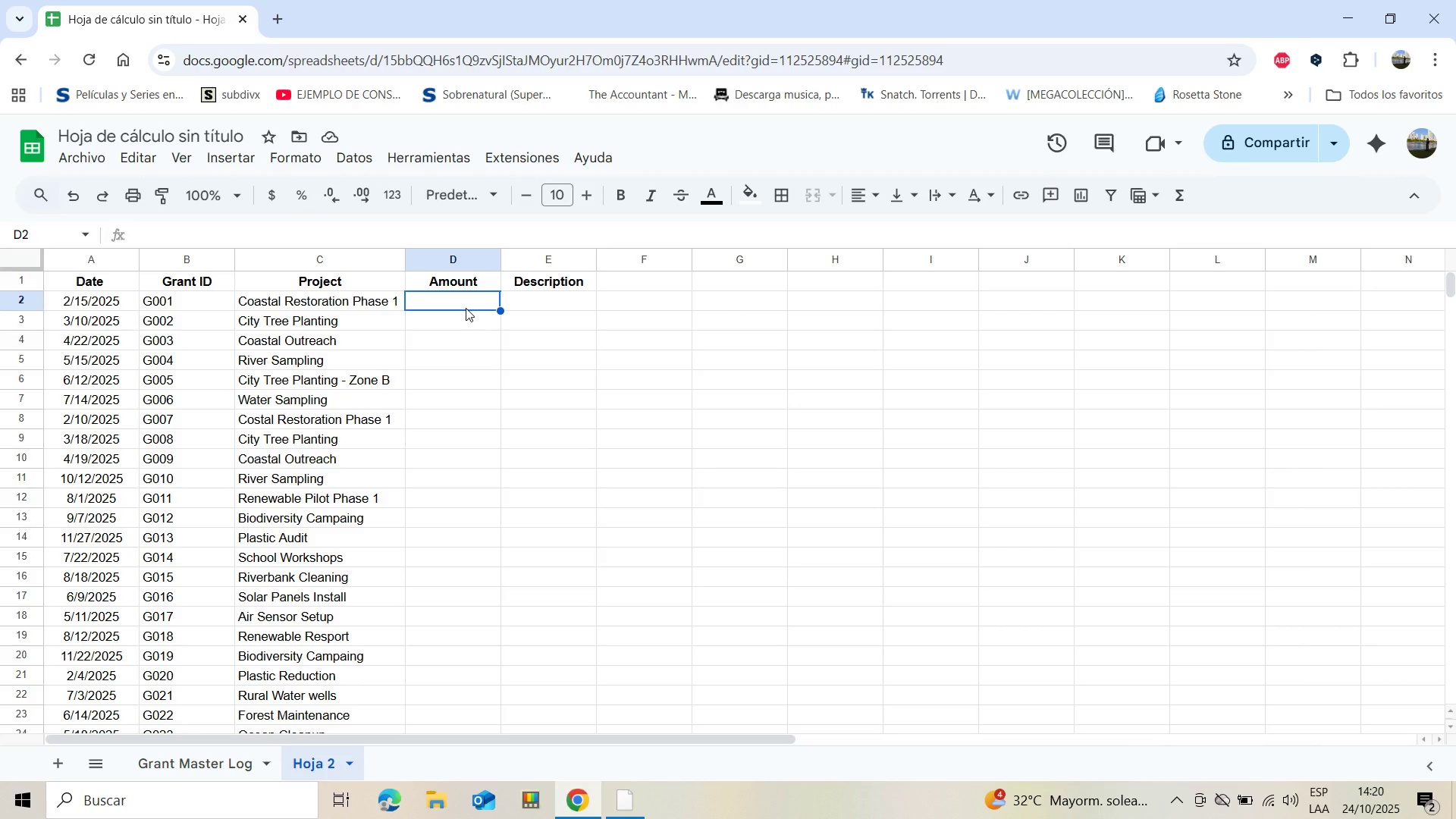 
wait(10.52)
 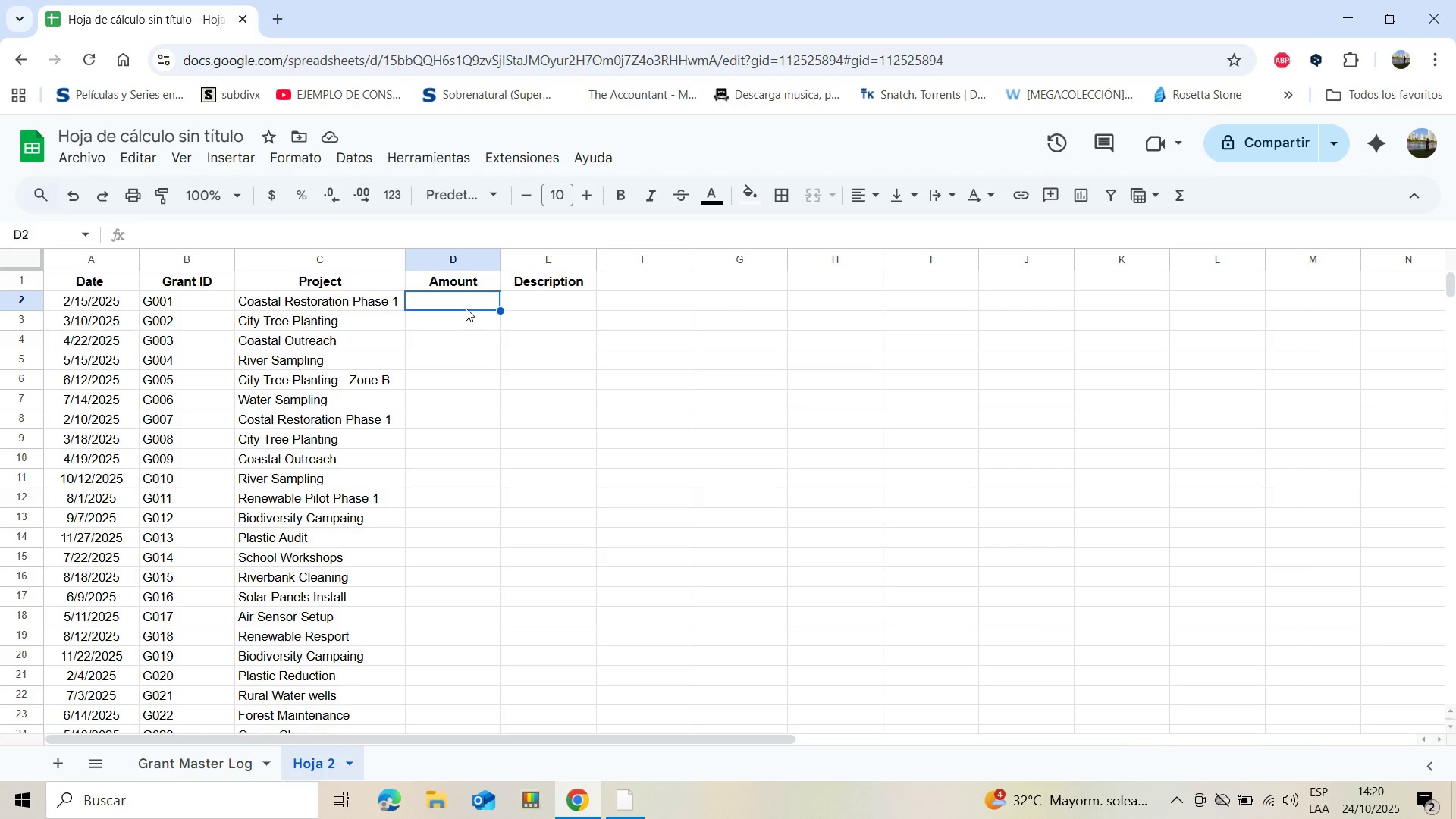 
left_click([477, 300])
 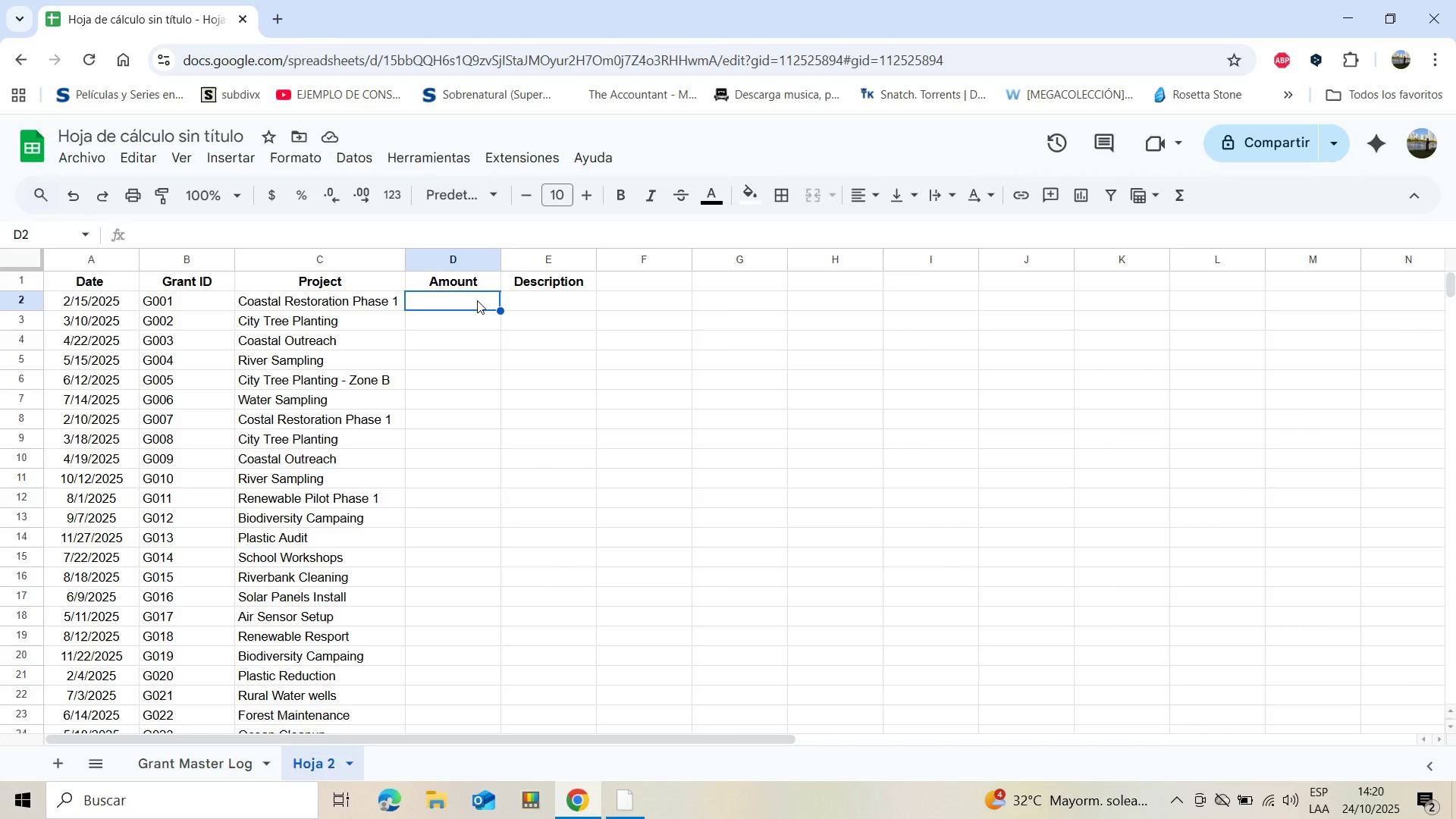 
key(Shift+ArrowDown)
 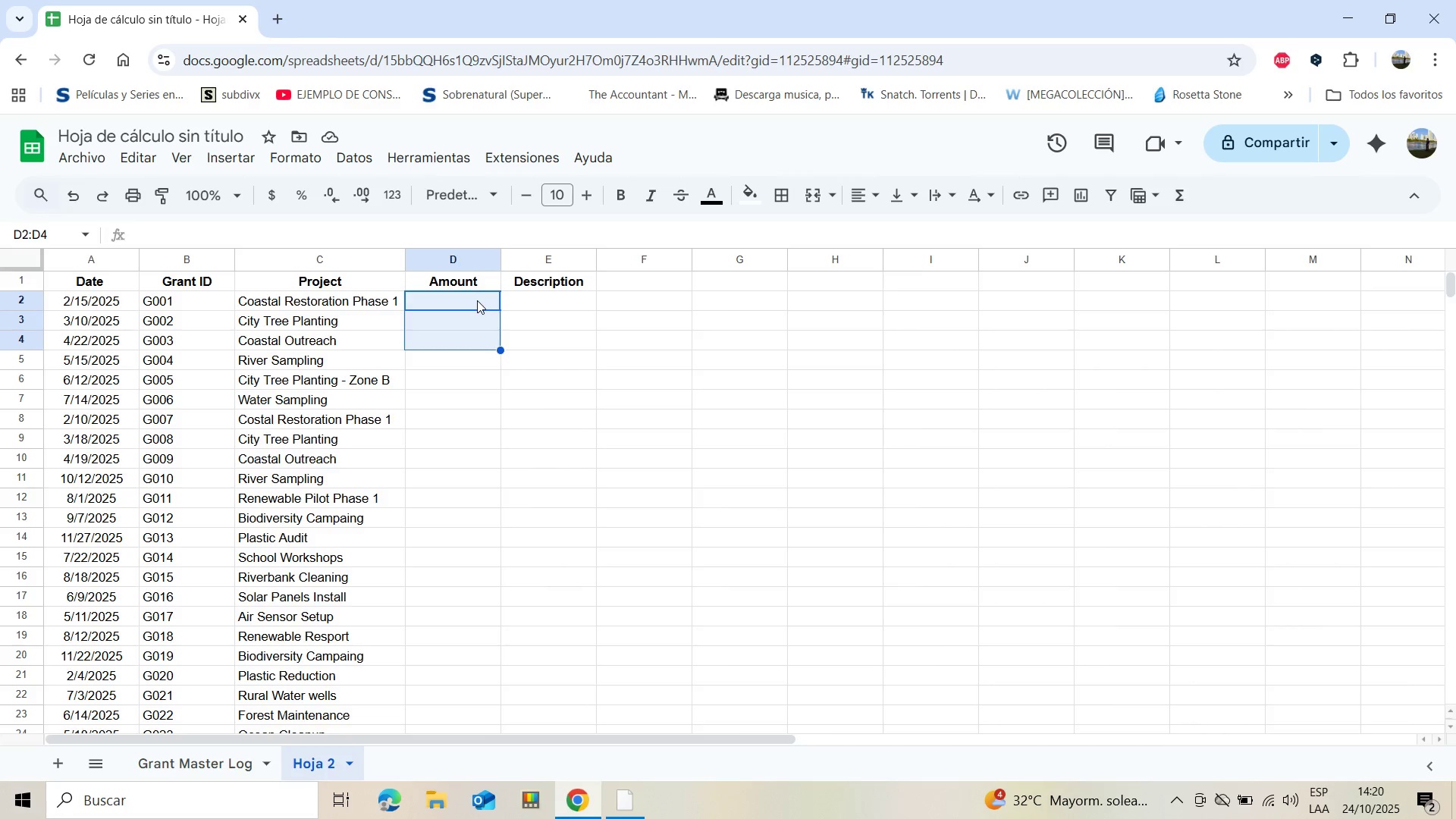 
key(Shift+ArrowDown)
 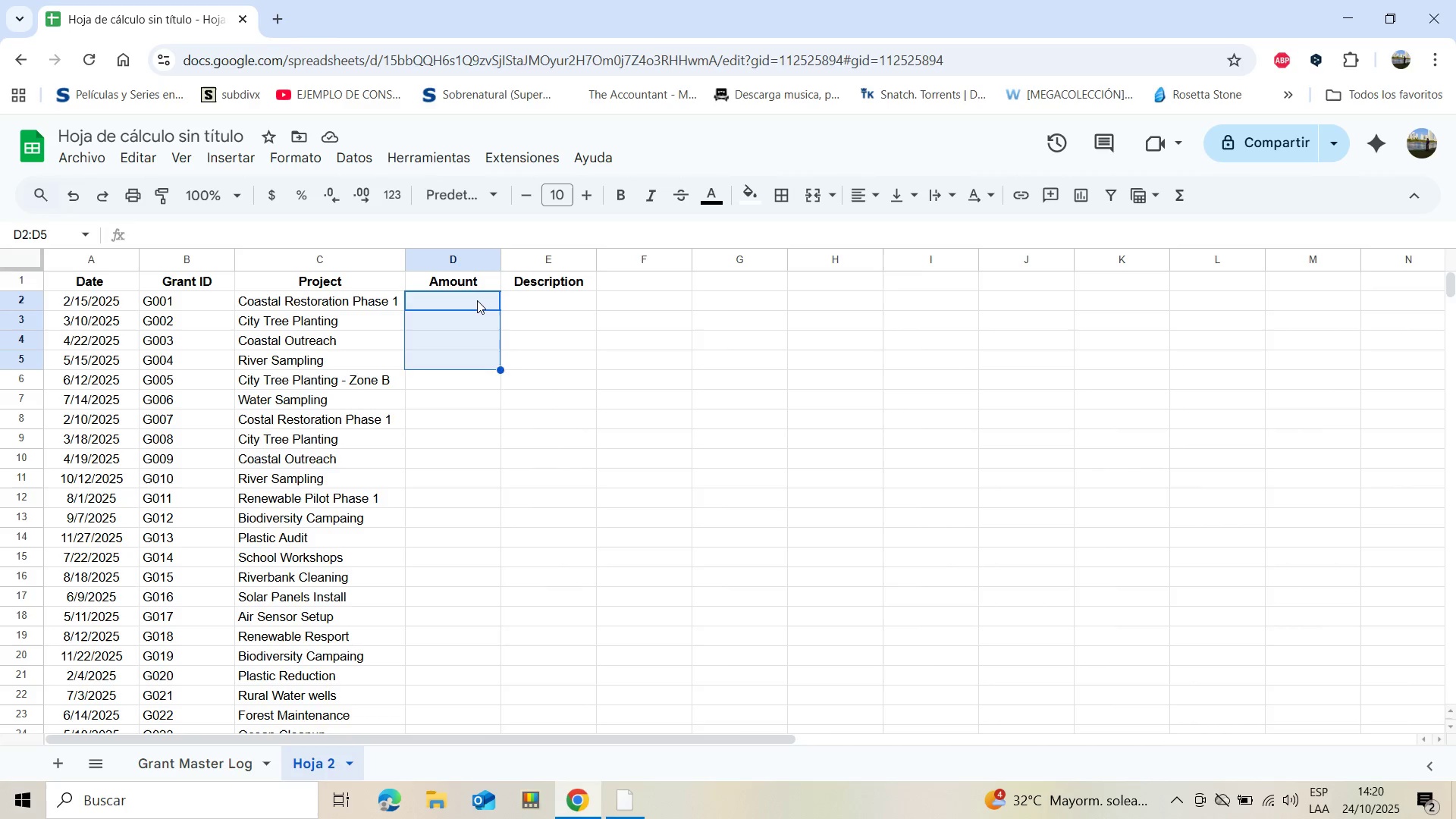 
key(Shift+ArrowDown)
 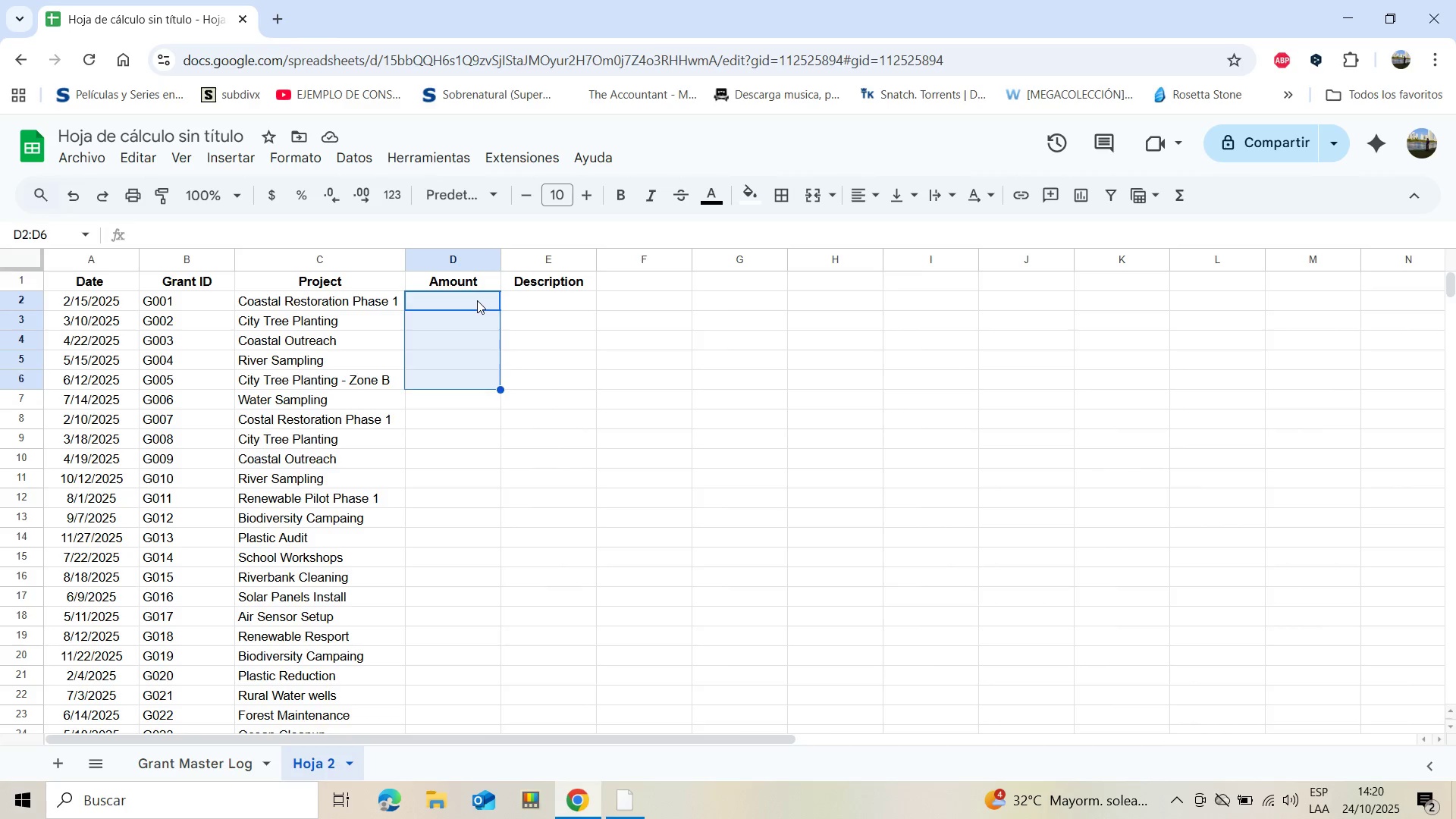 
key(Shift+ArrowDown)
 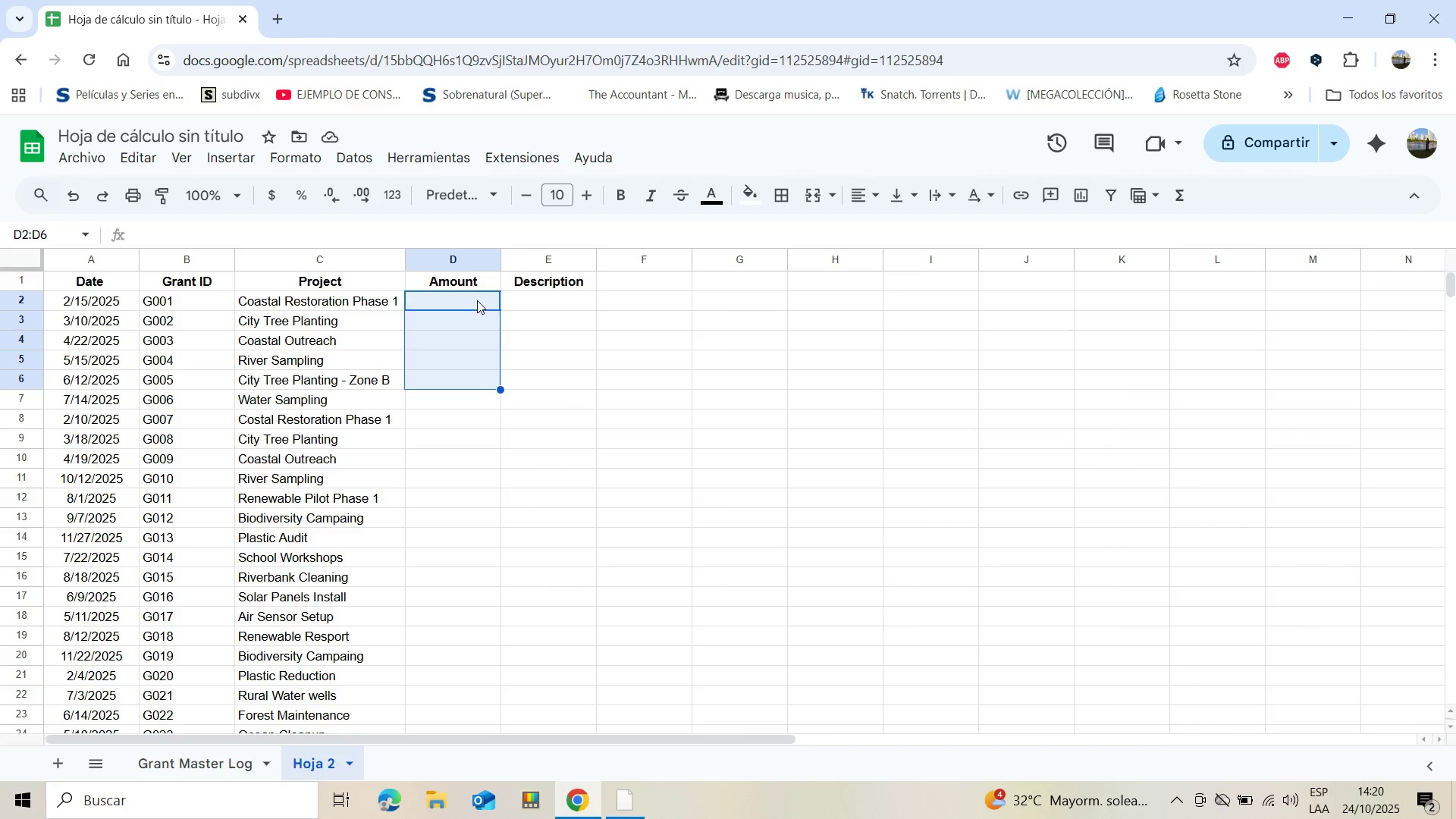 
key(Shift+ArrowDown)
 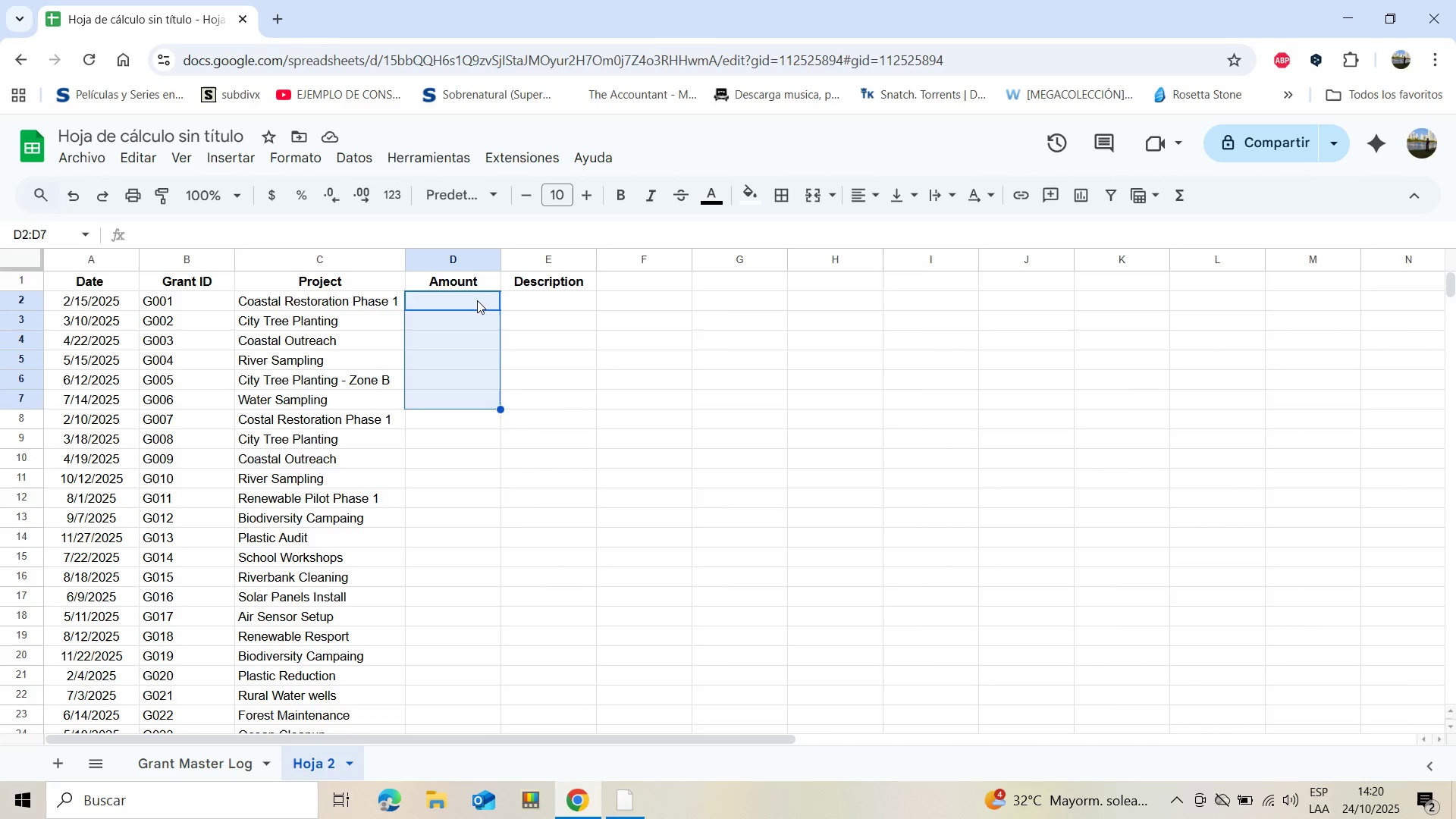 
key(Shift+ArrowDown)
 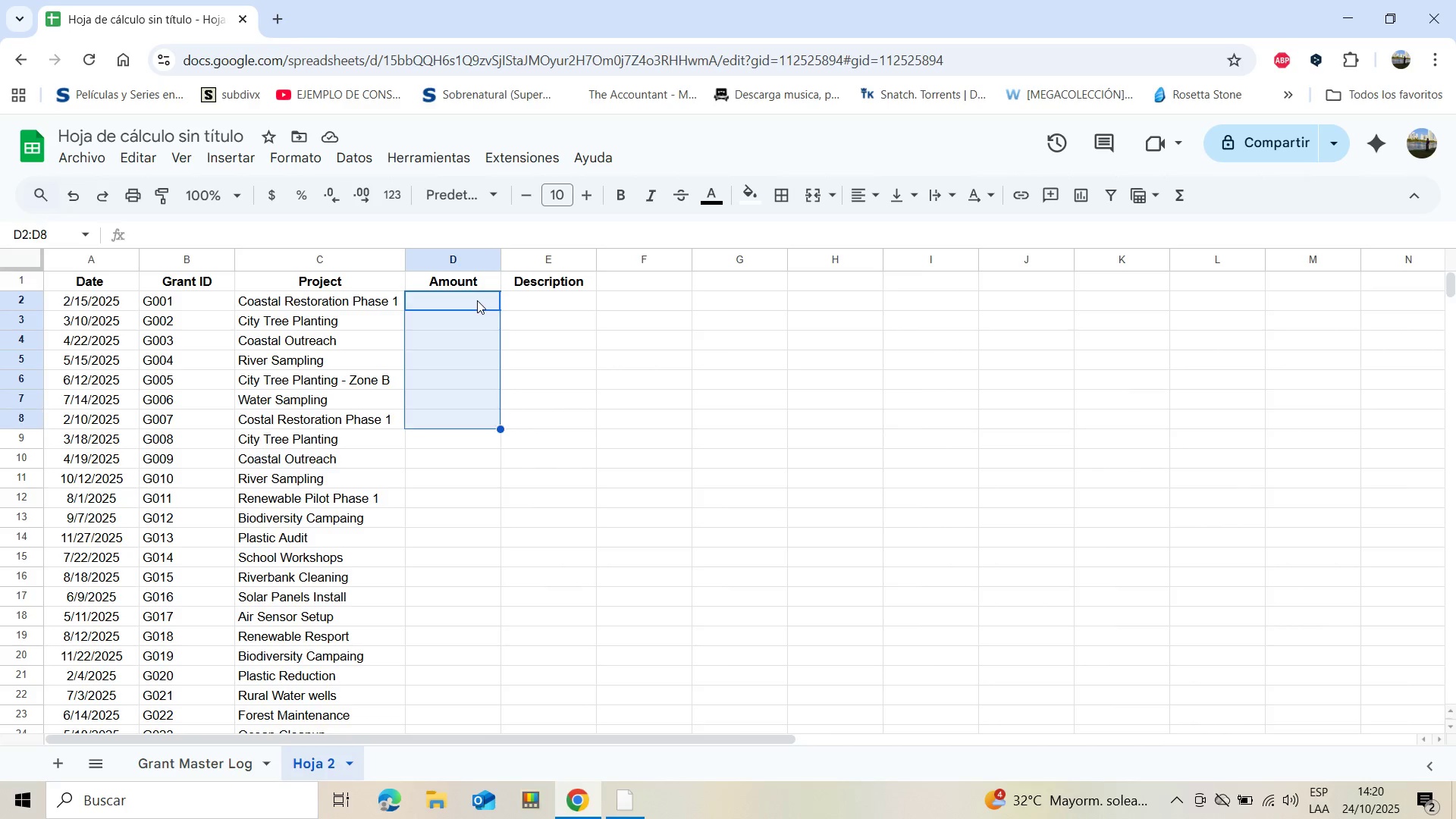 
key(Shift+ArrowDown)
 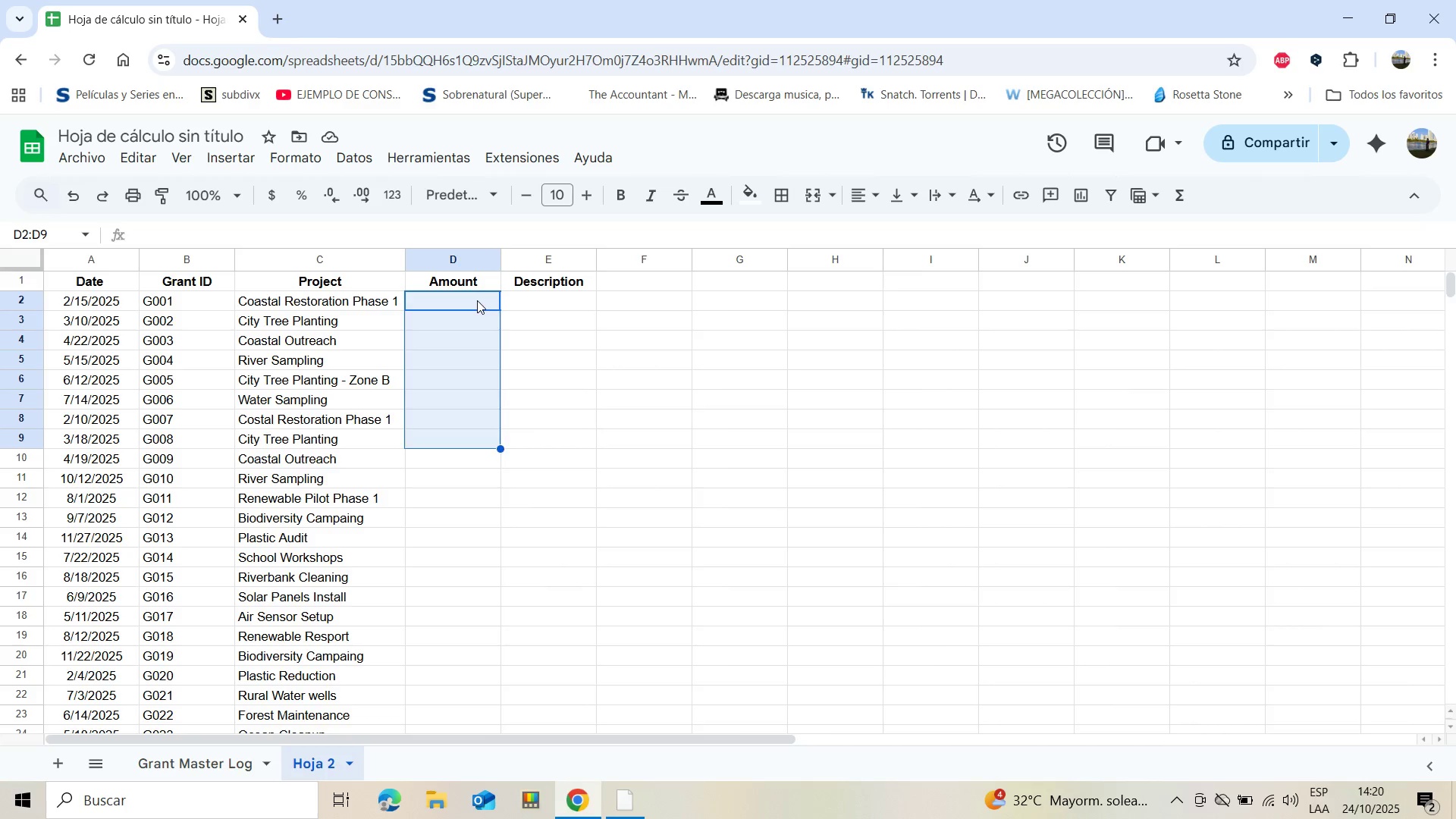 
key(Shift+ArrowDown)
 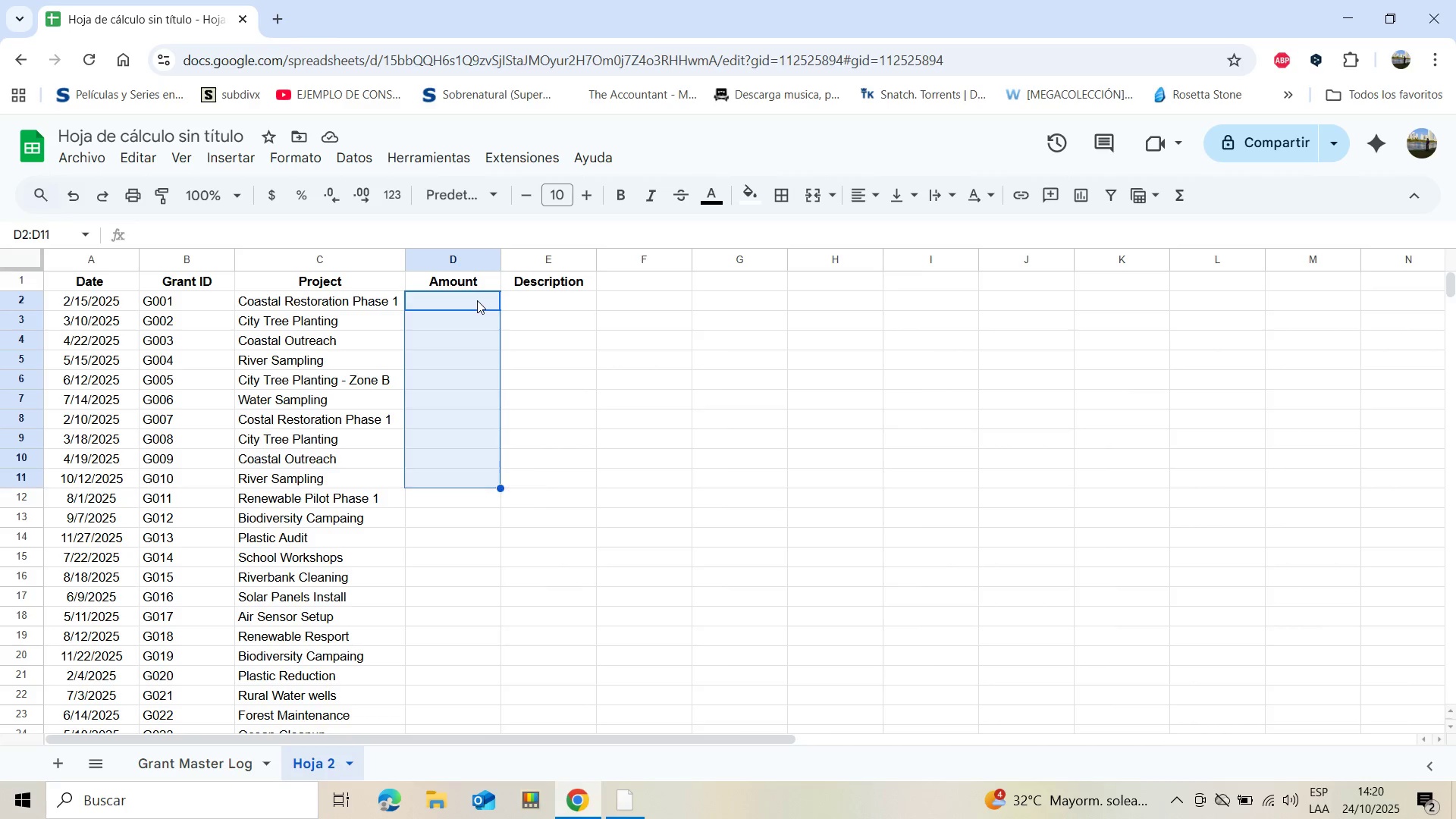 
key(Shift+ArrowDown)
 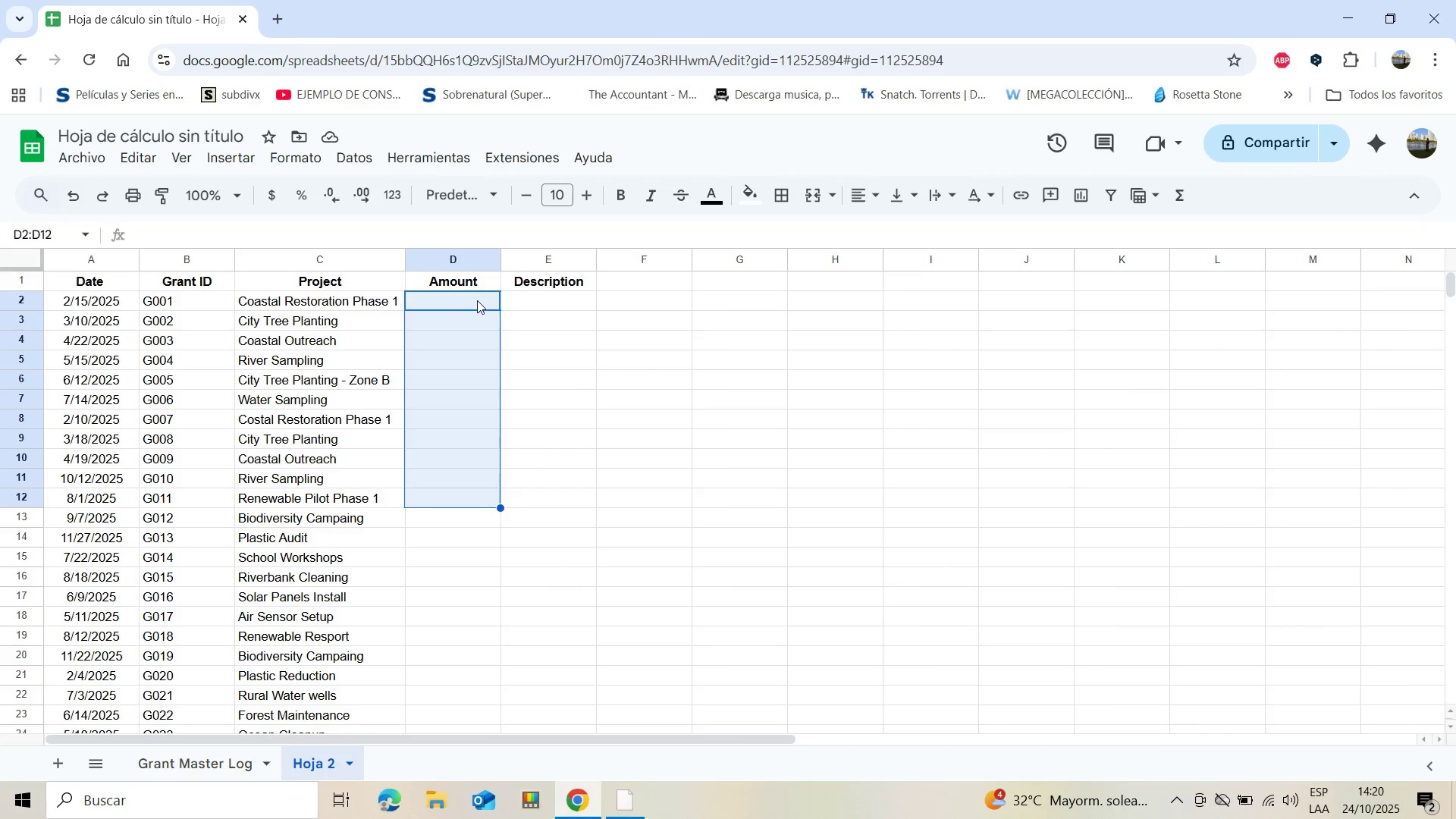 
key(Shift+ArrowDown)
 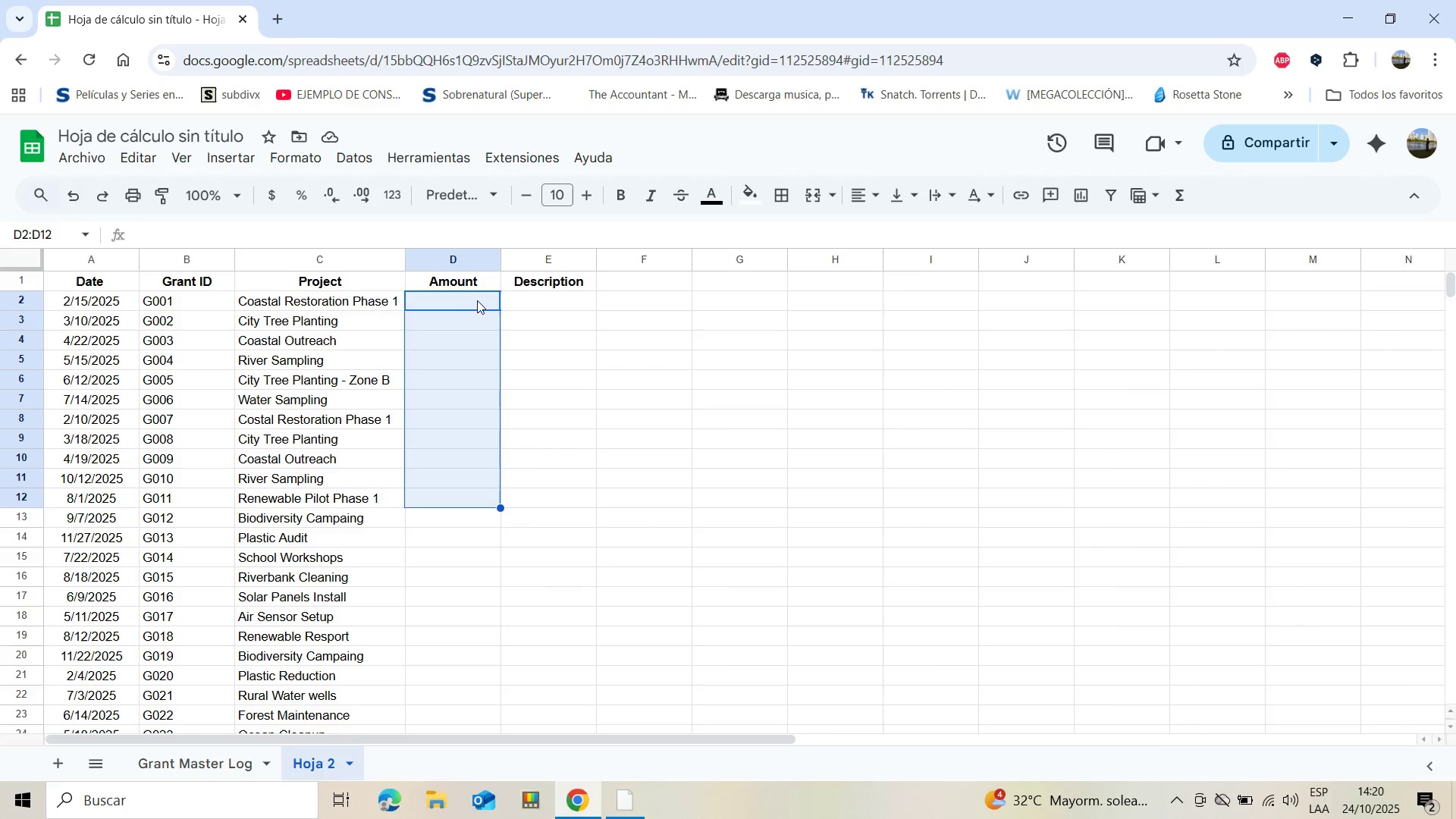 
key(Shift+ArrowDown)
 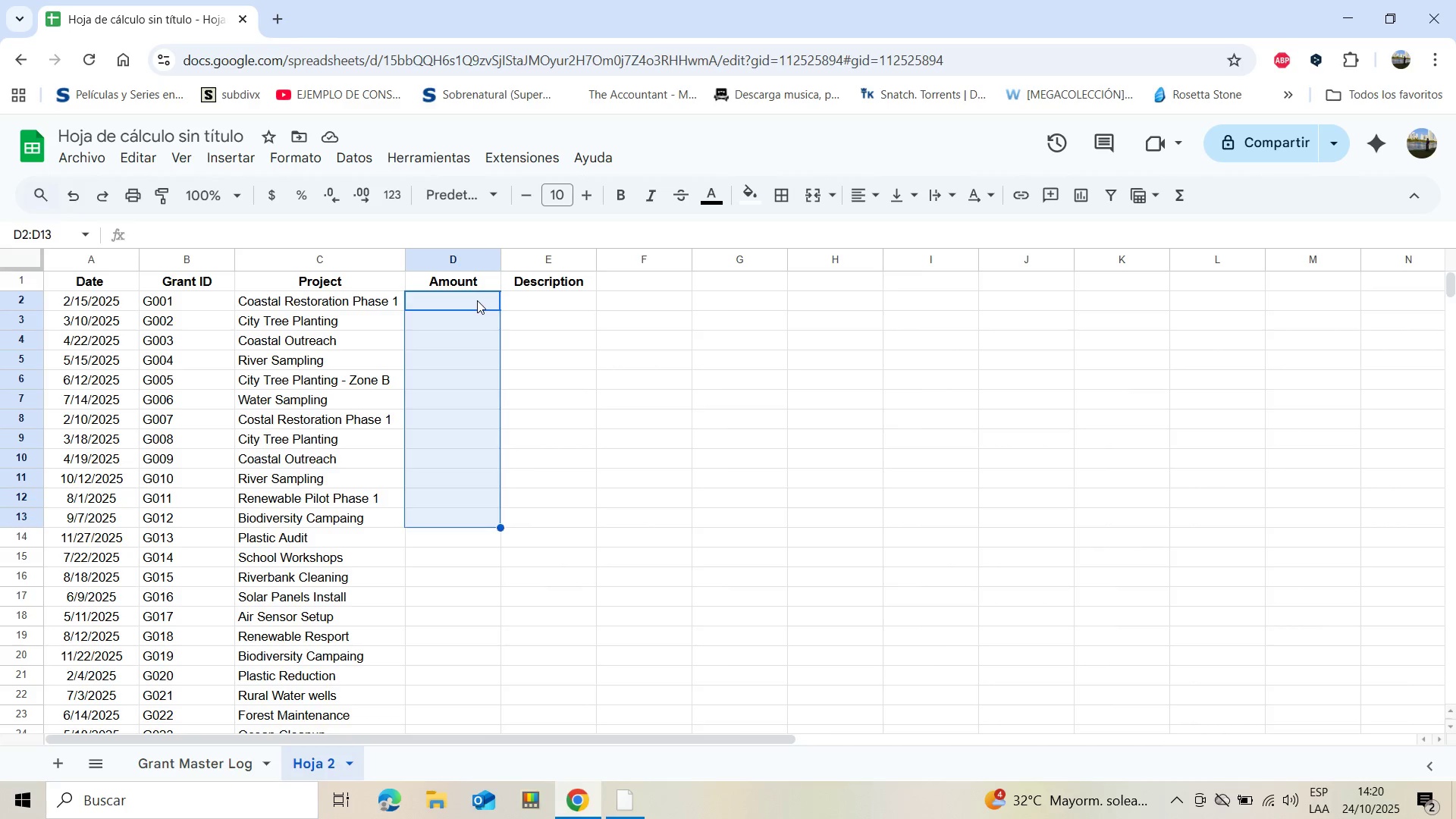 
key(Shift+ArrowDown)
 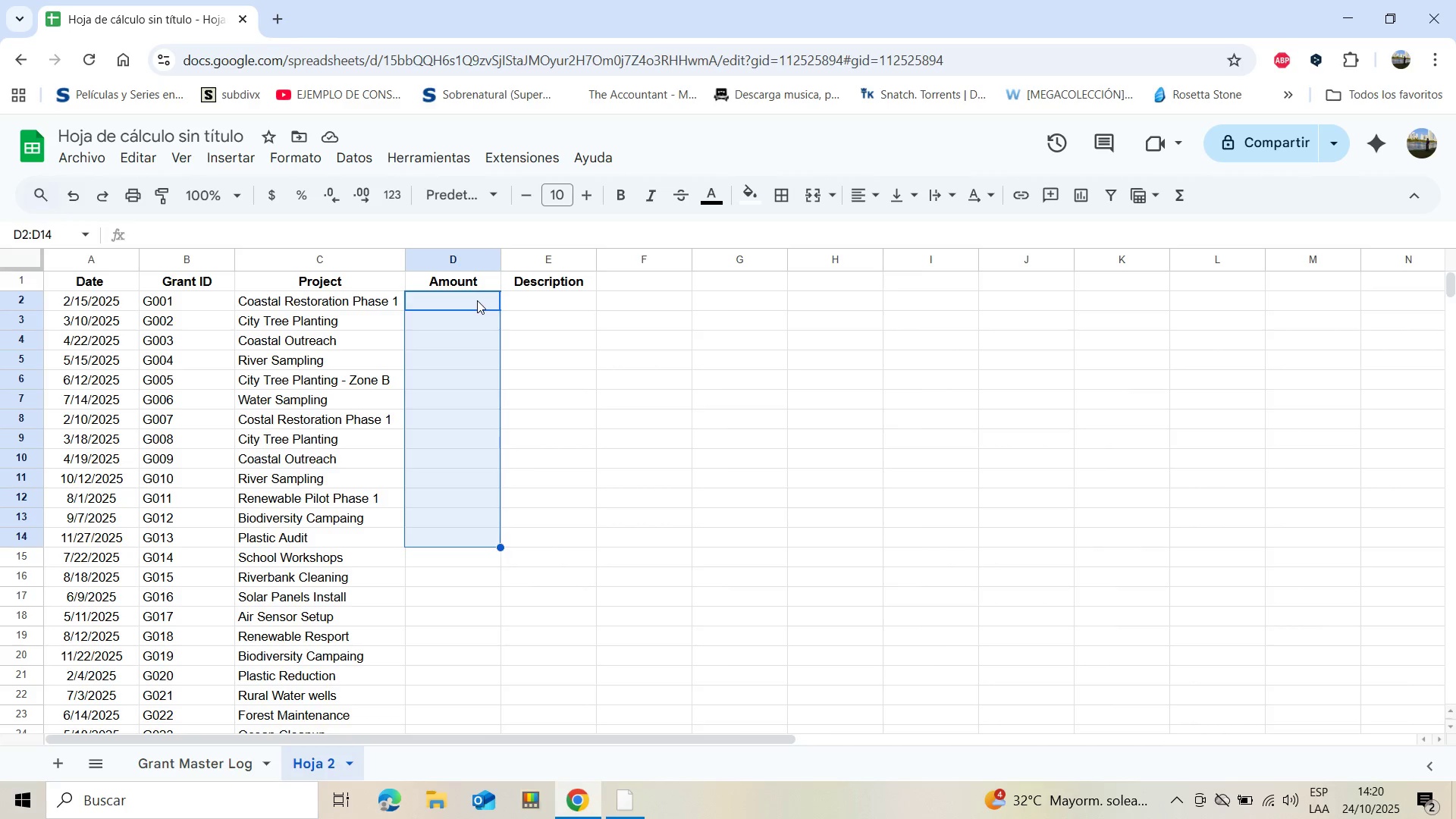 
key(Shift+ArrowDown)
 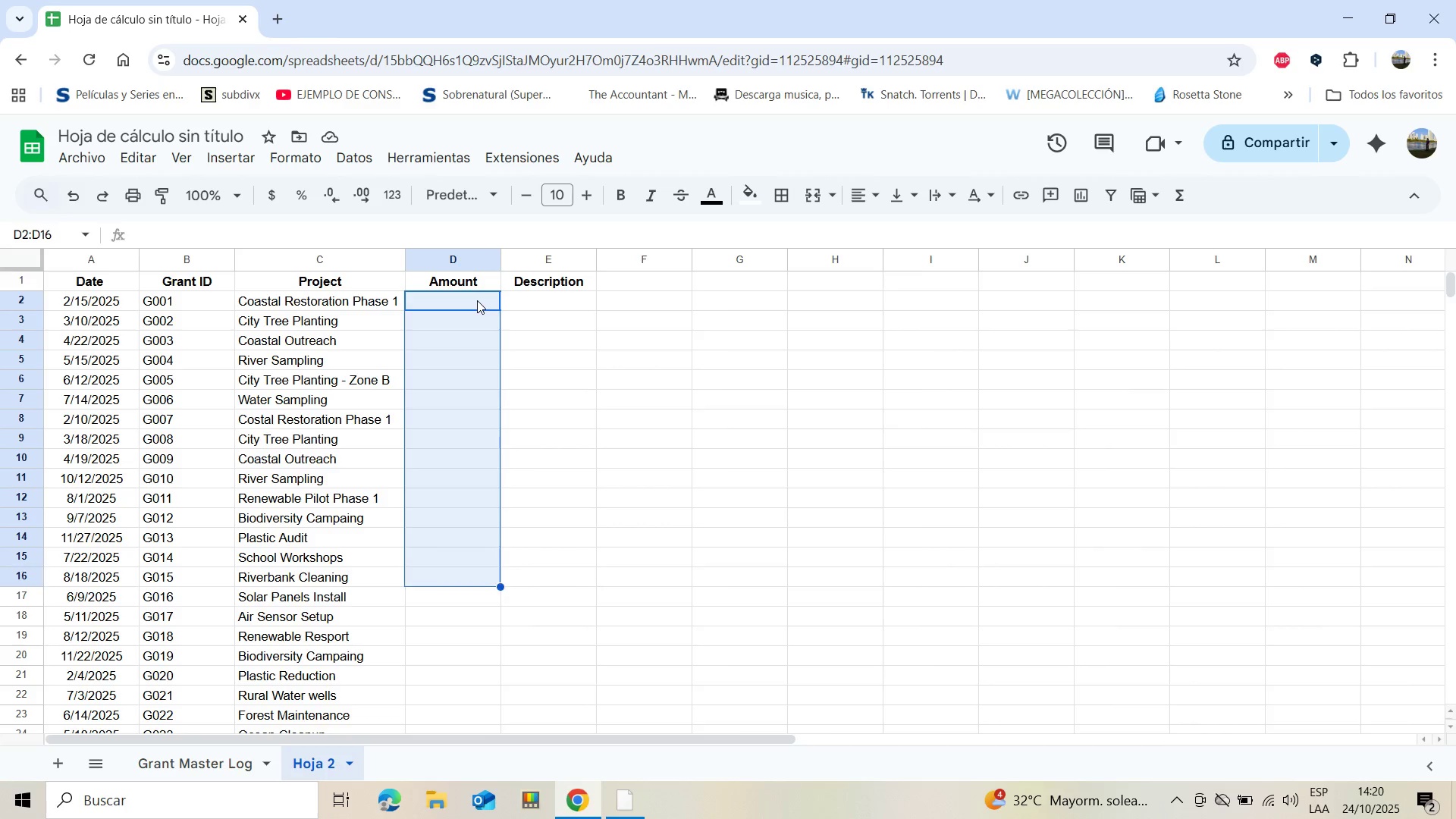 
key(Shift+ArrowDown)
 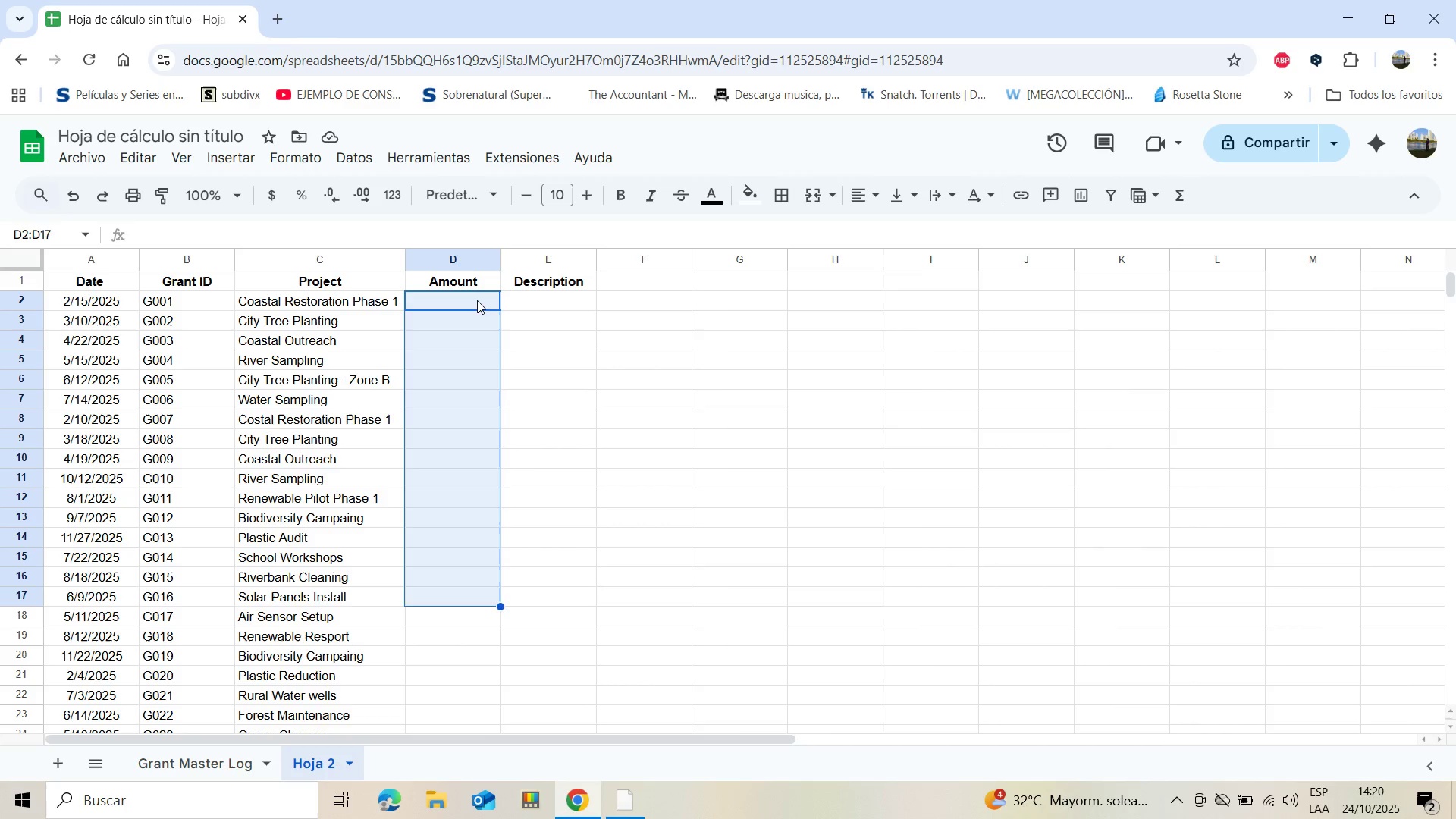 
key(Shift+ArrowDown)
 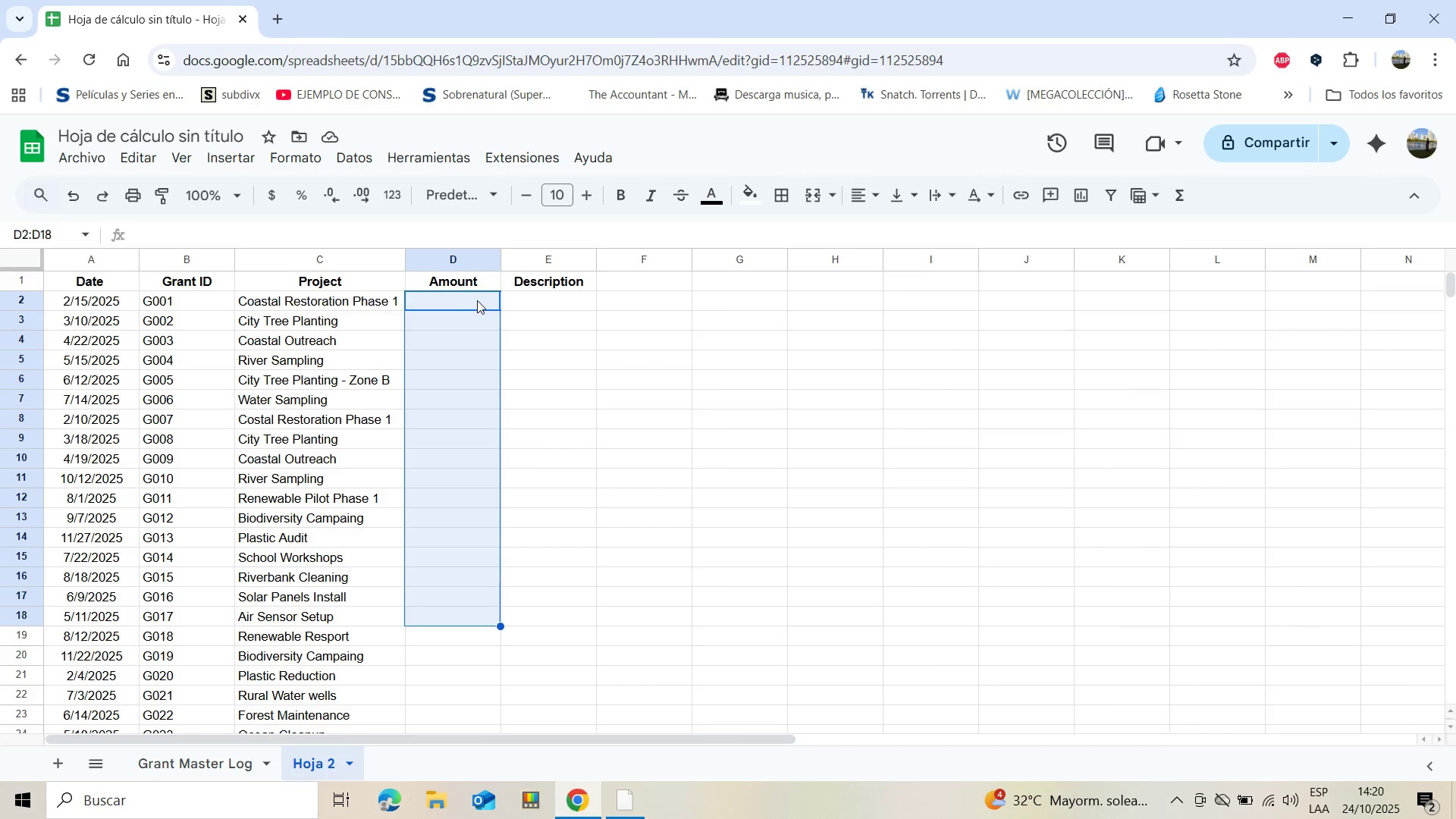 
key(Shift+ArrowDown)
 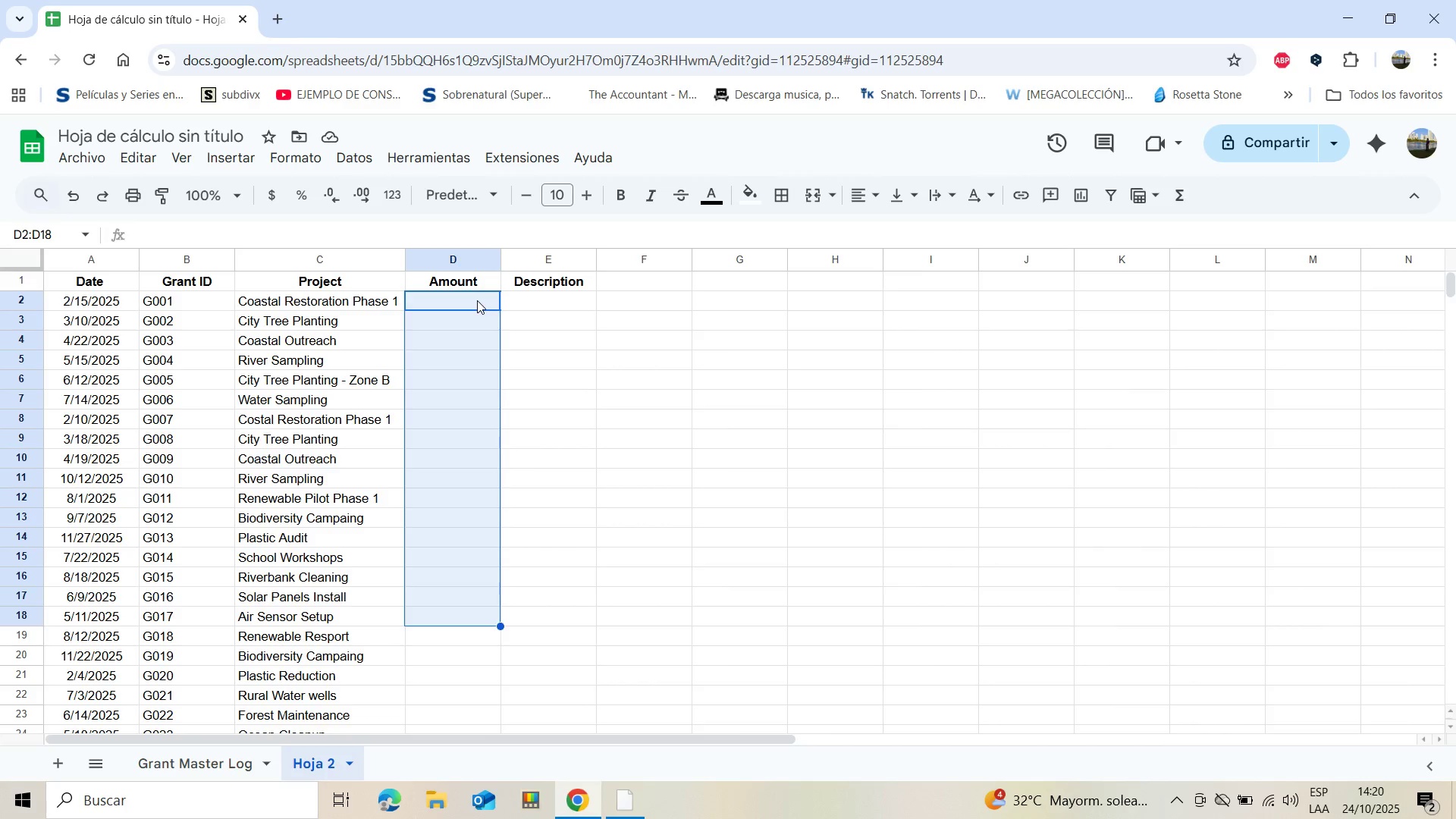 
key(Shift+ArrowDown)
 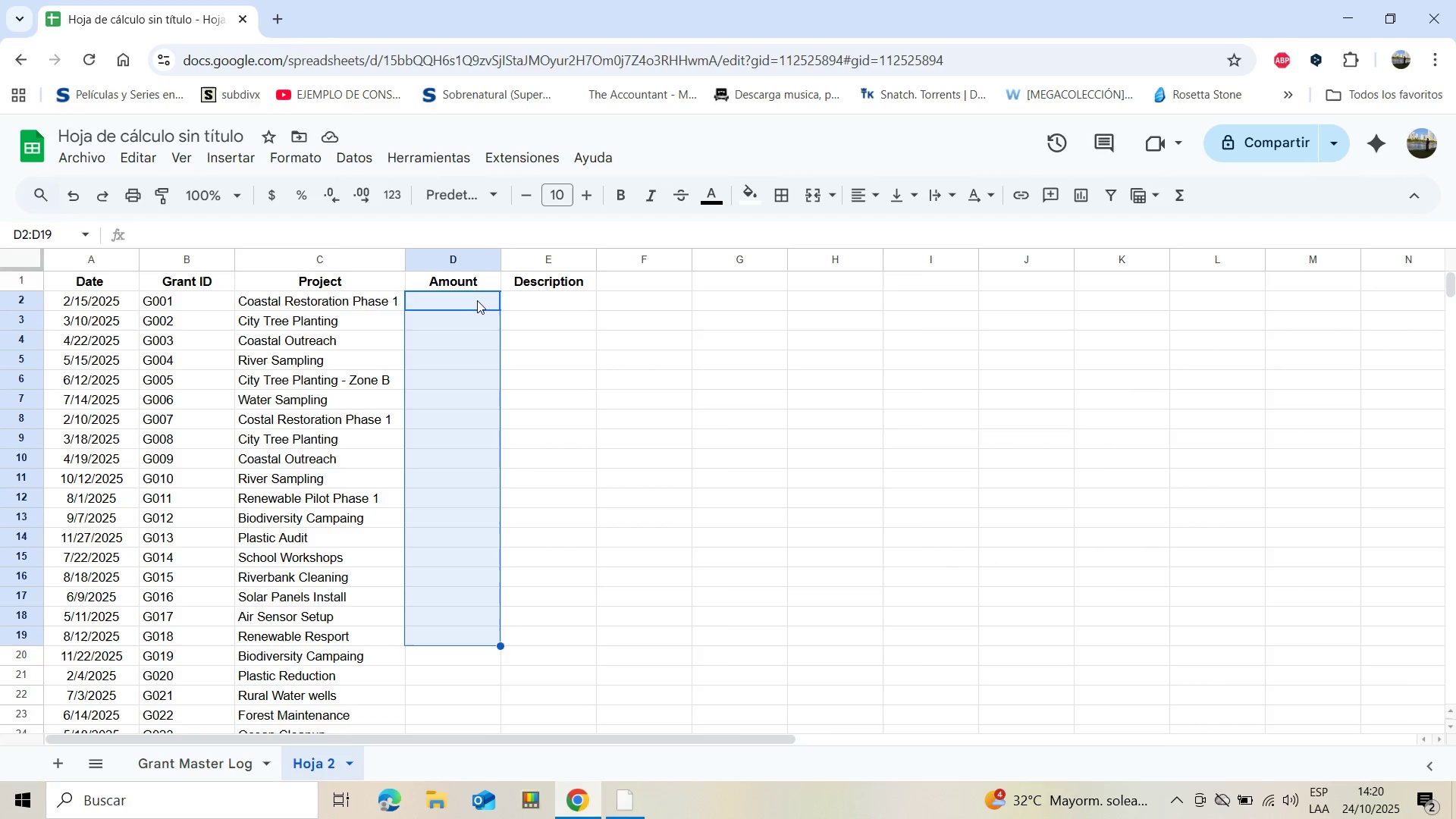 
key(Shift+ArrowDown)
 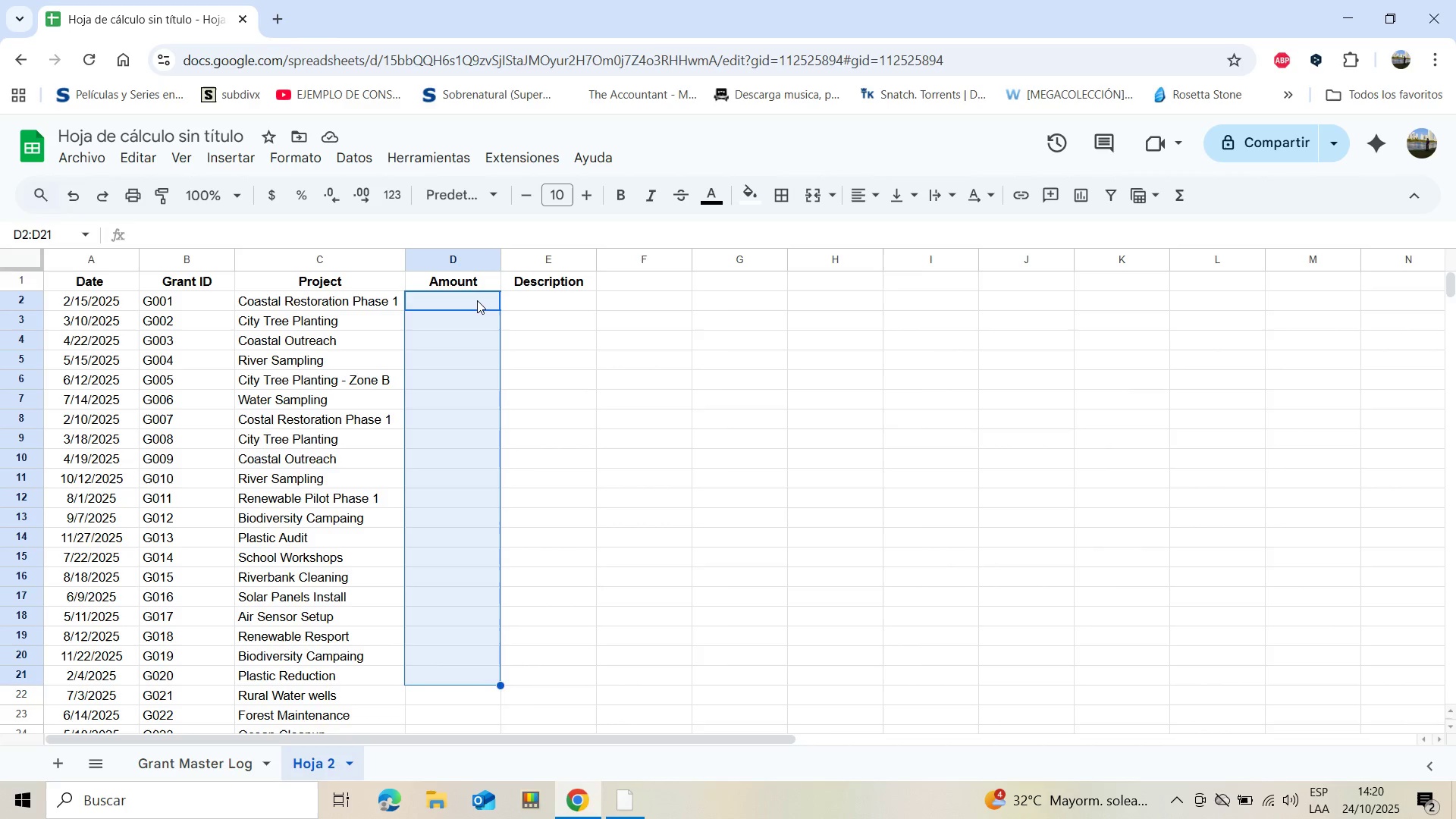 
key(Shift+ArrowDown)
 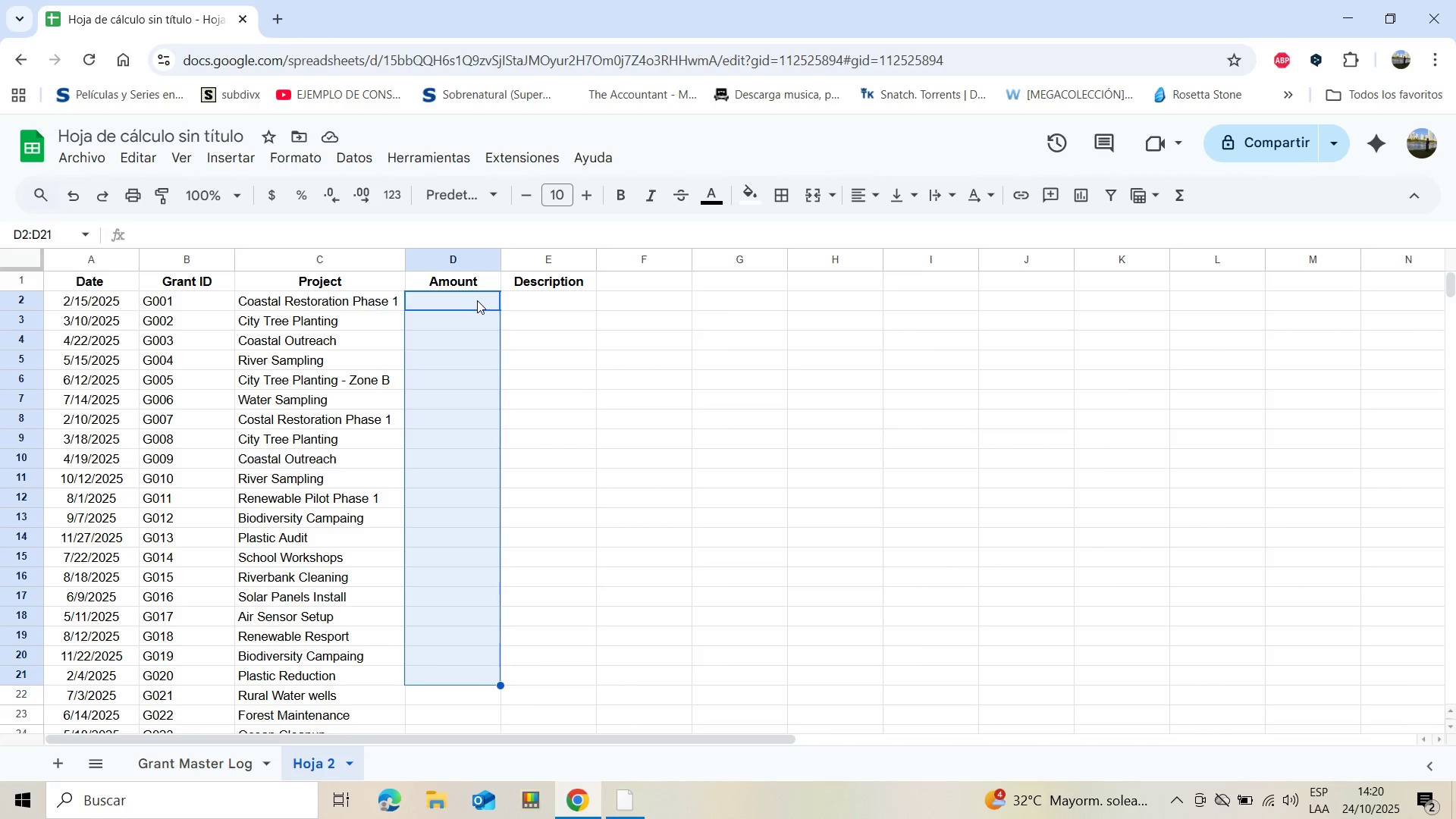 
key(Shift+ArrowDown)
 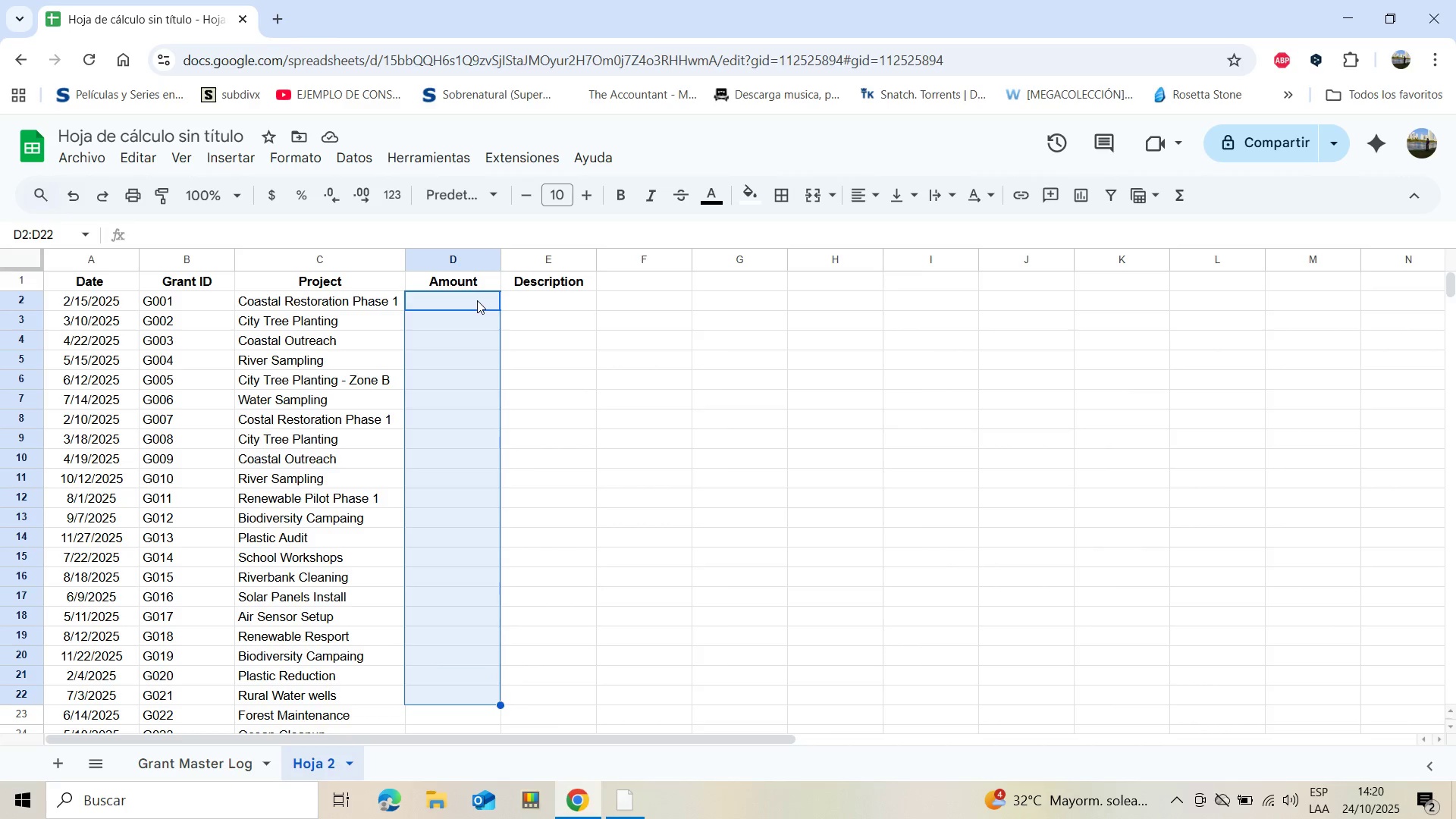 
key(Shift+ArrowDown)
 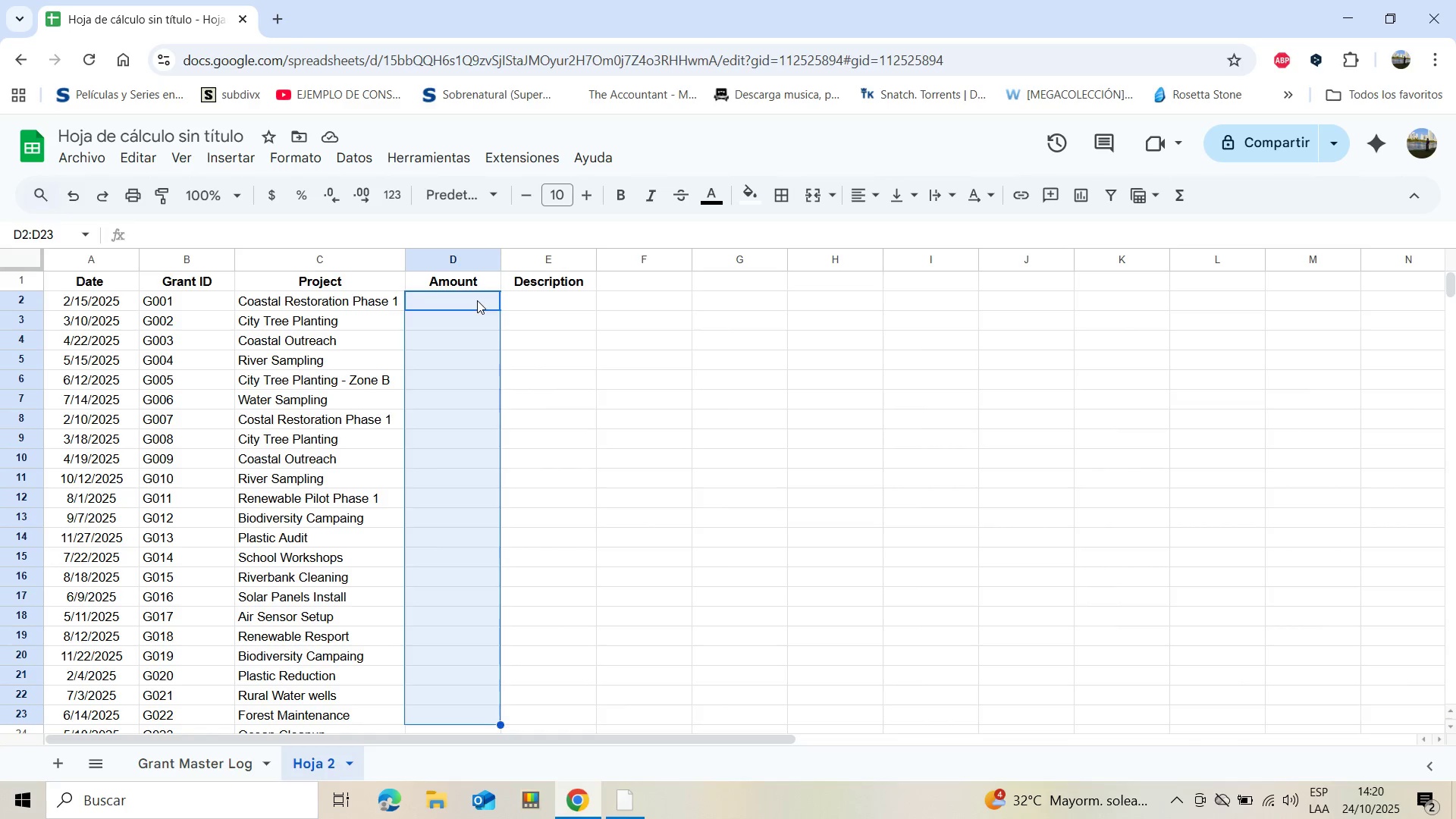 
key(Shift+ArrowDown)
 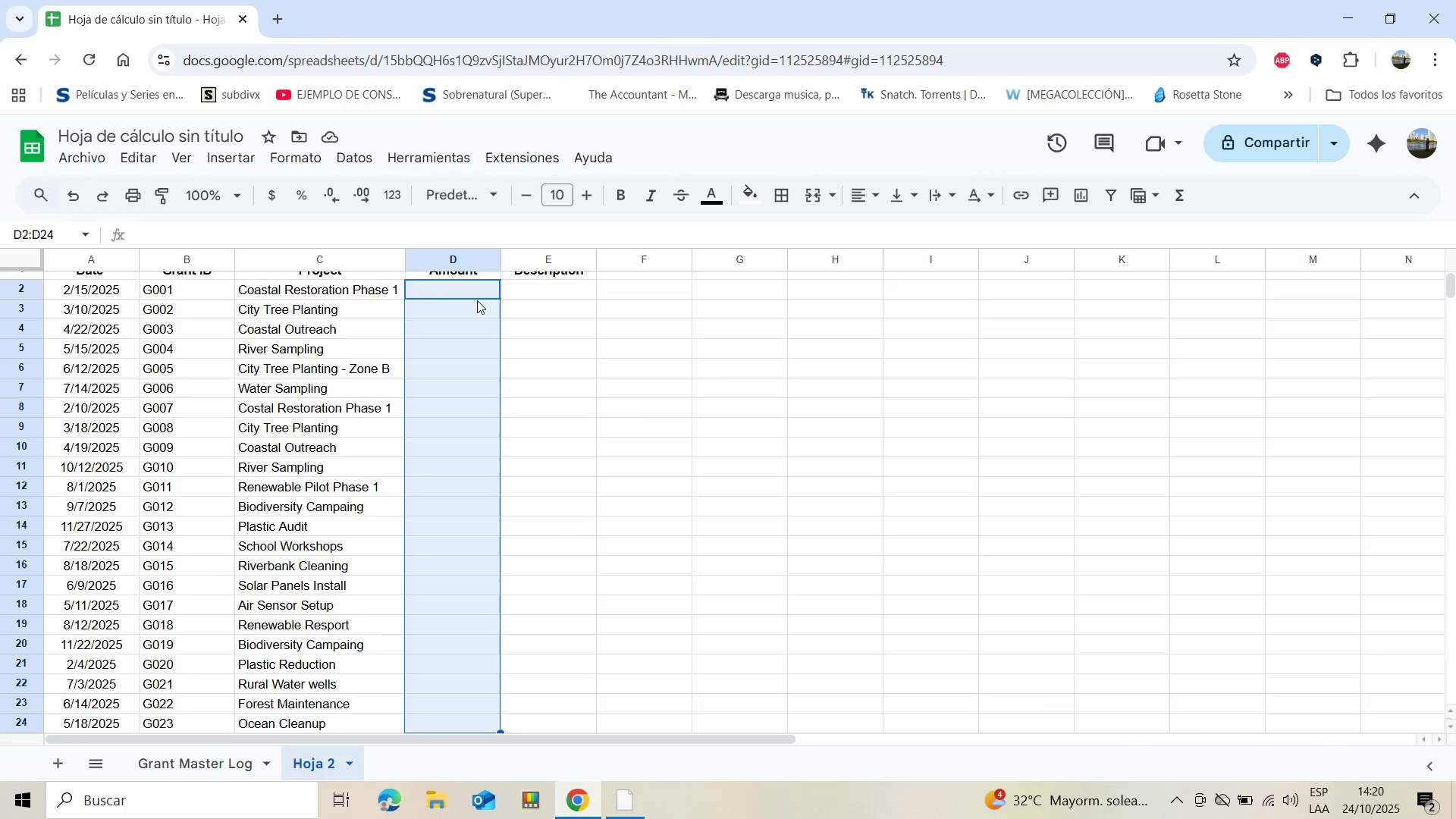 
key(Shift+ArrowDown)
 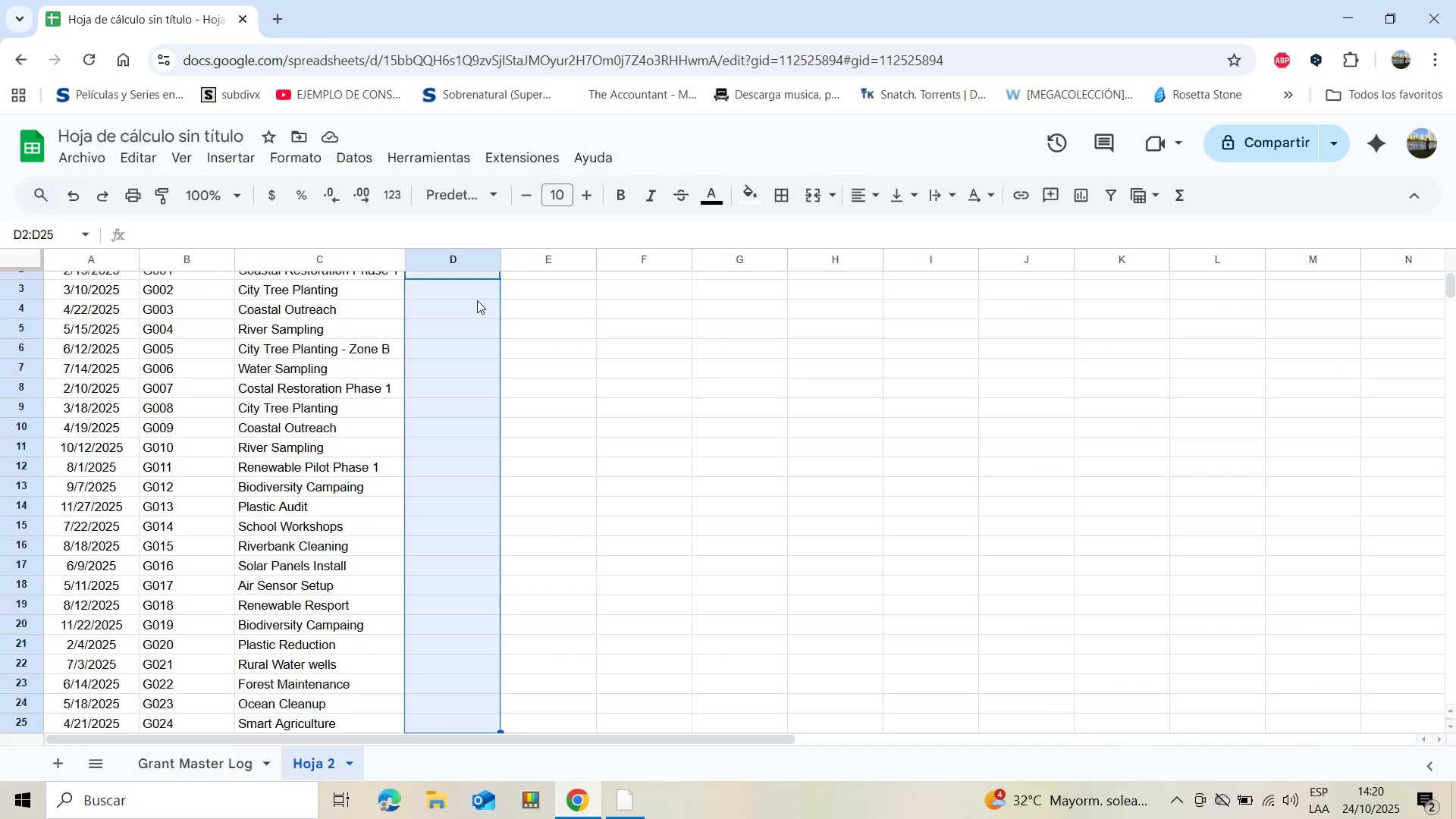 
key(Shift+ArrowDown)
 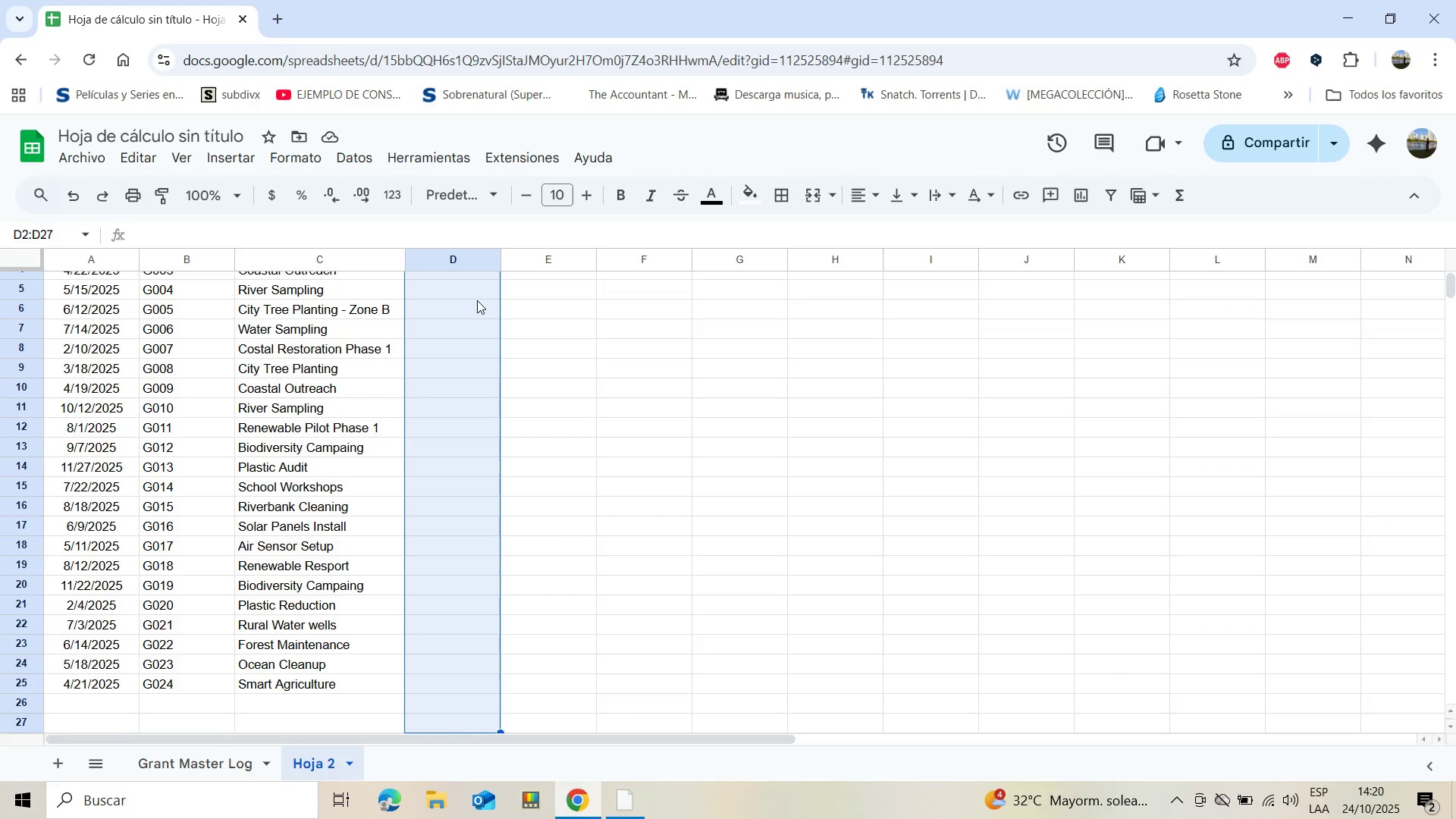 
key(Shift+ArrowDown)
 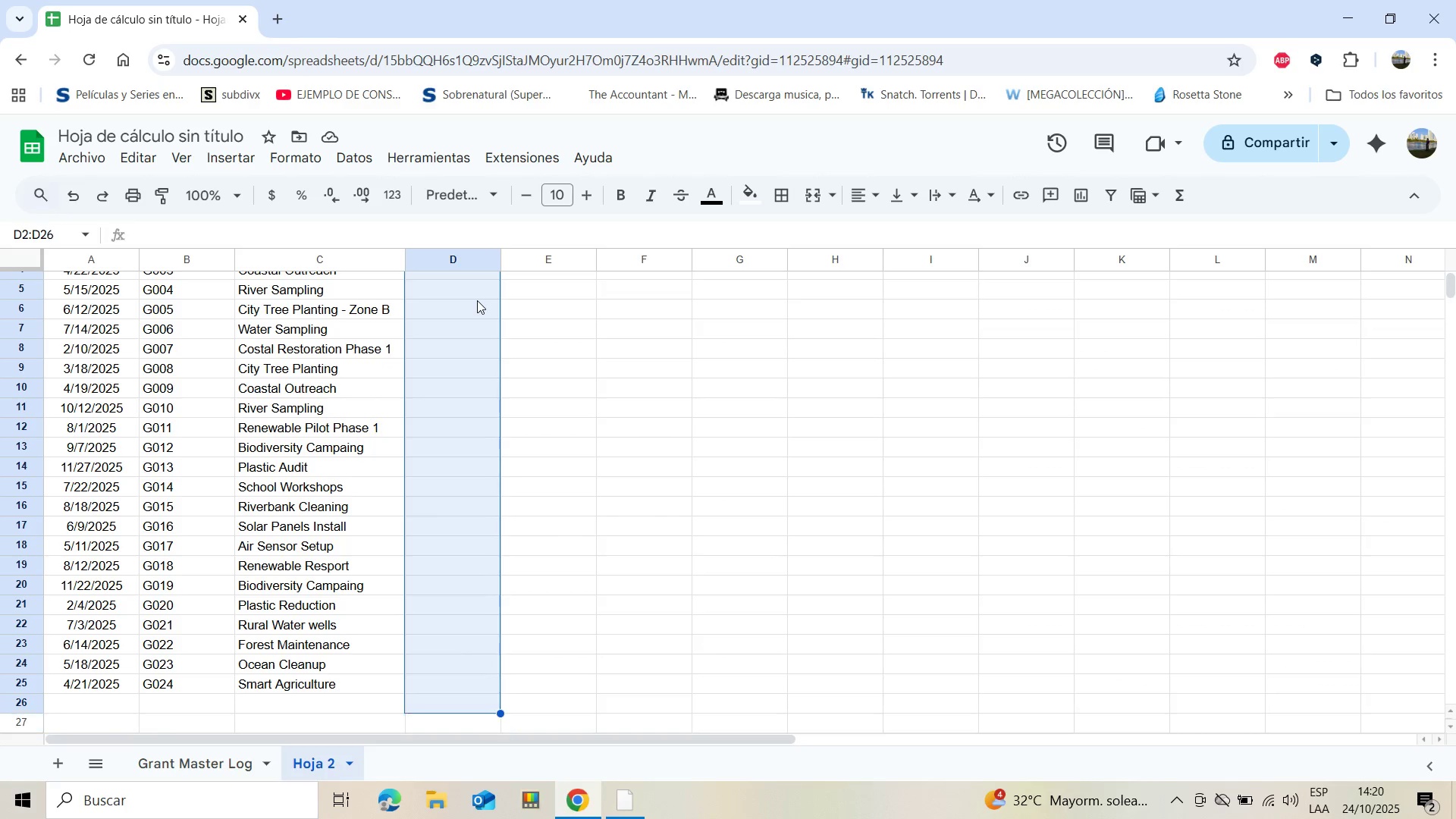 
key(Shift+ArrowUp)
 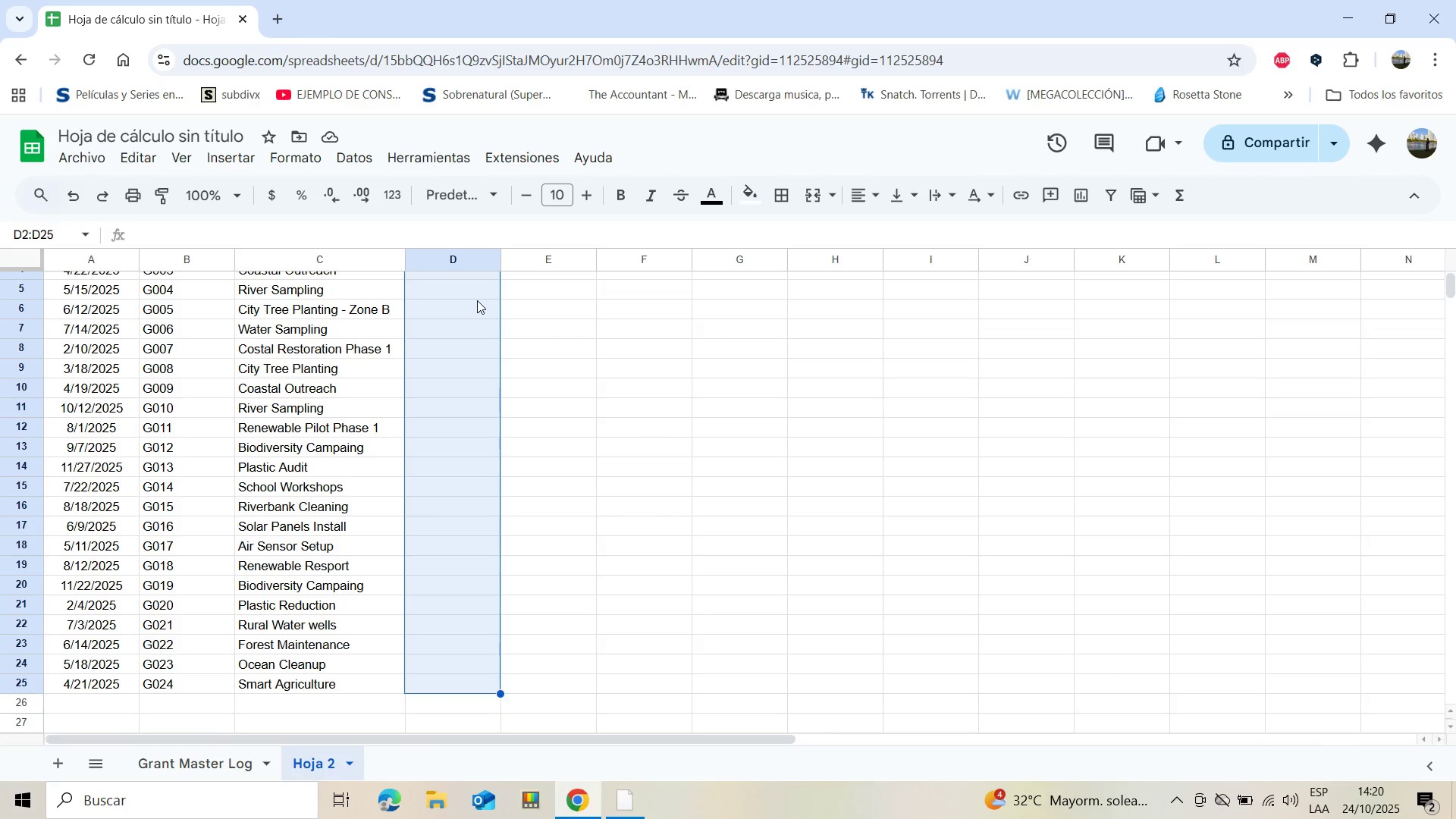 
key(Shift+ArrowUp)
 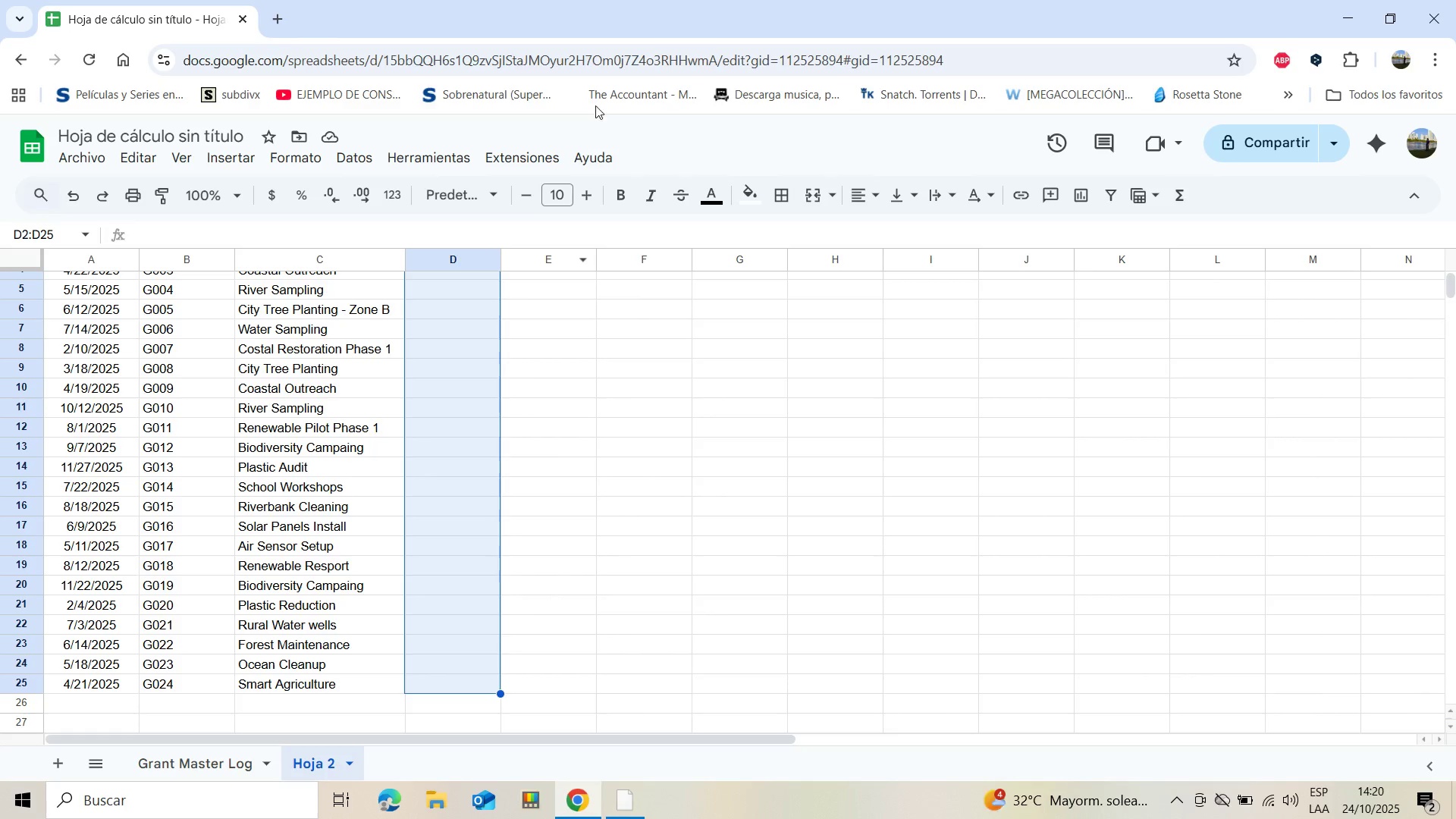 
scroll: coordinate [693, 474], scroll_direction: up, amount: 4.0
 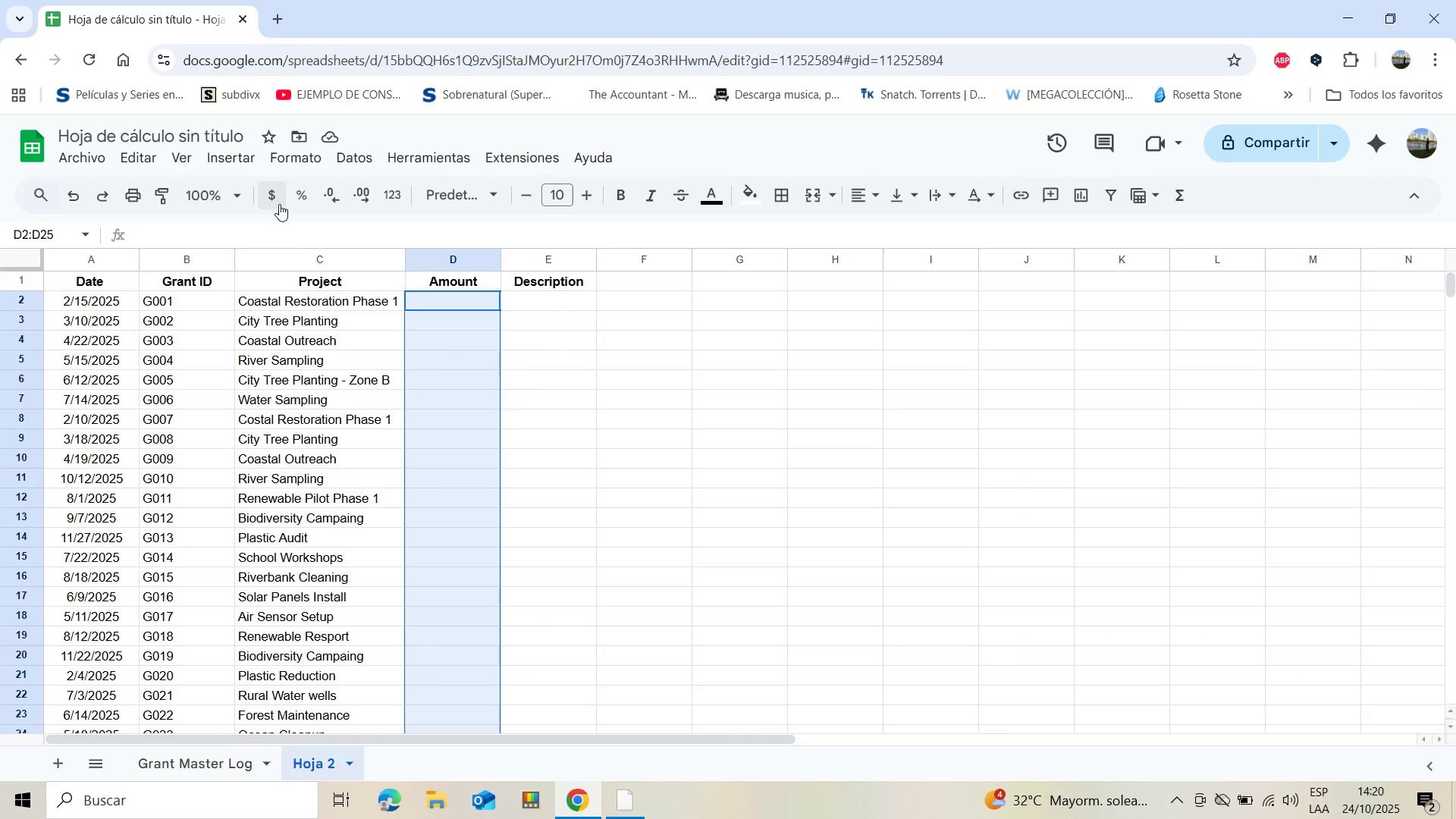 
left_click([275, 201])
 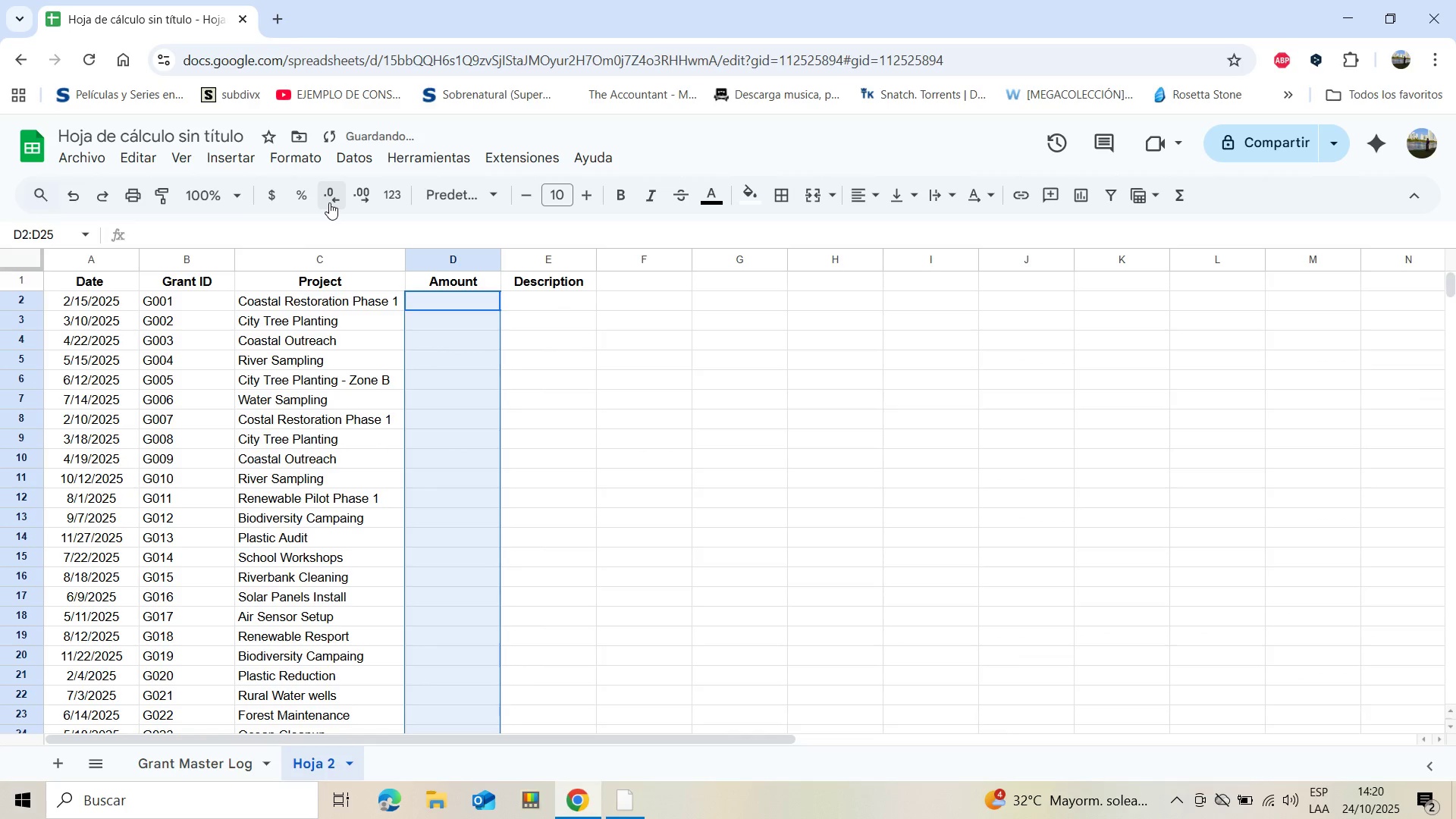 
double_click([329, 202])
 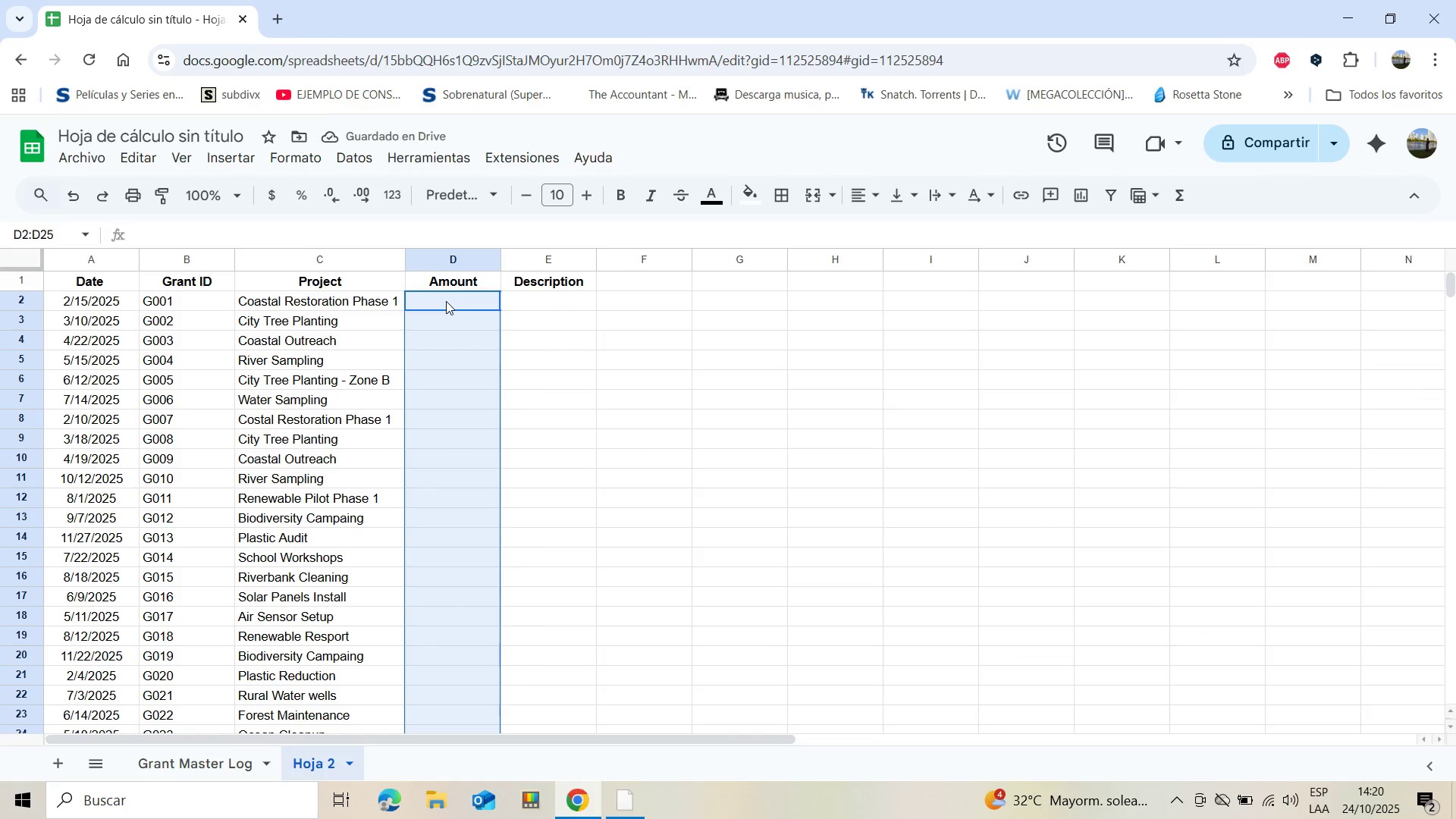 
left_click([446, 301])
 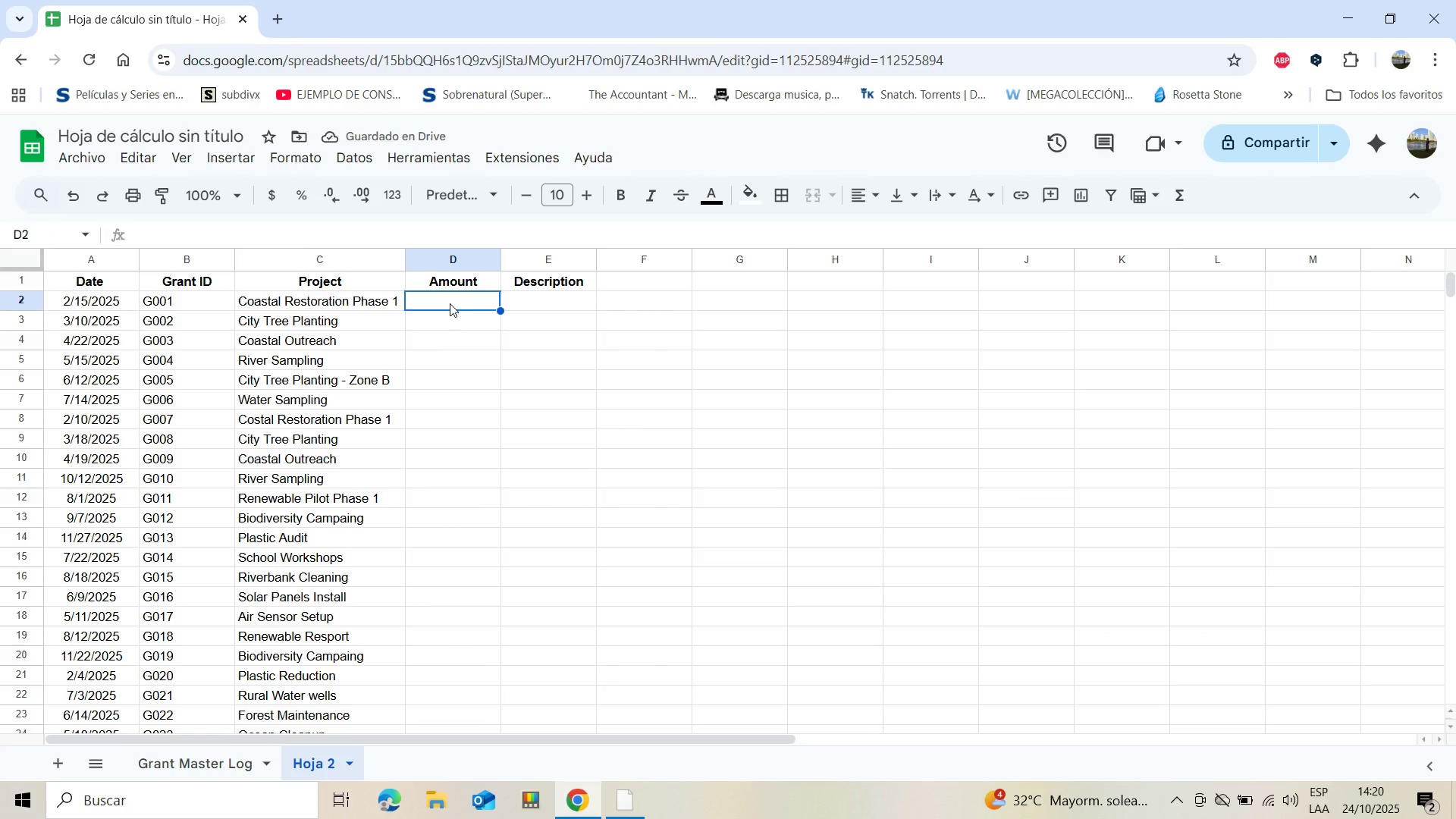 
type(15000)
 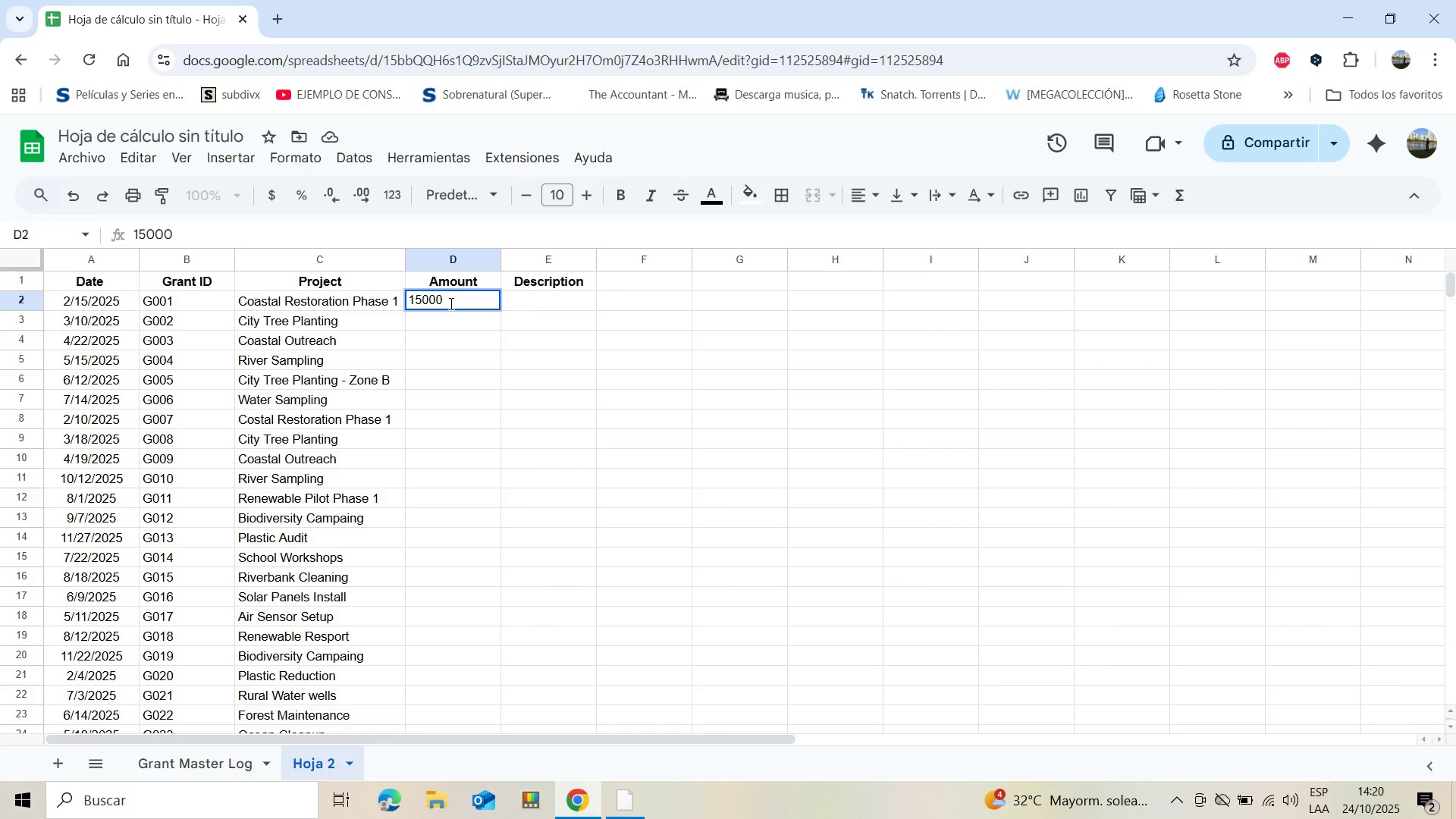 
key(Enter)
 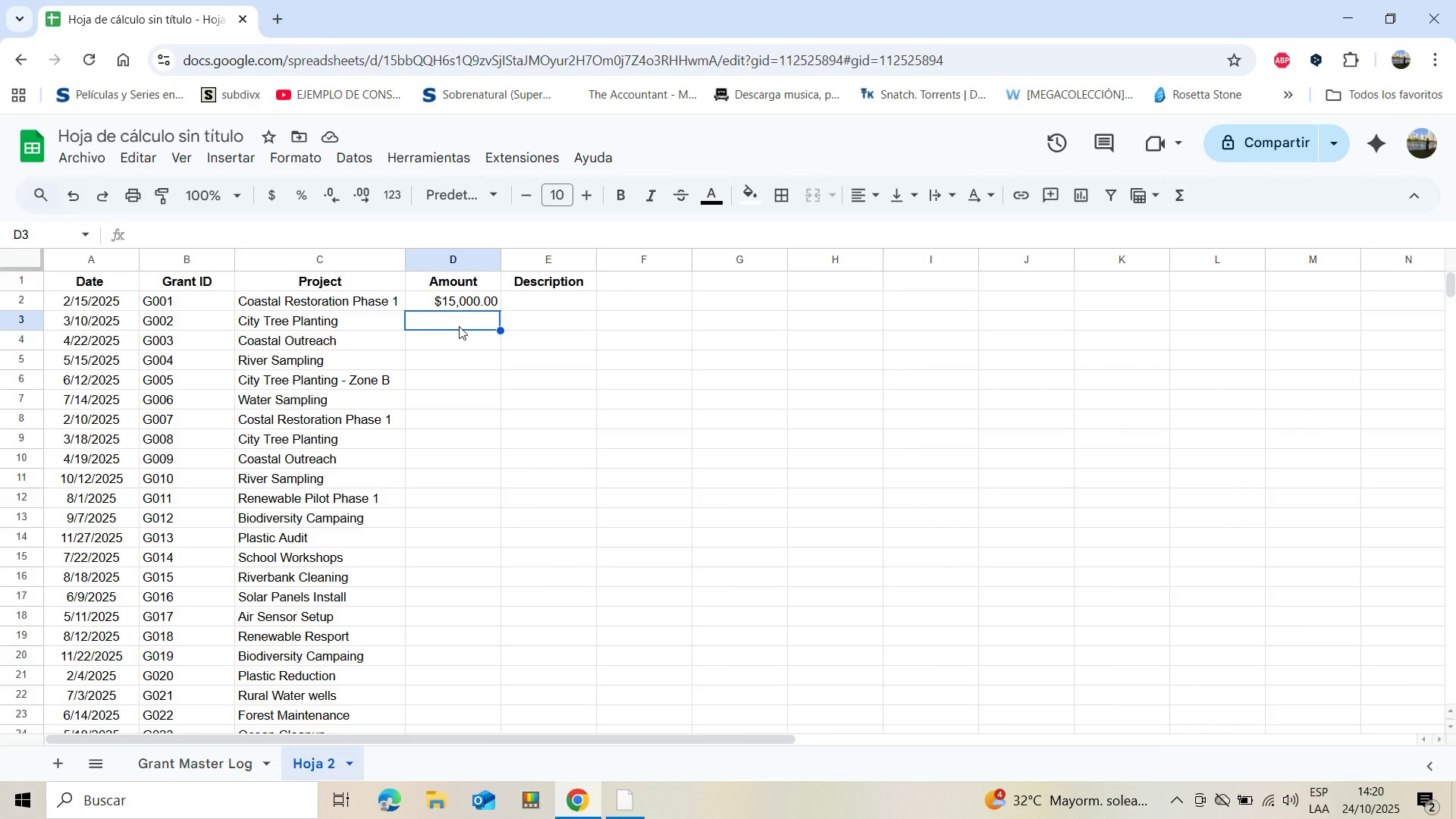 
wait(7.96)
 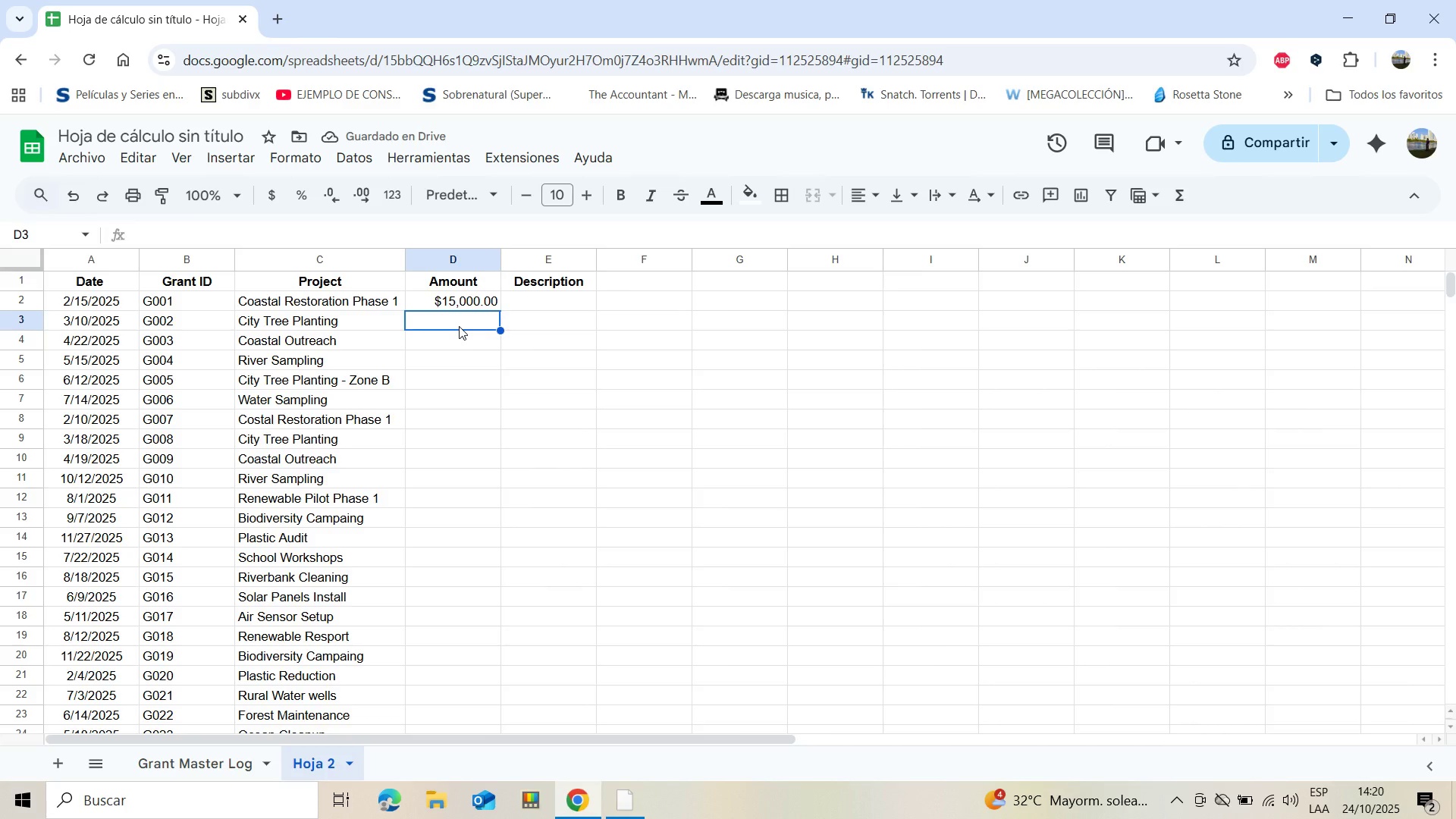 
type(50000)
key(Backspace)
 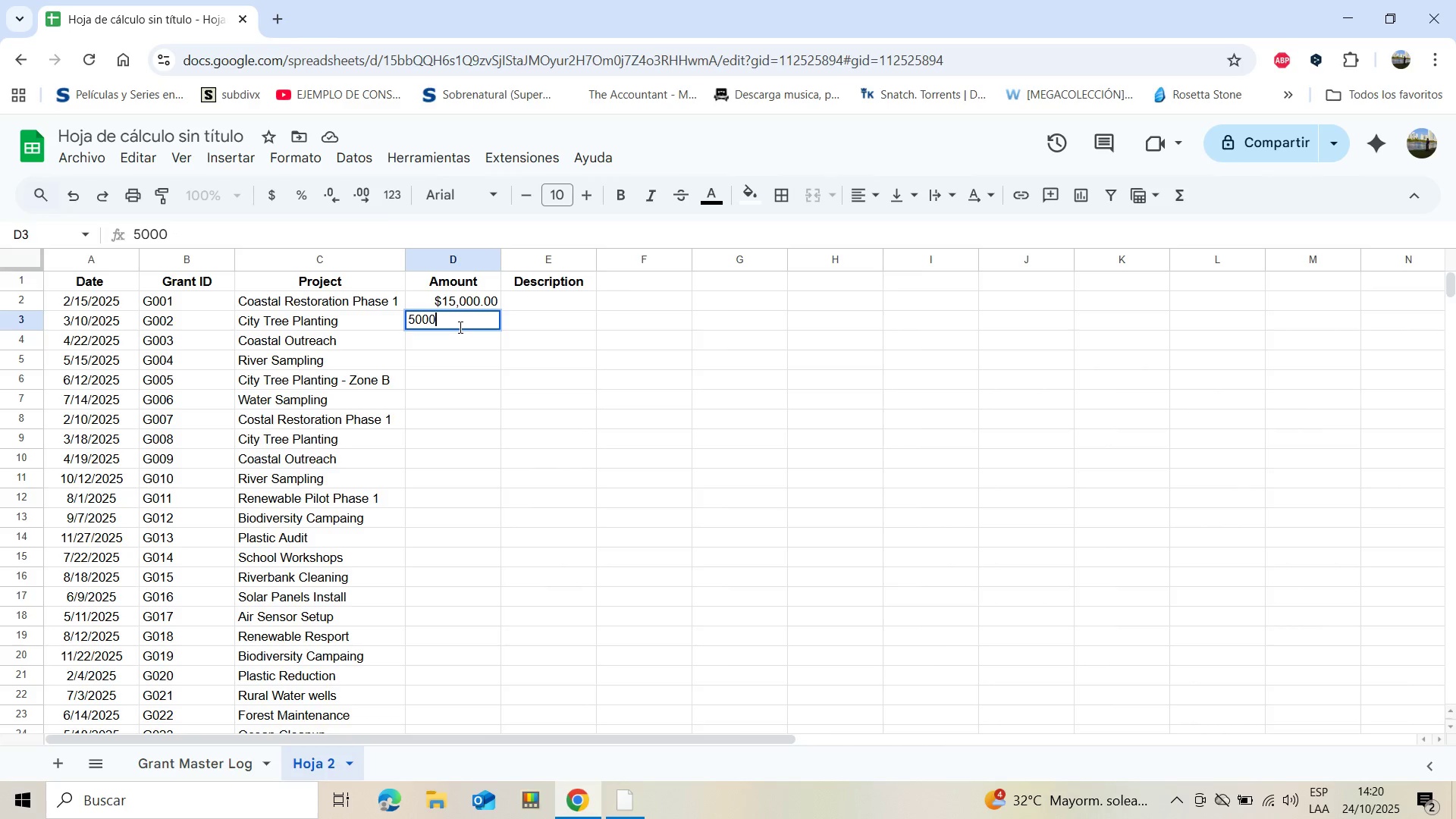 
key(Enter)
 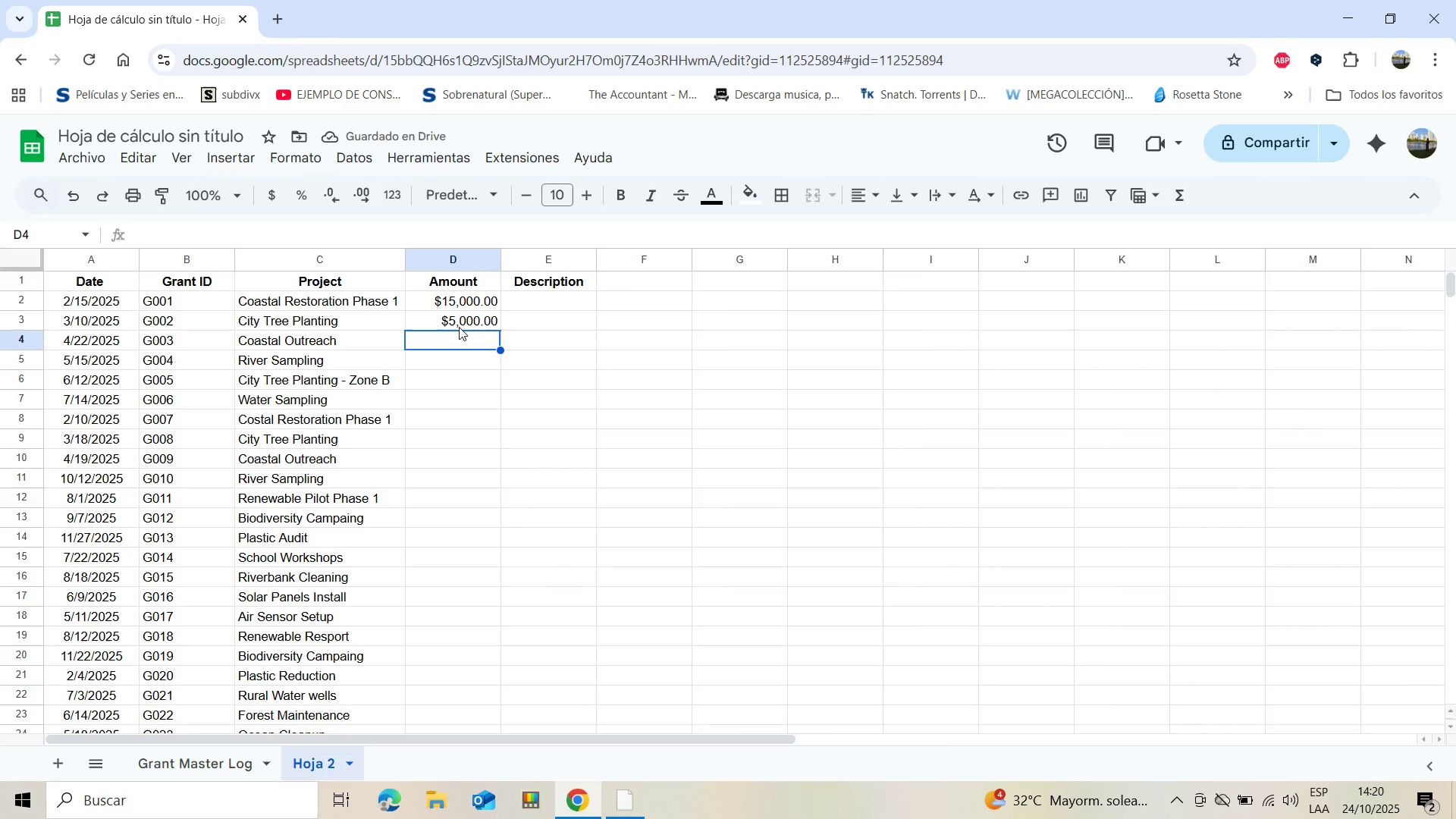 
type(4000)
 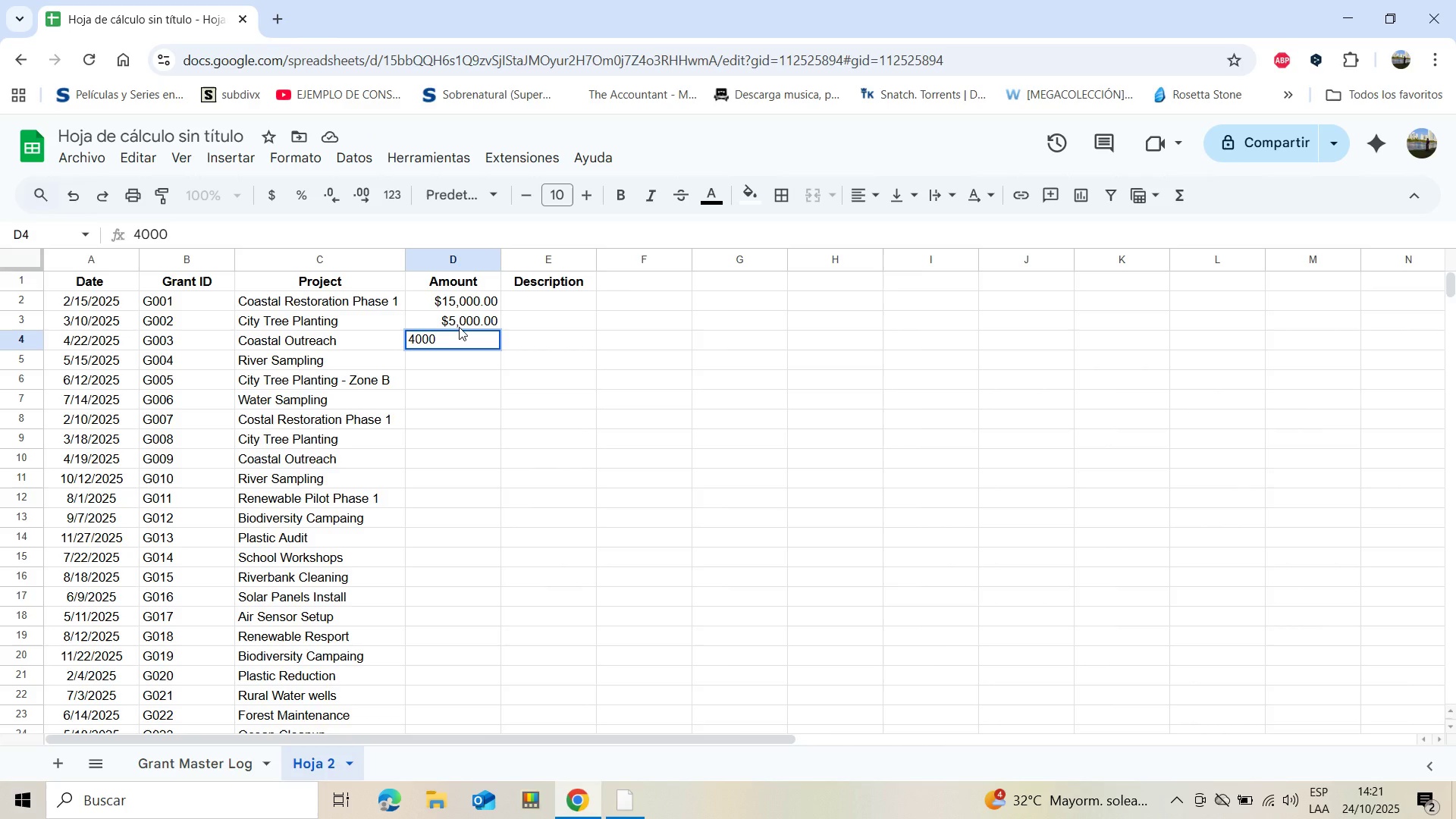 
key(Enter)
 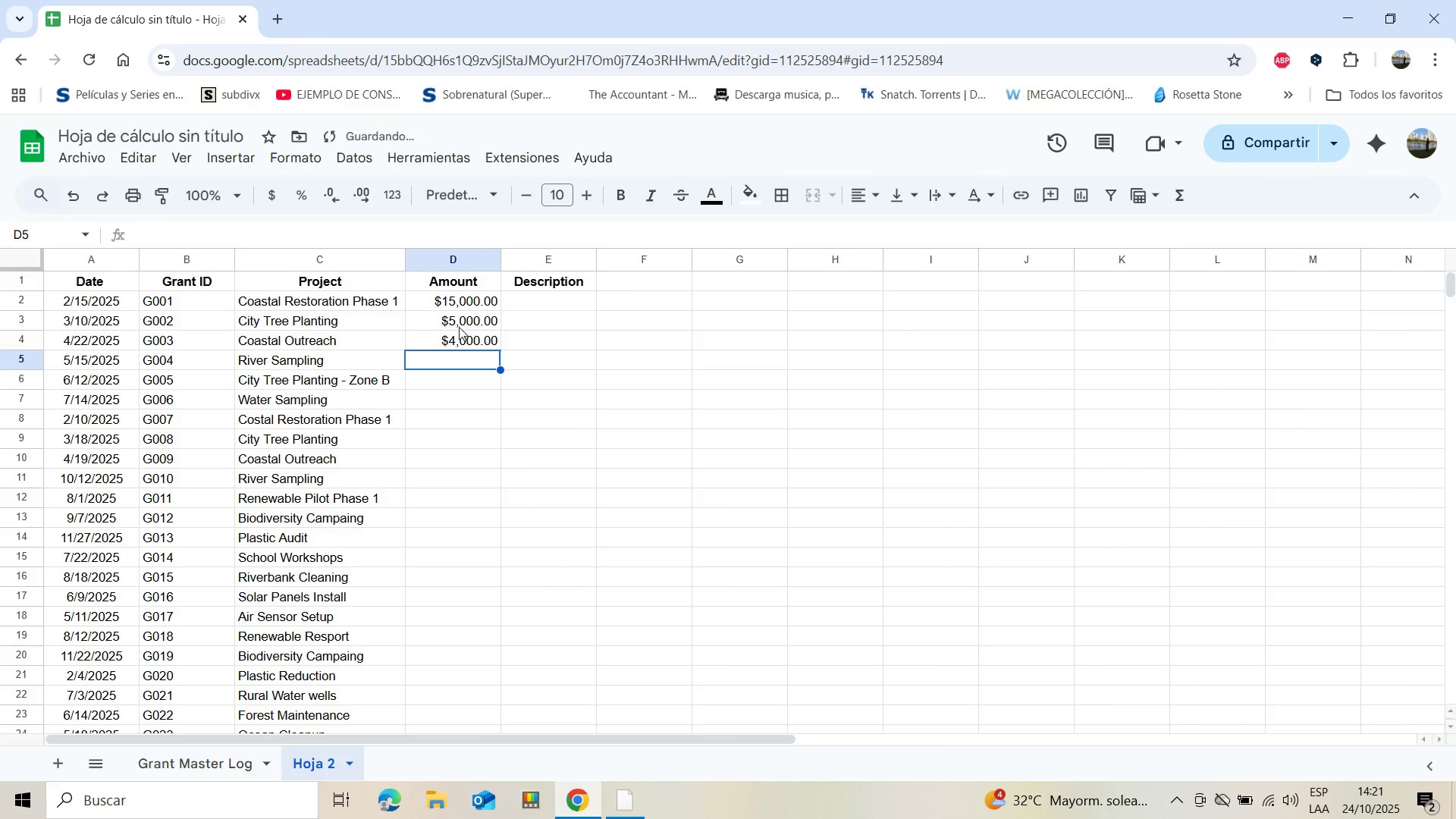 
type(8000)
 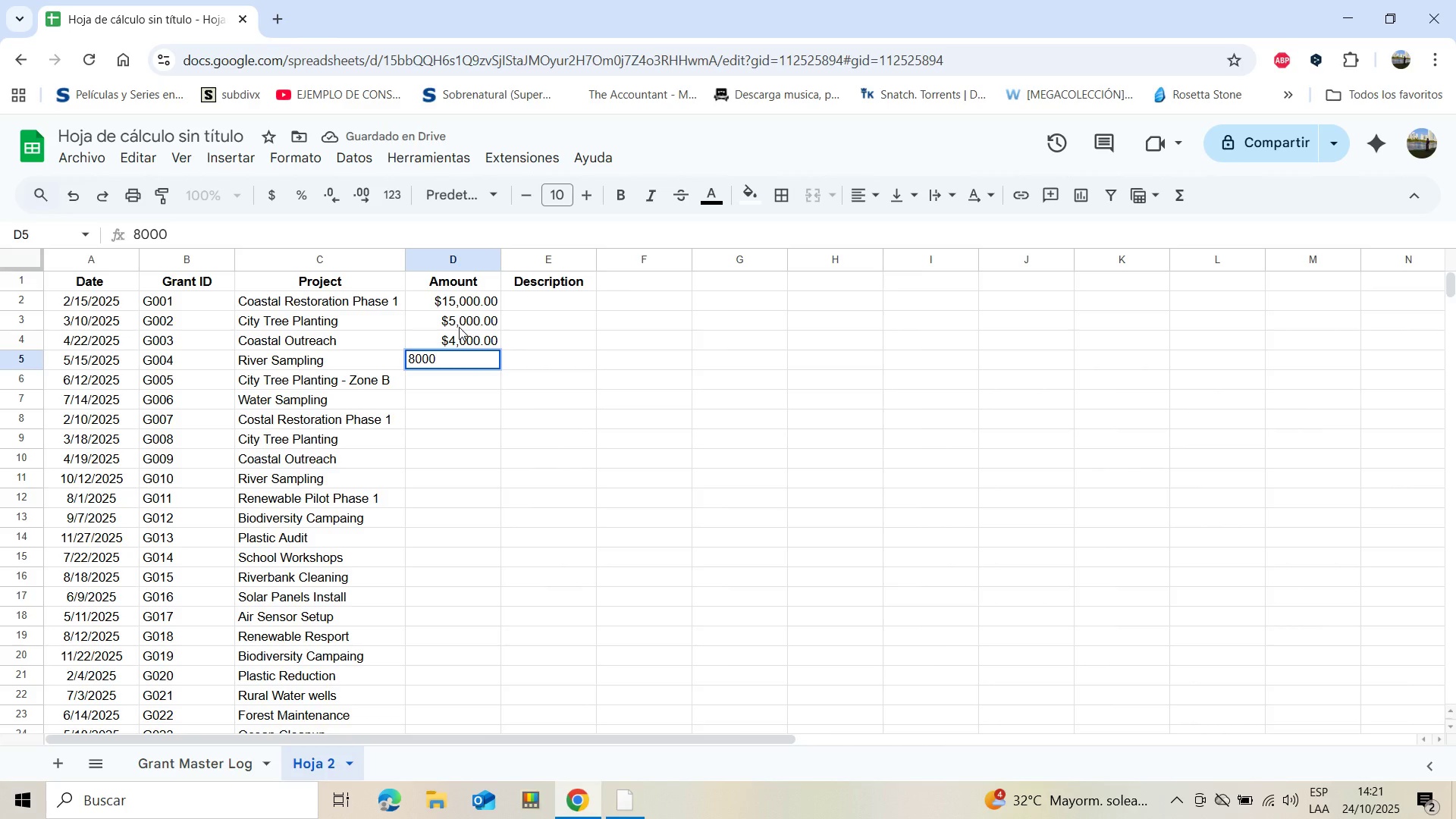 
key(Enter)
 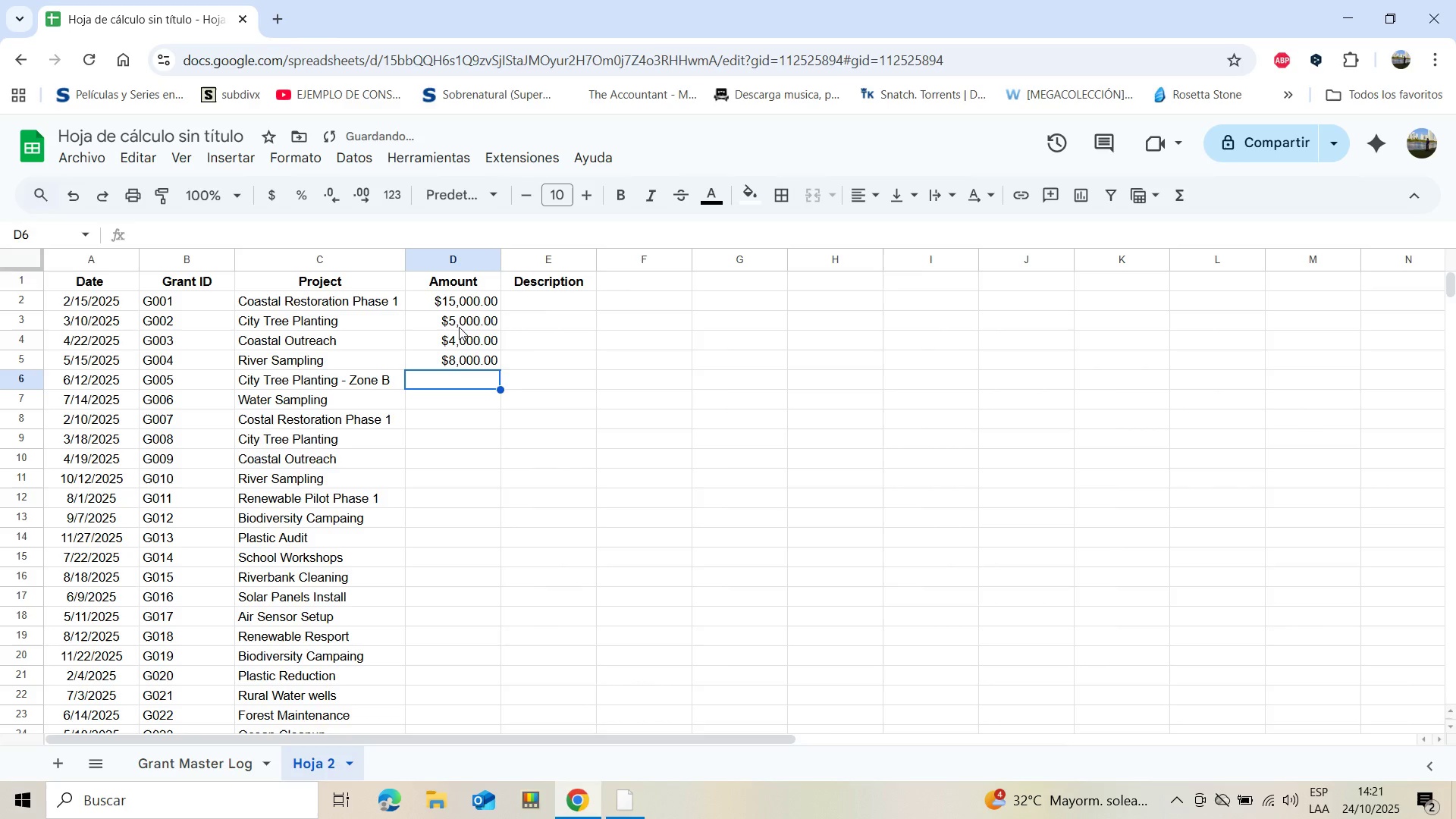 
type(7000)
 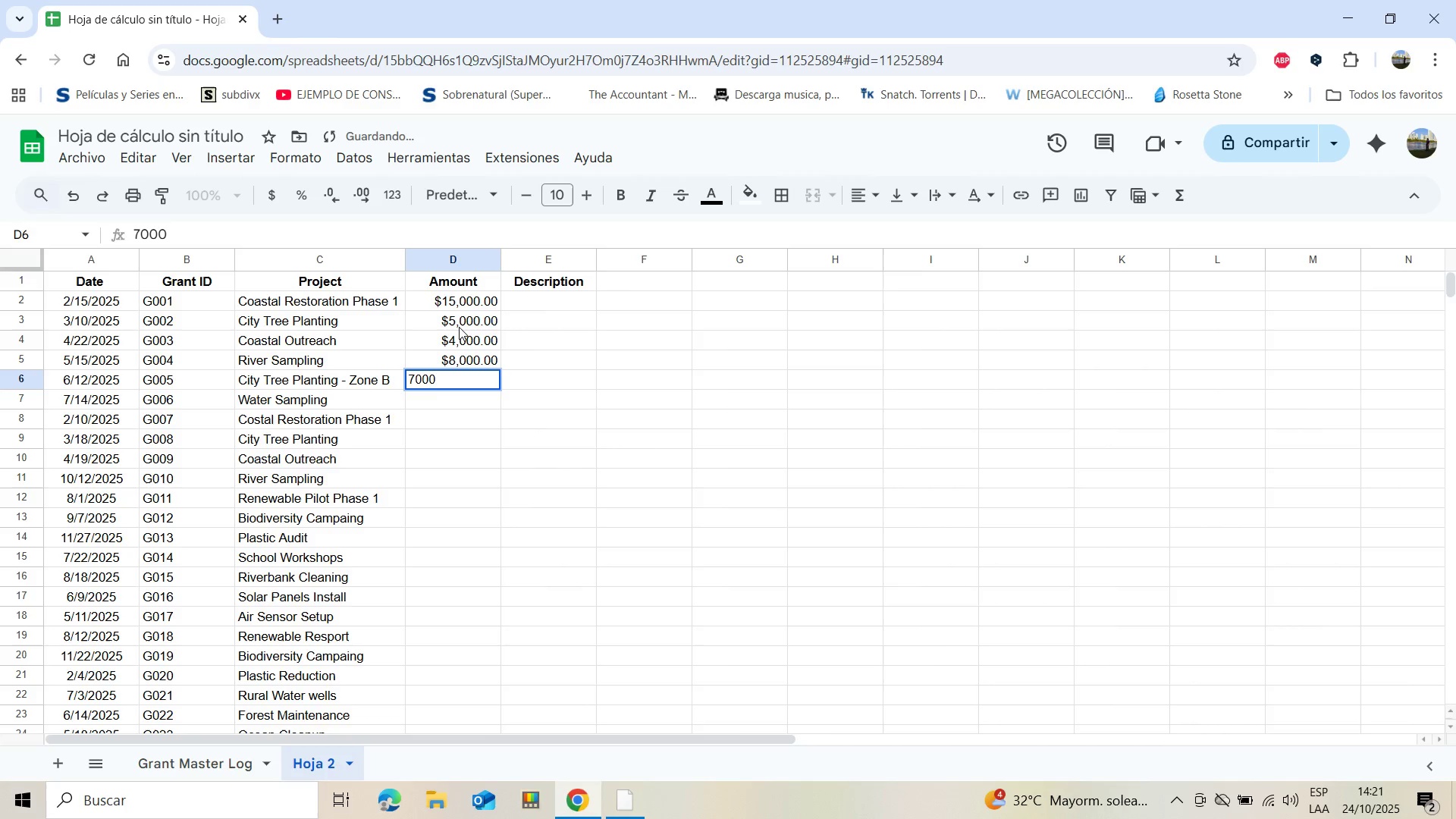 
key(Enter)
 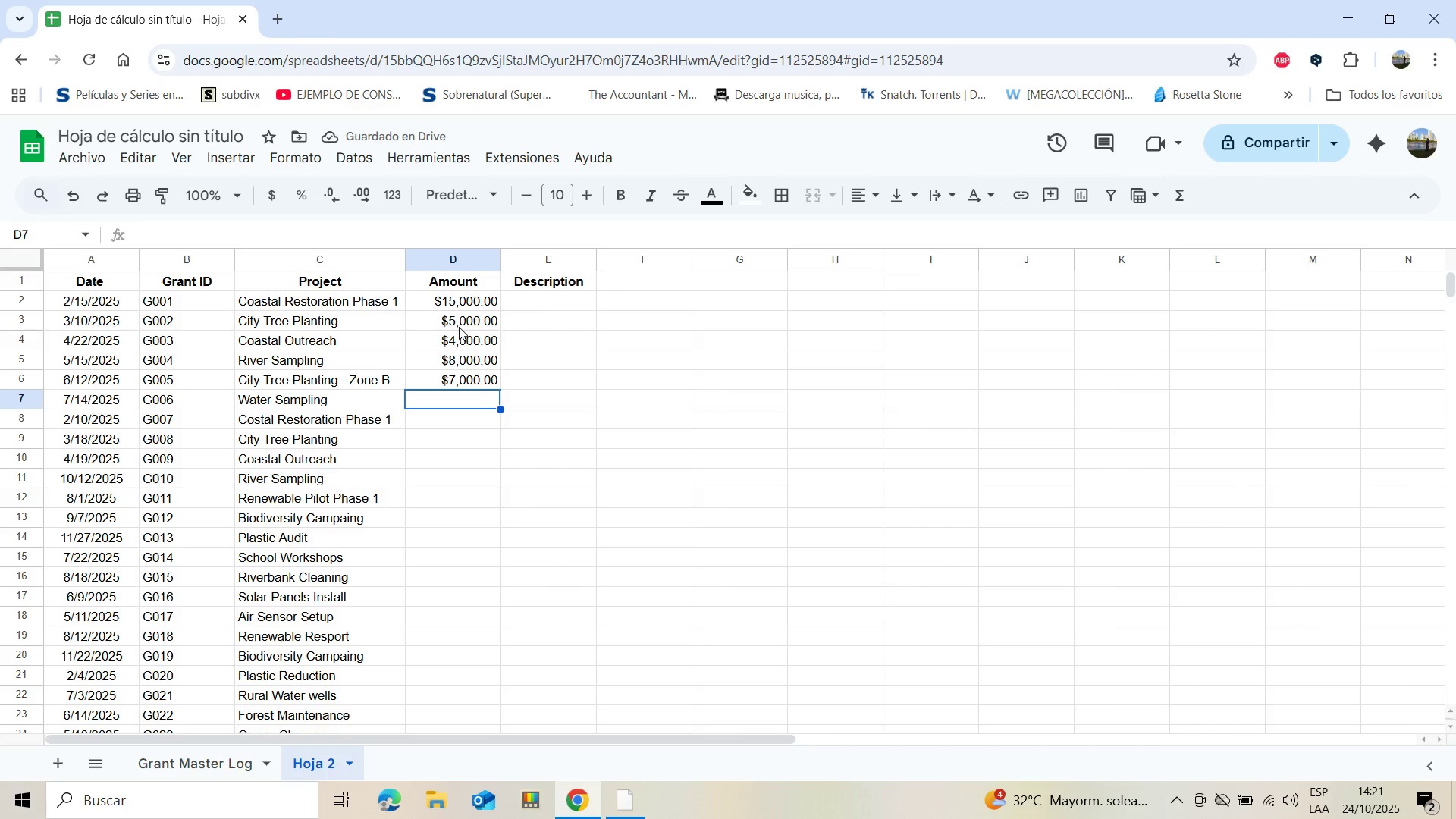 
wait(5.01)
 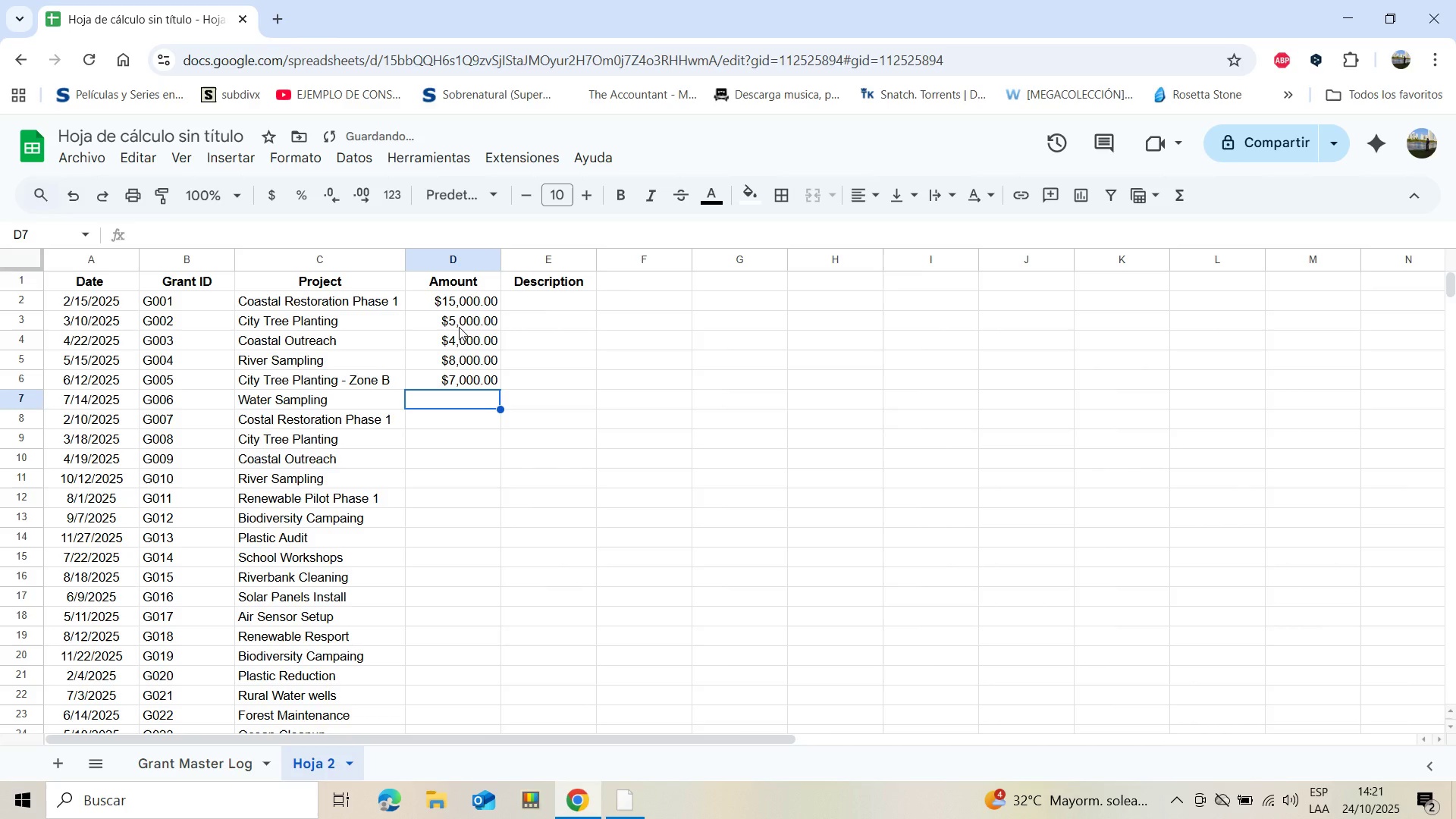 
type(5000)
 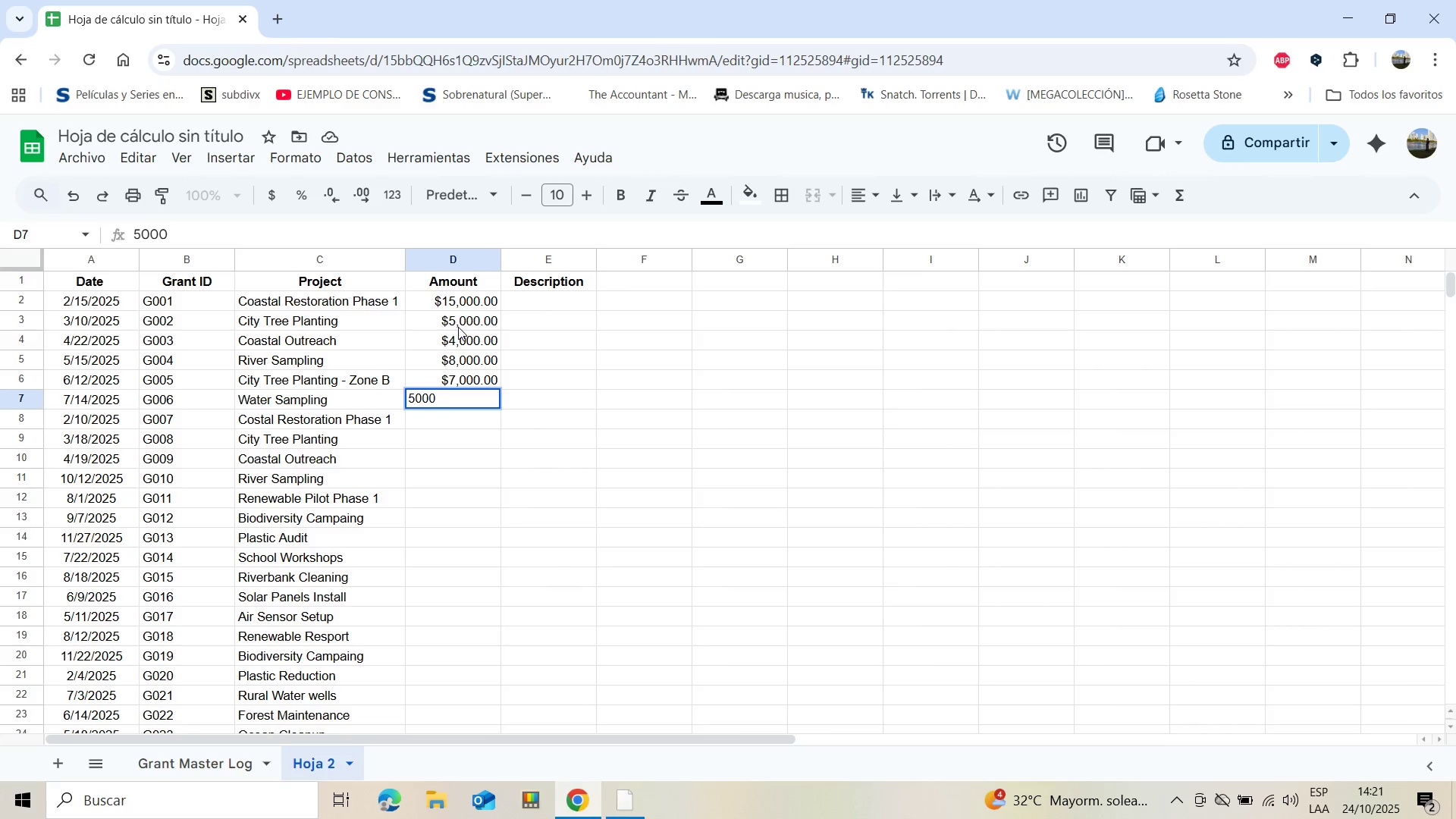 
key(Enter)
 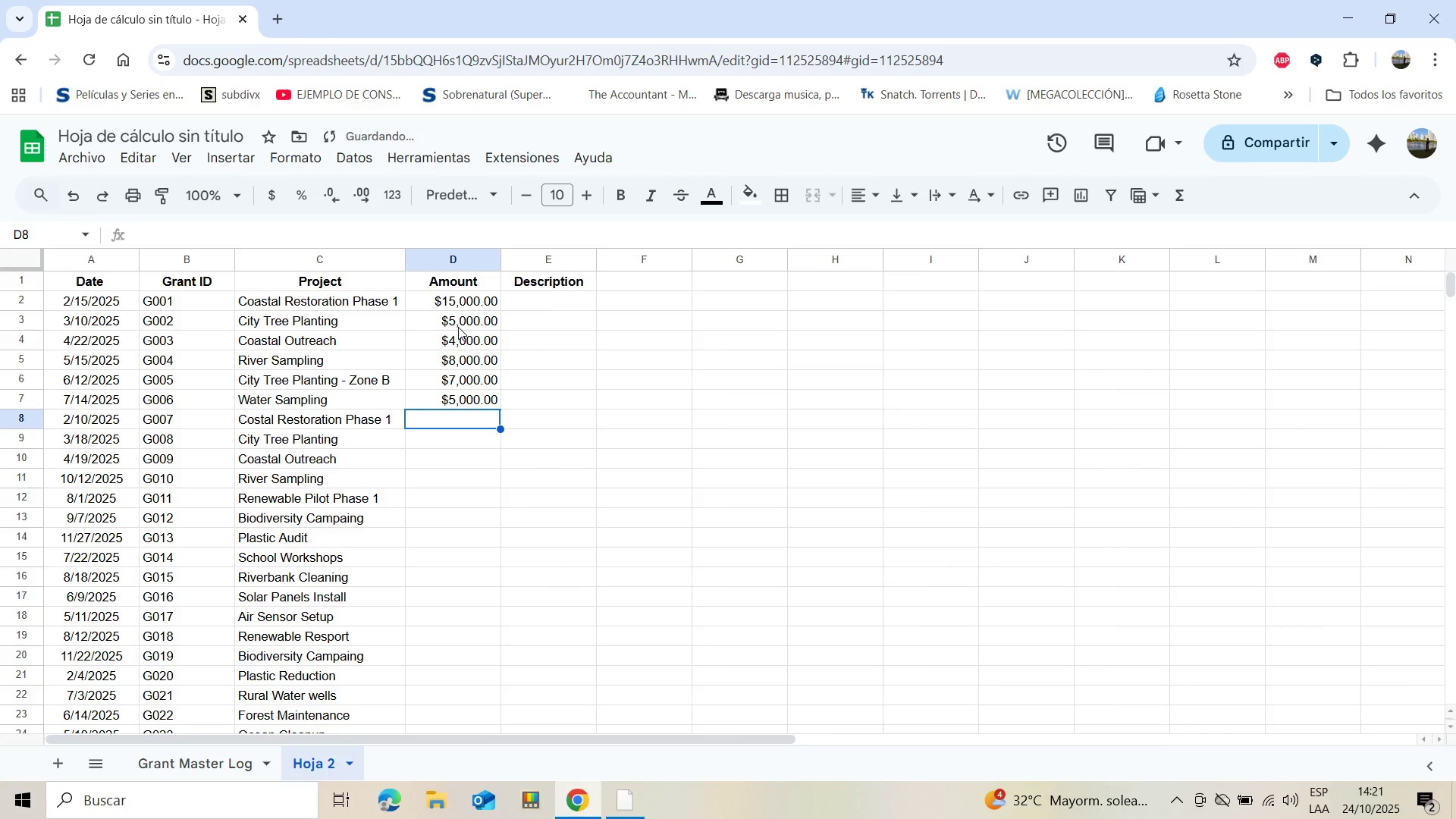 
type(20000)
 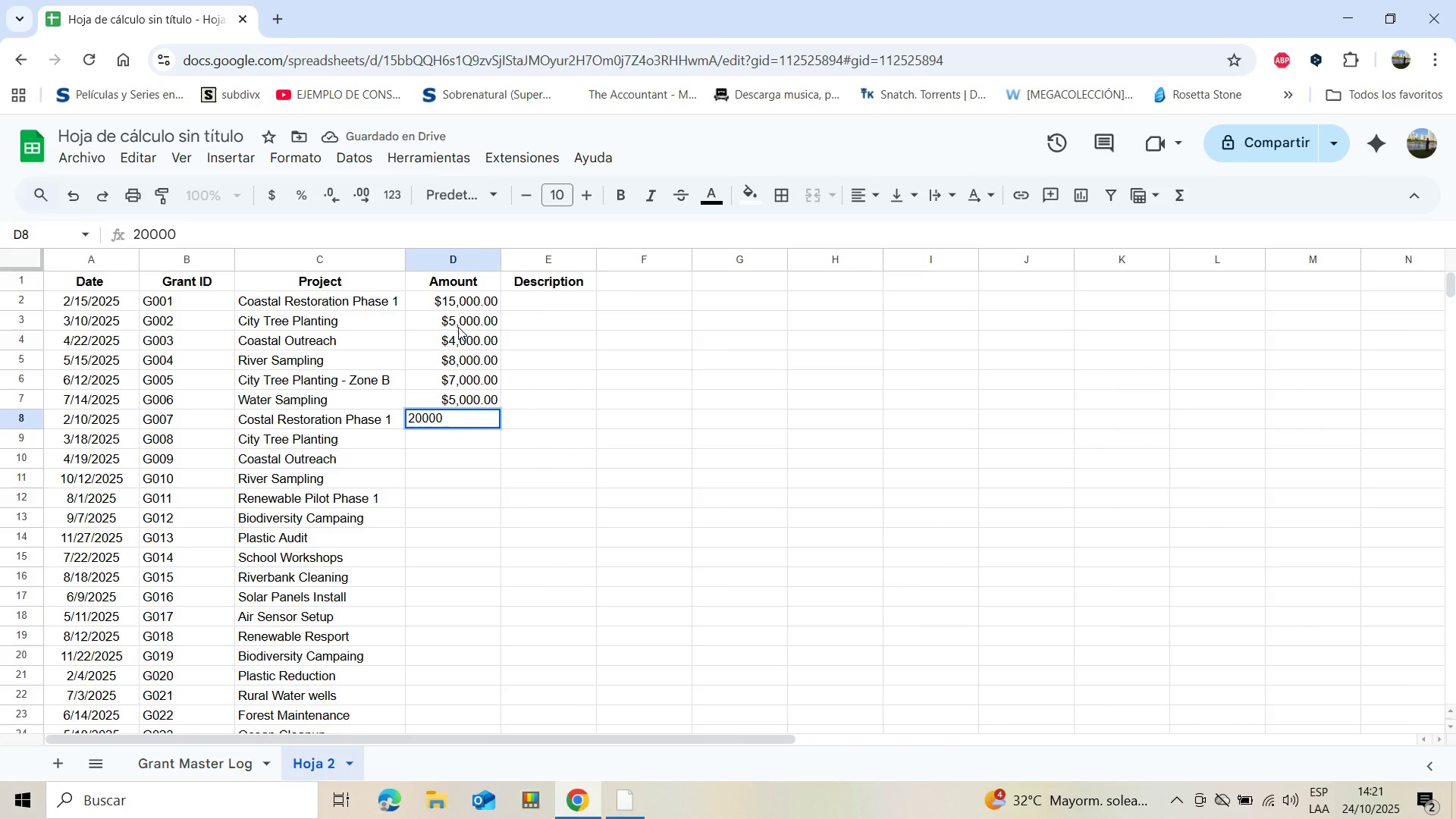 
key(Enter)
 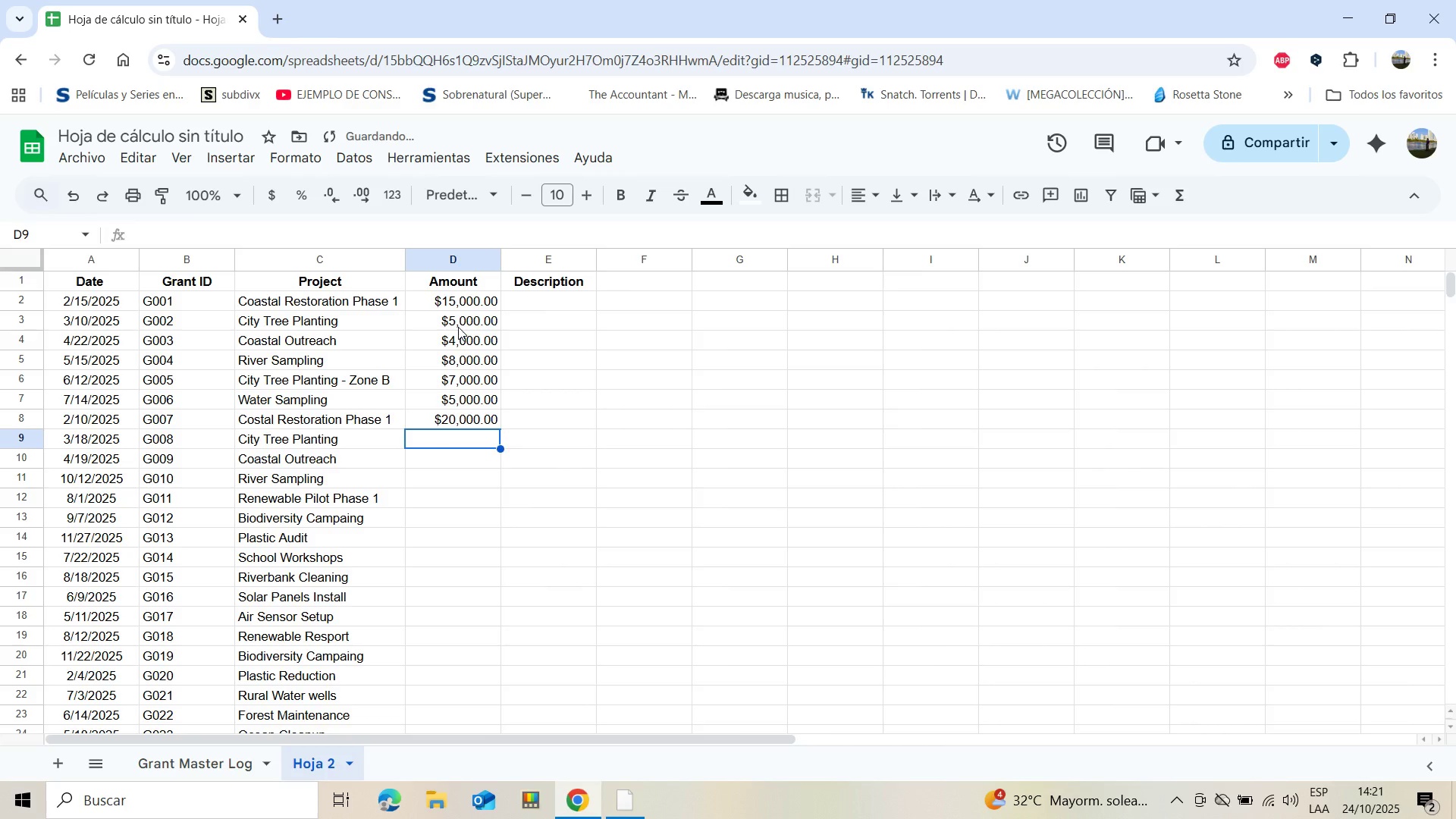 
type(10000)
 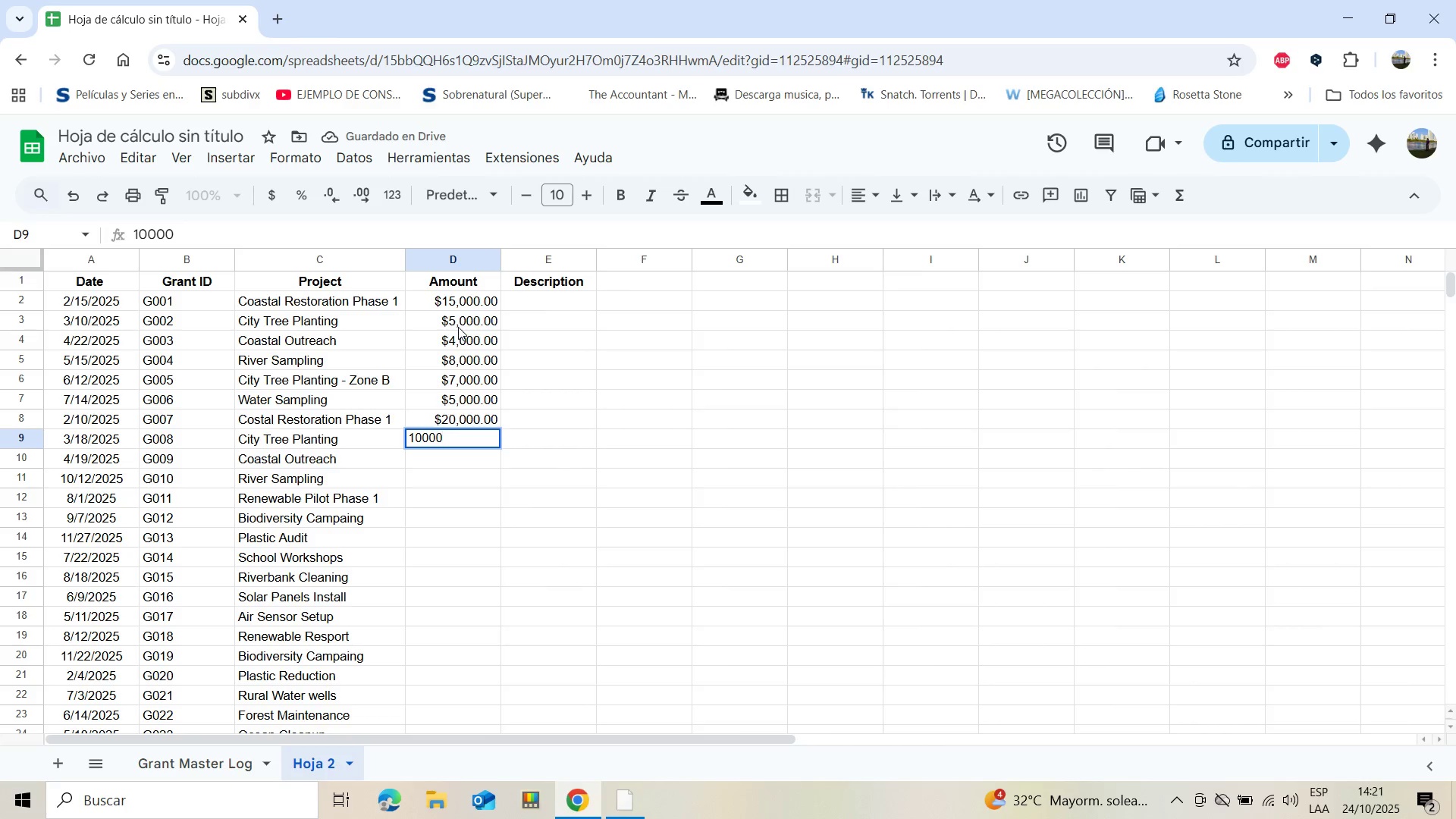 
key(Enter)
 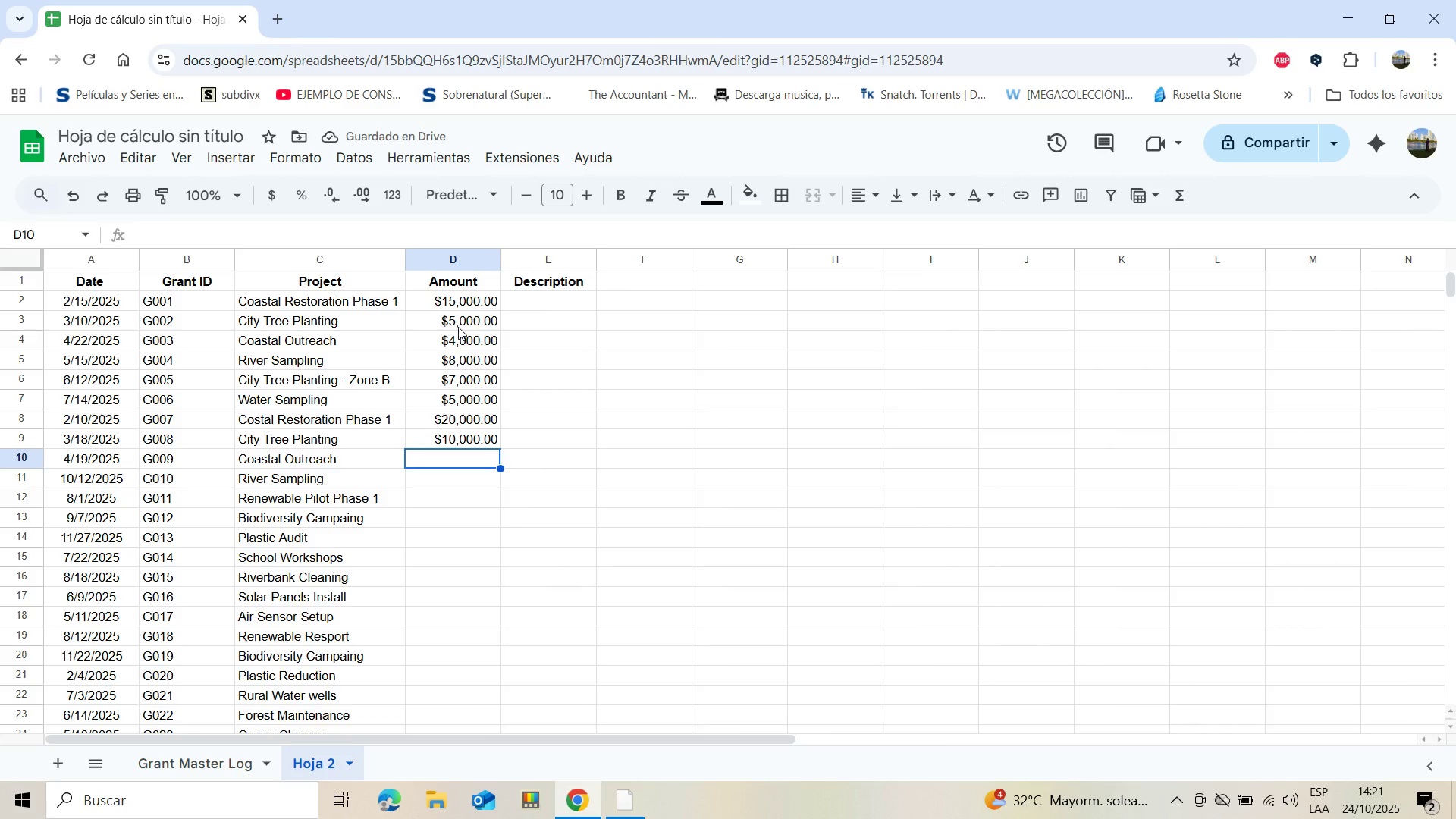 
type(12000)
 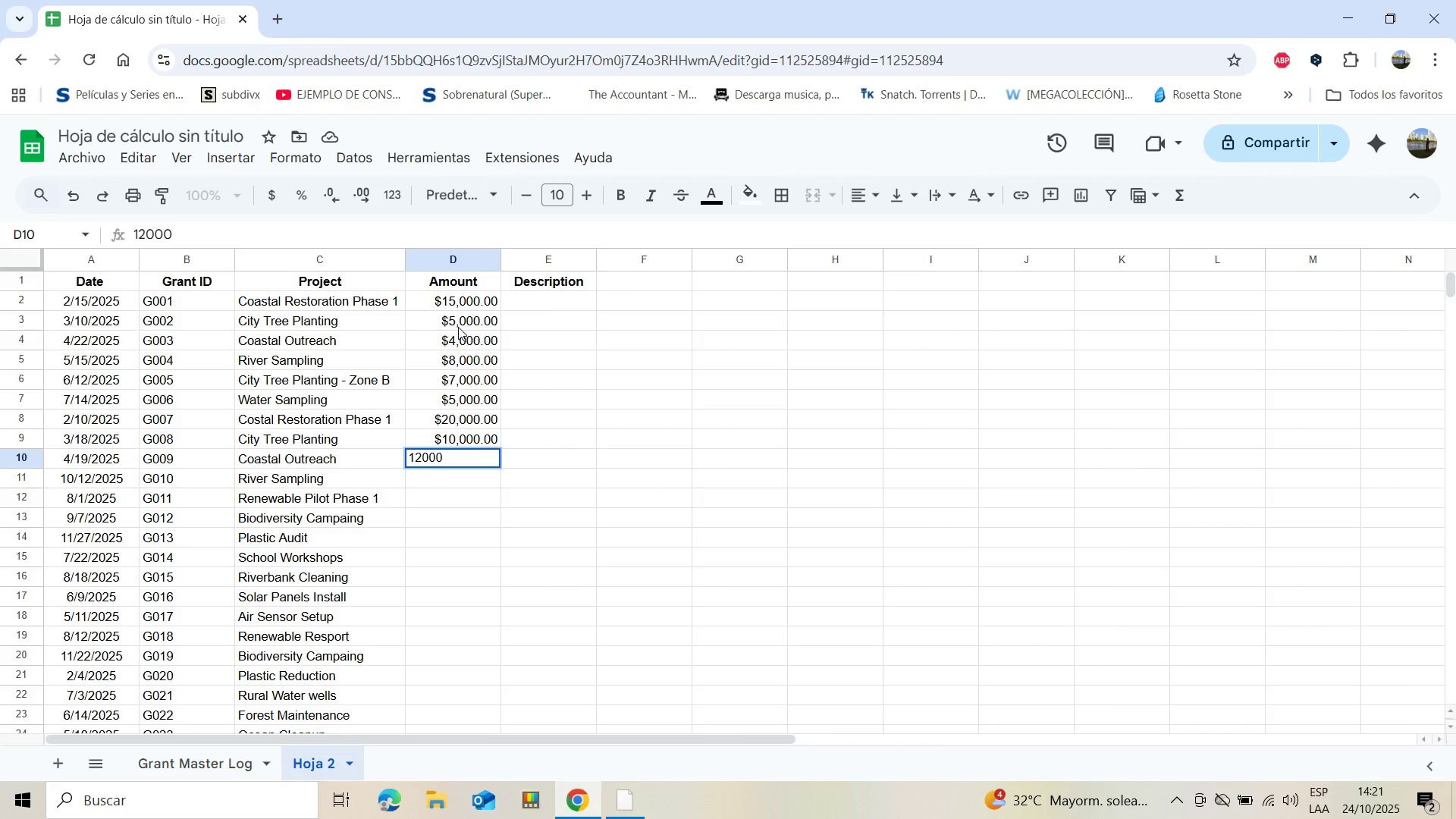 
key(Enter)
 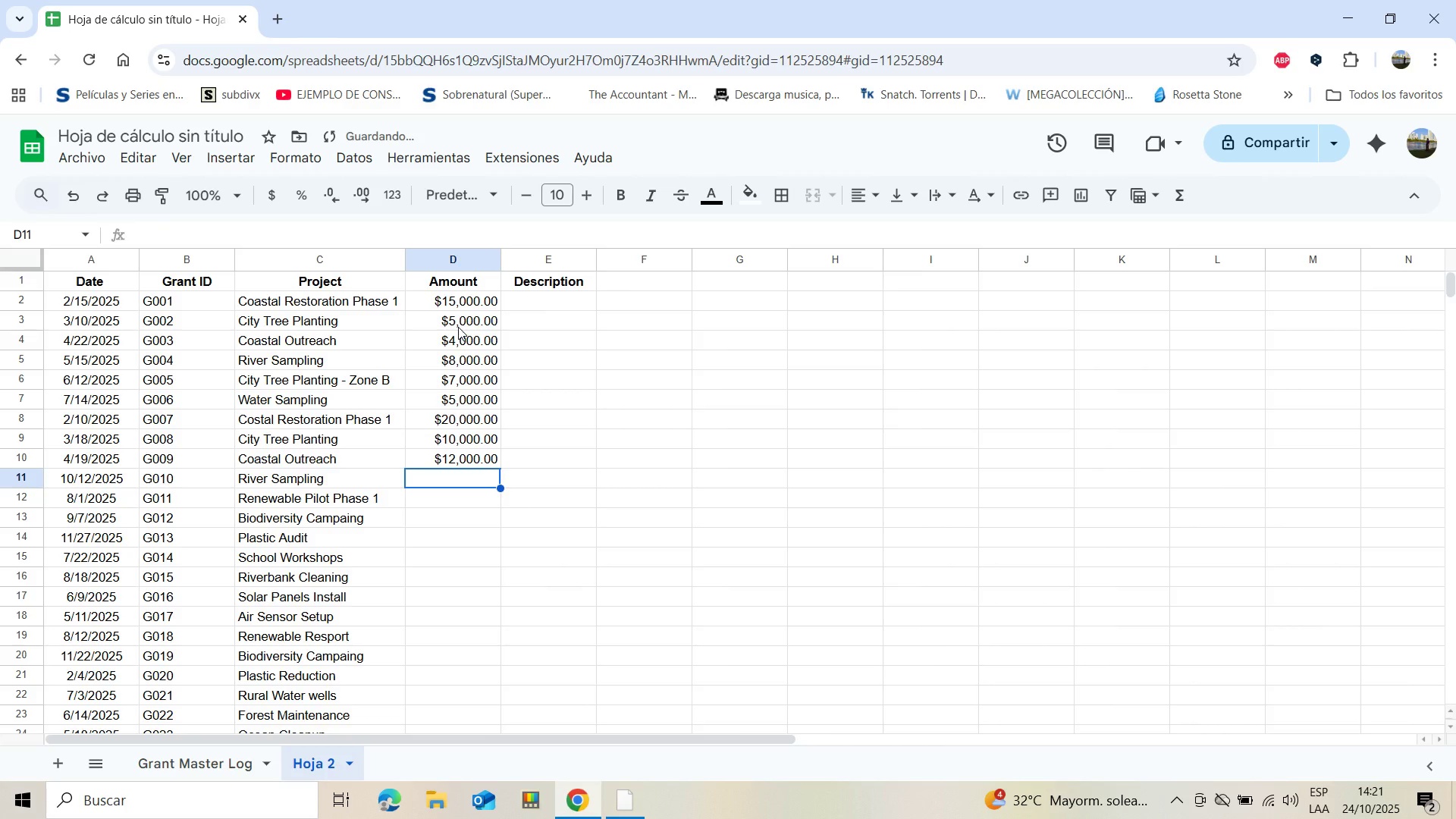 
type(7000)
 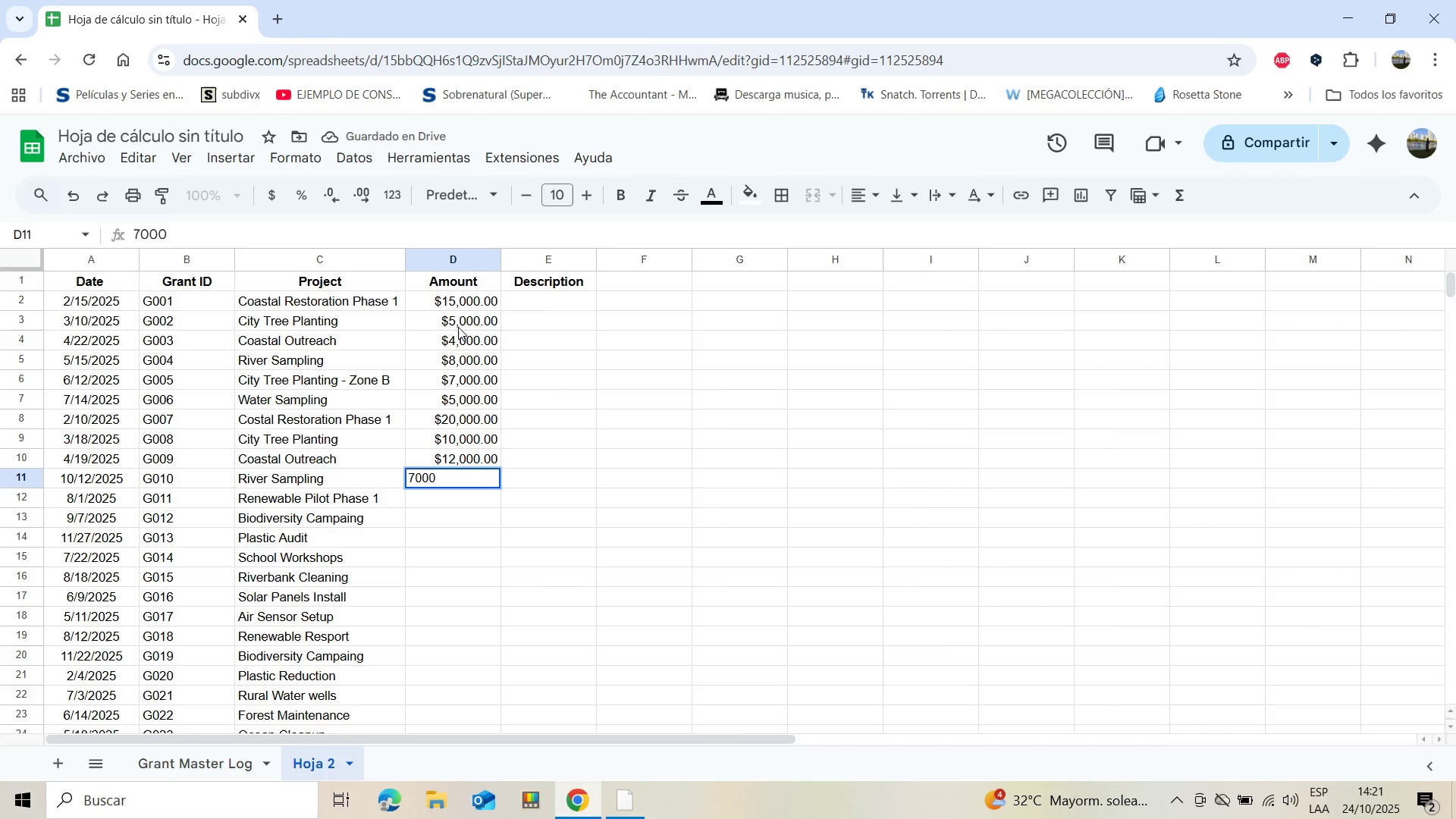 
key(Enter)
 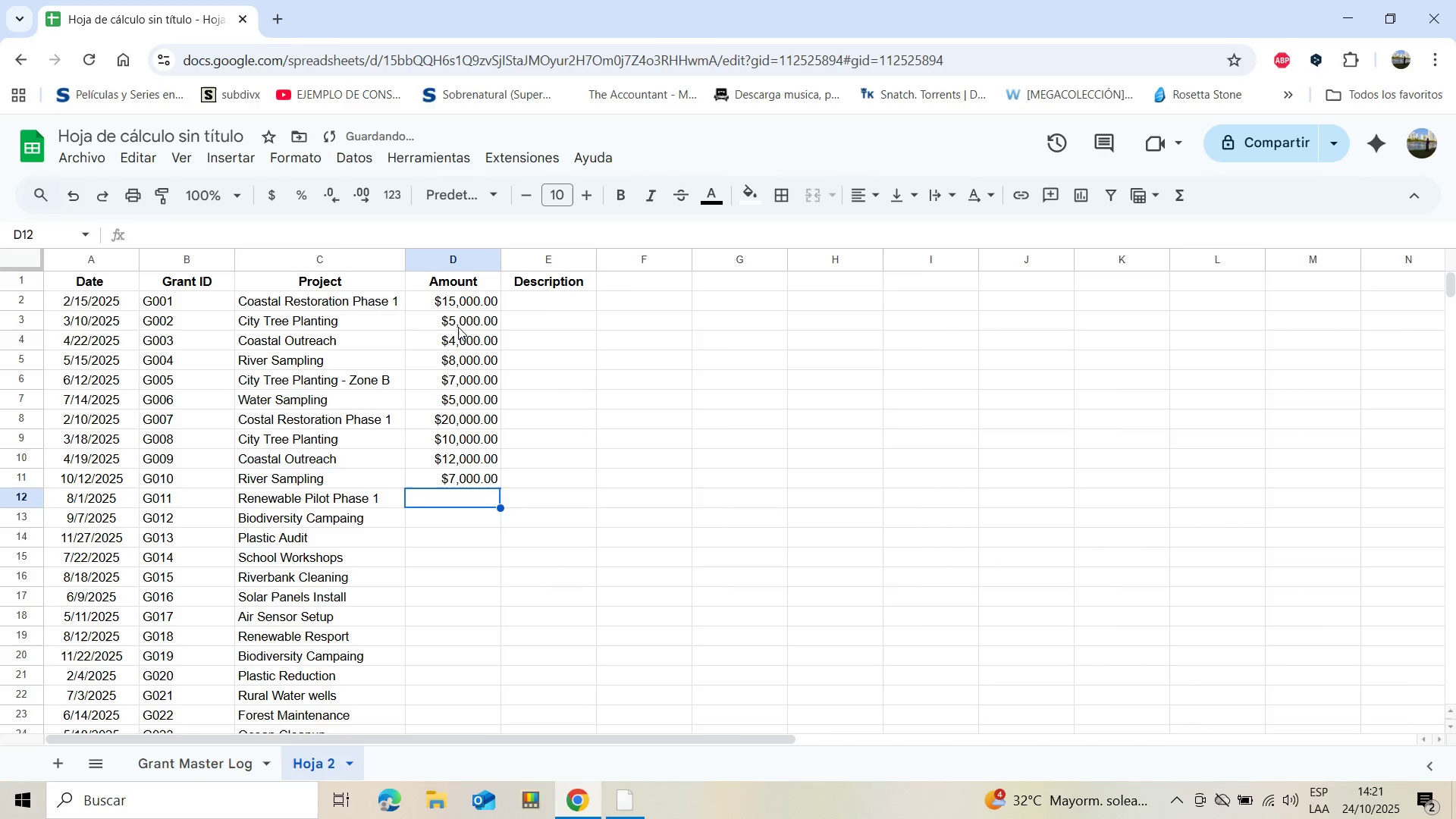 
type(15000)
 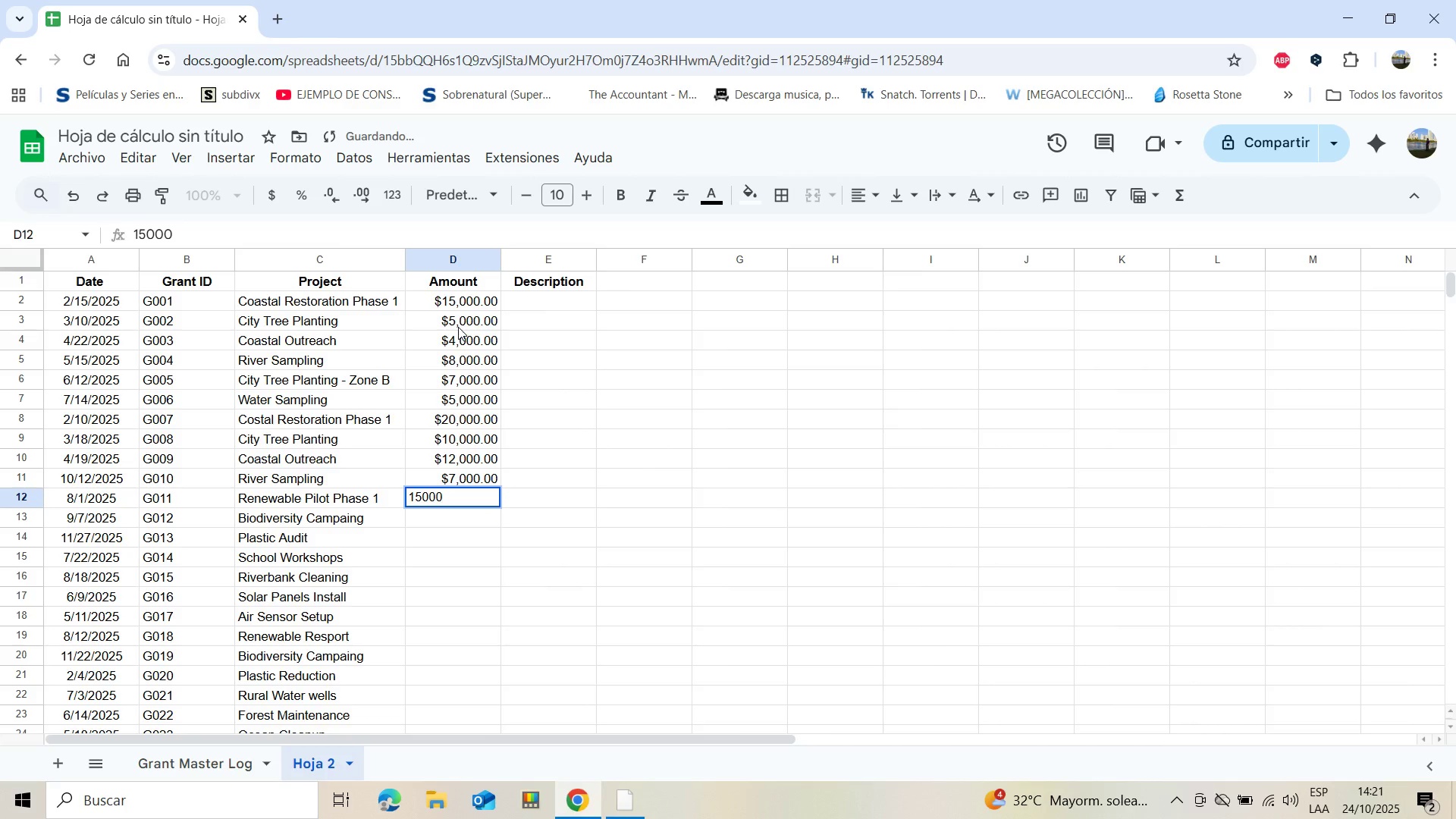 
key(Enter)
 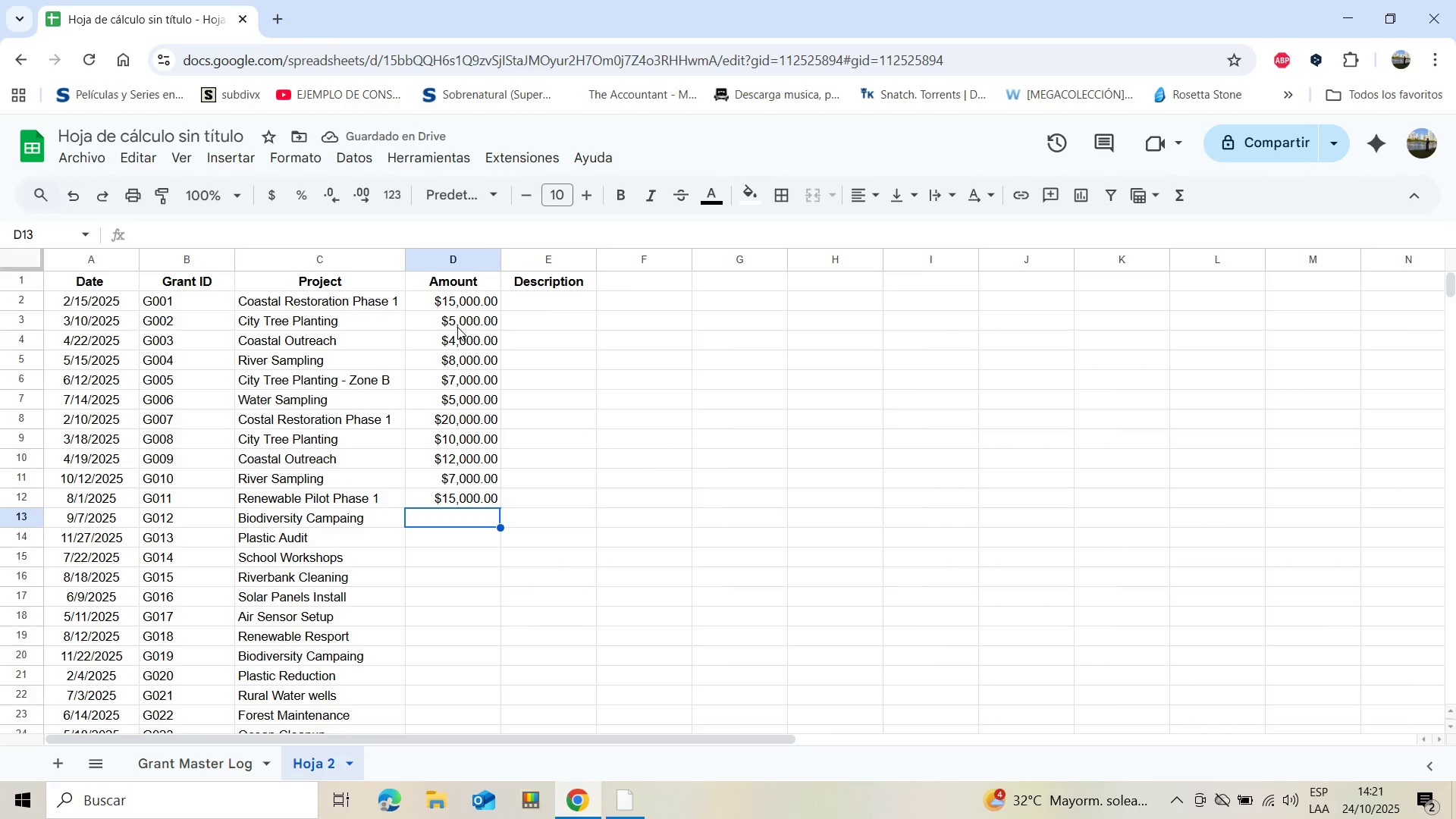 
wait(6.91)
 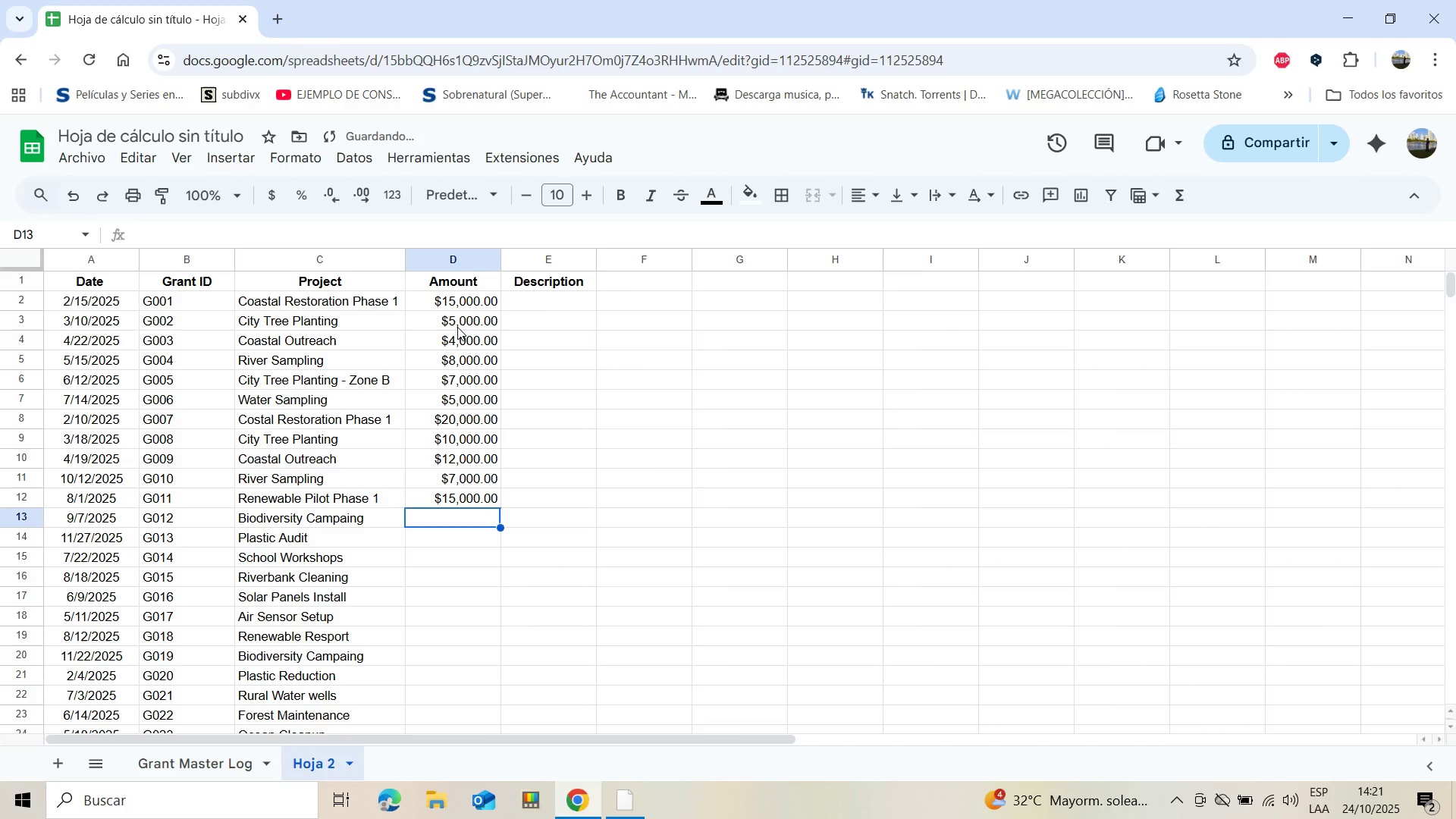 
type(6000)
 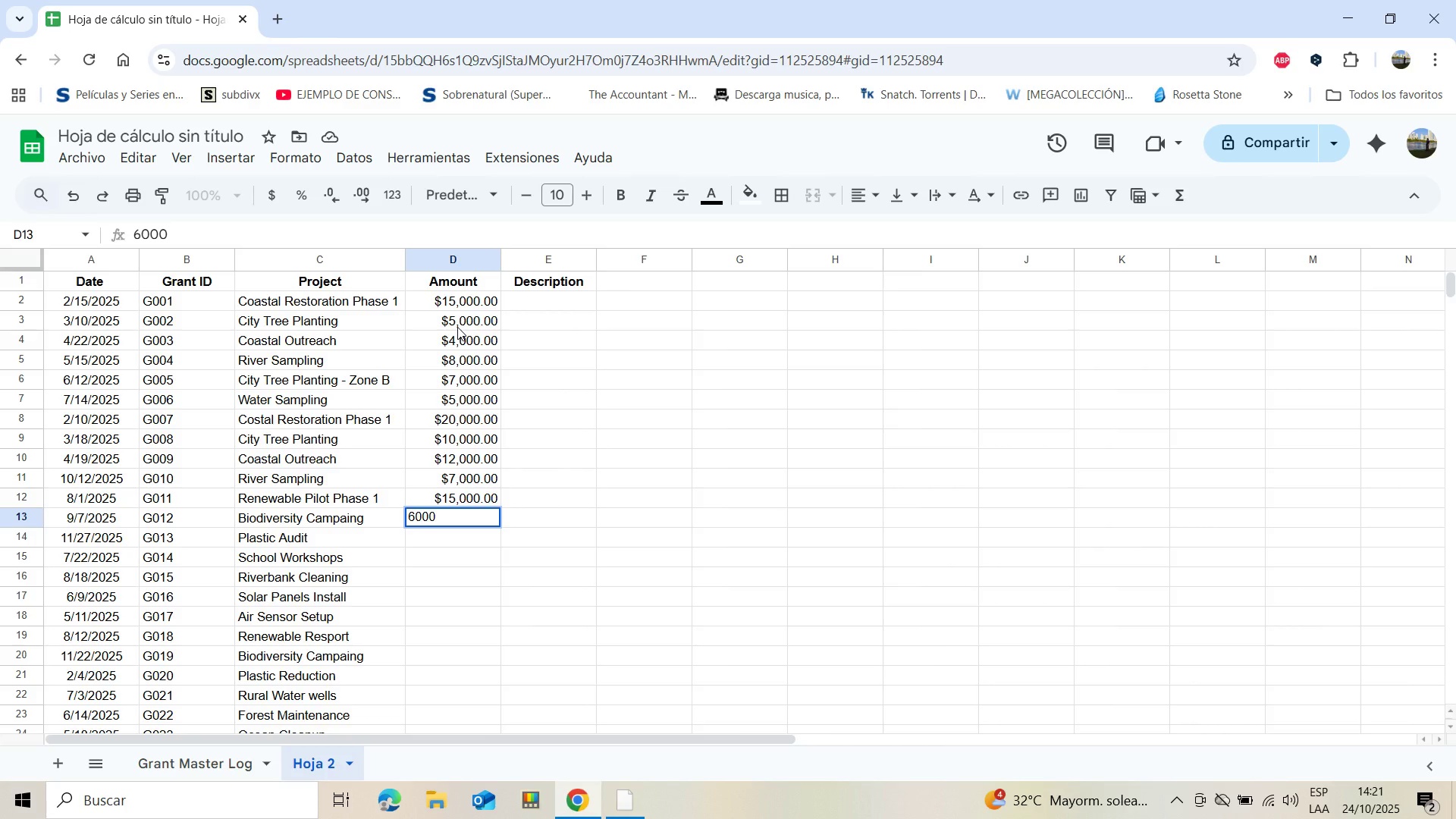 
key(Enter)
 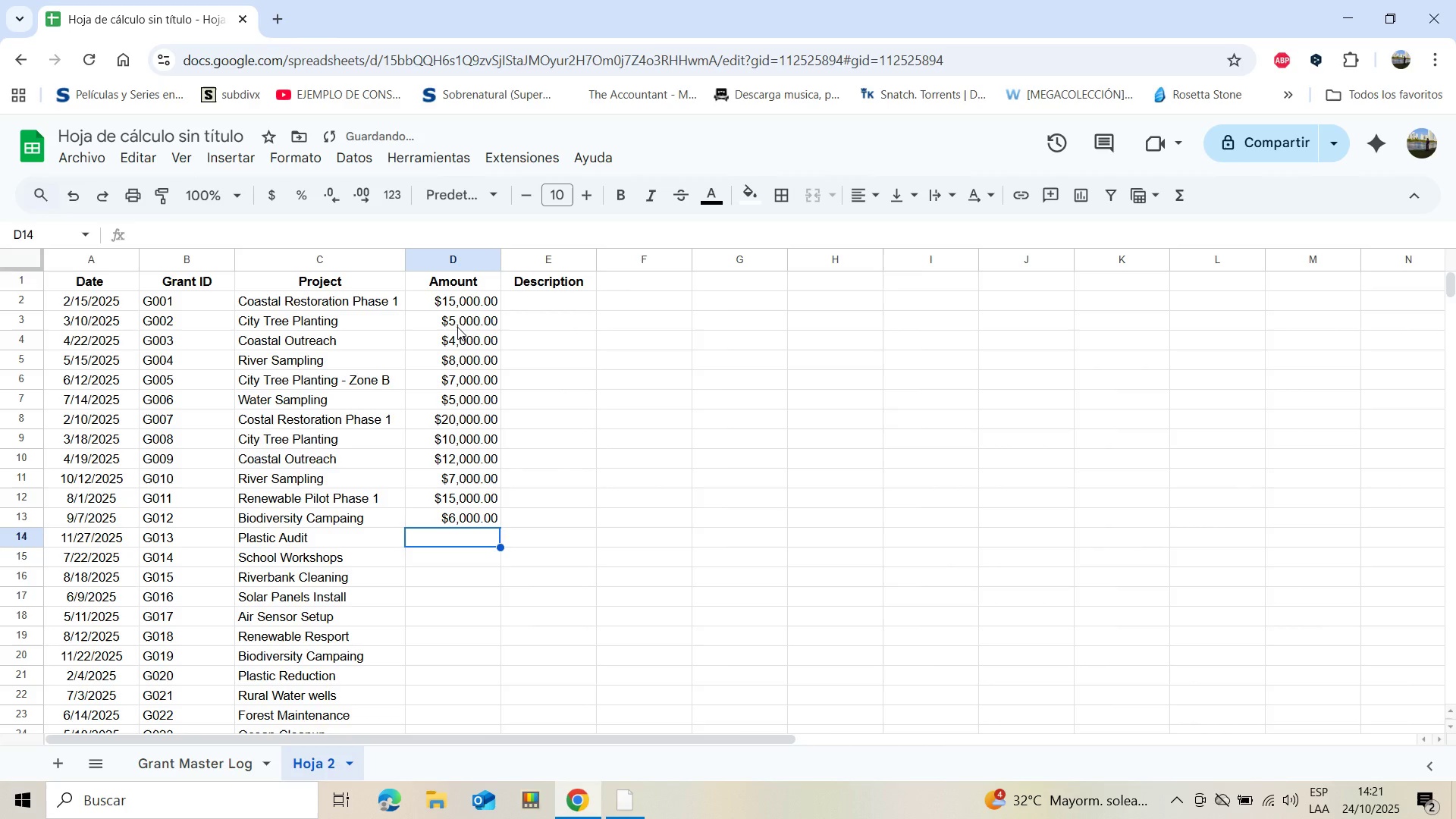 
type(40000)
key(Backspace)
 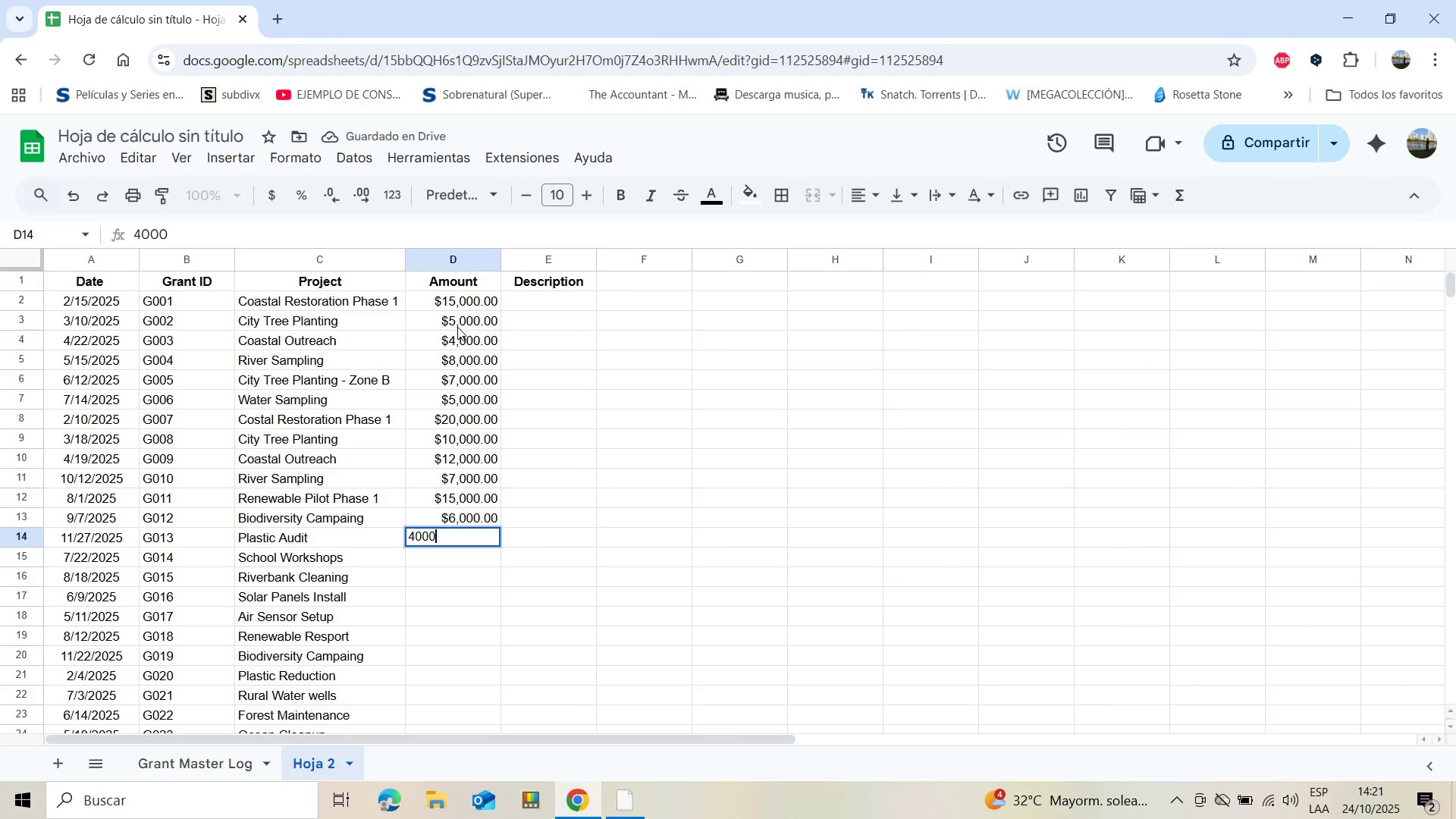 
key(Enter)
 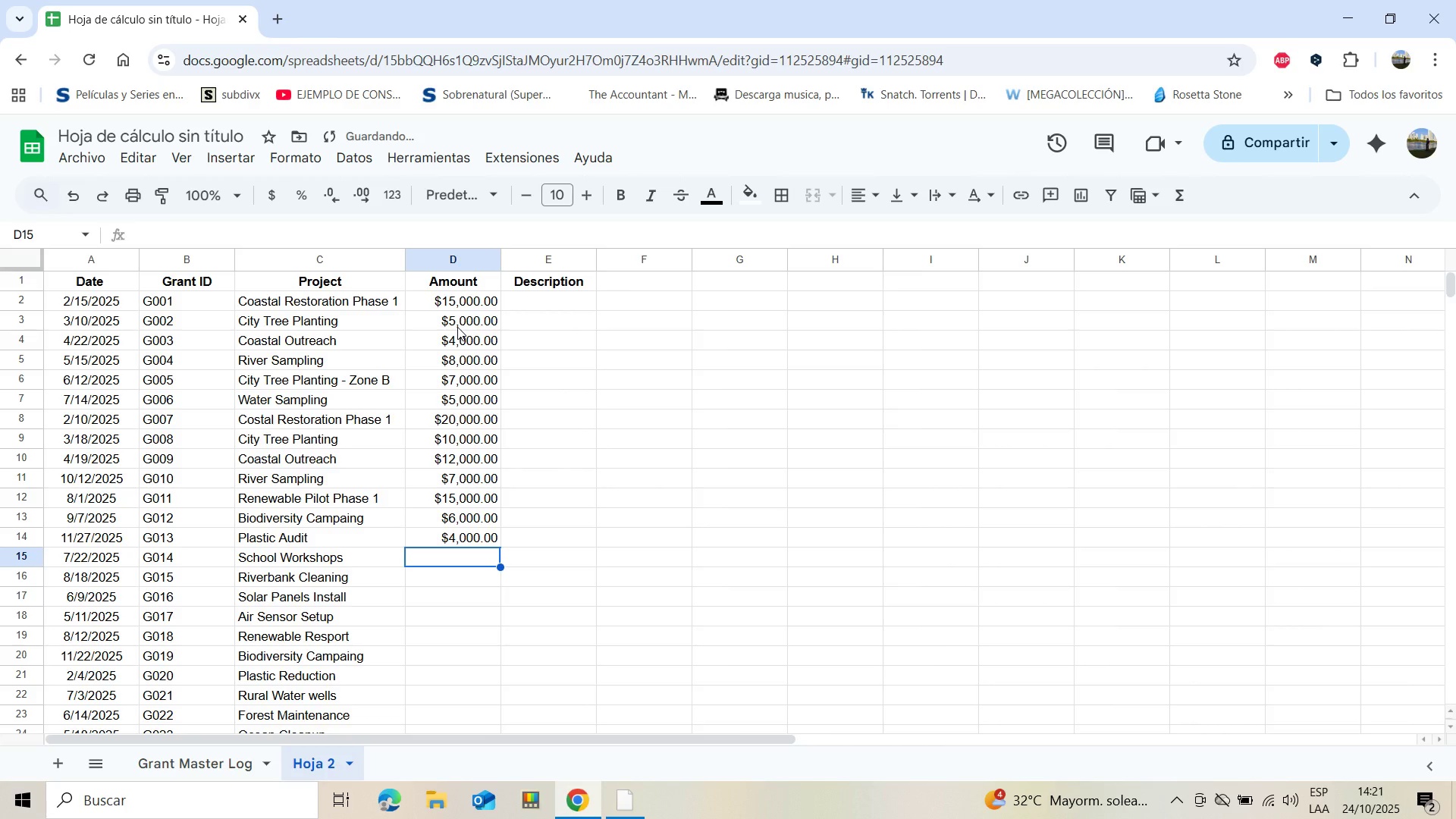 
type(3000)
 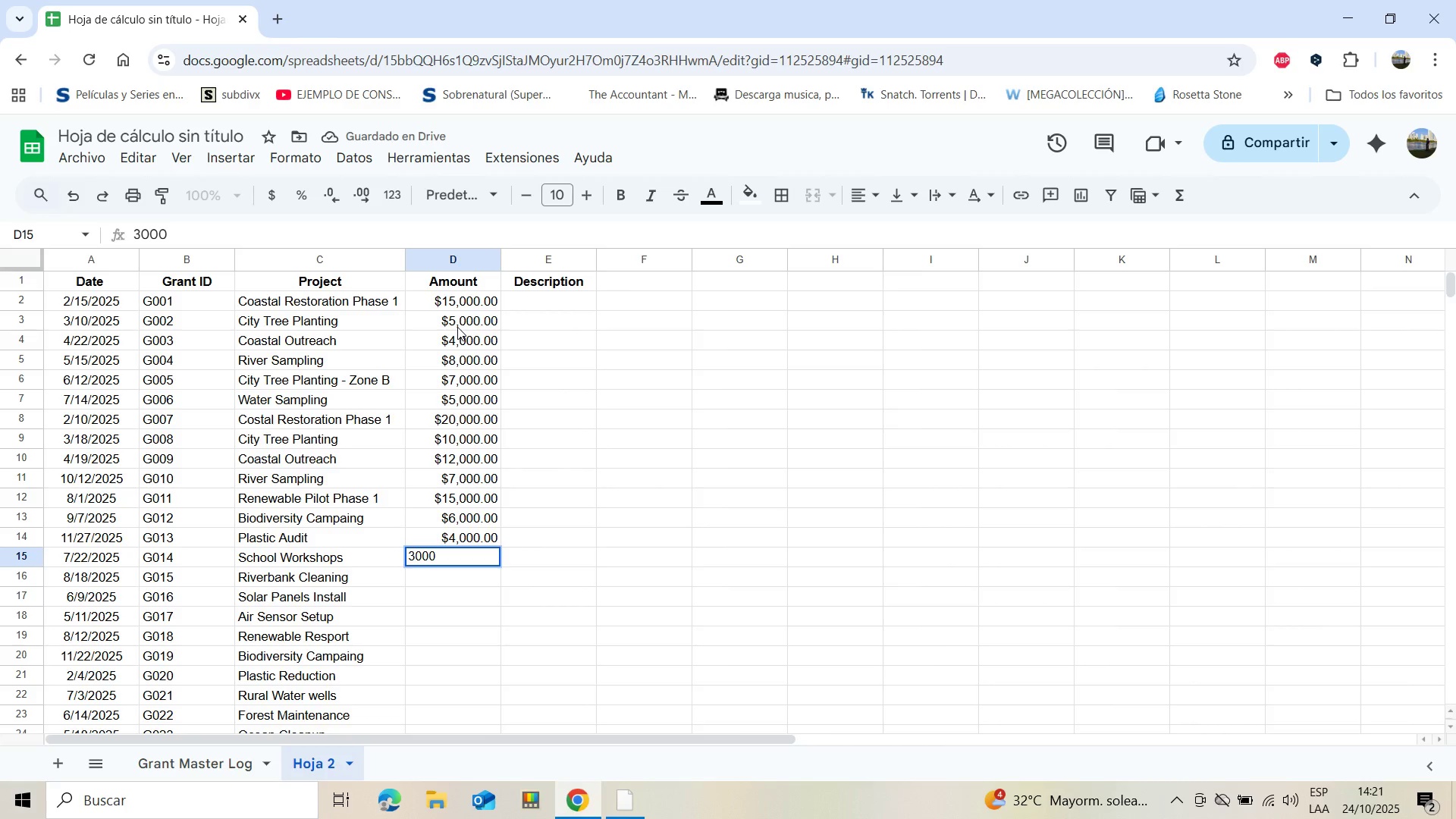 
key(Enter)
 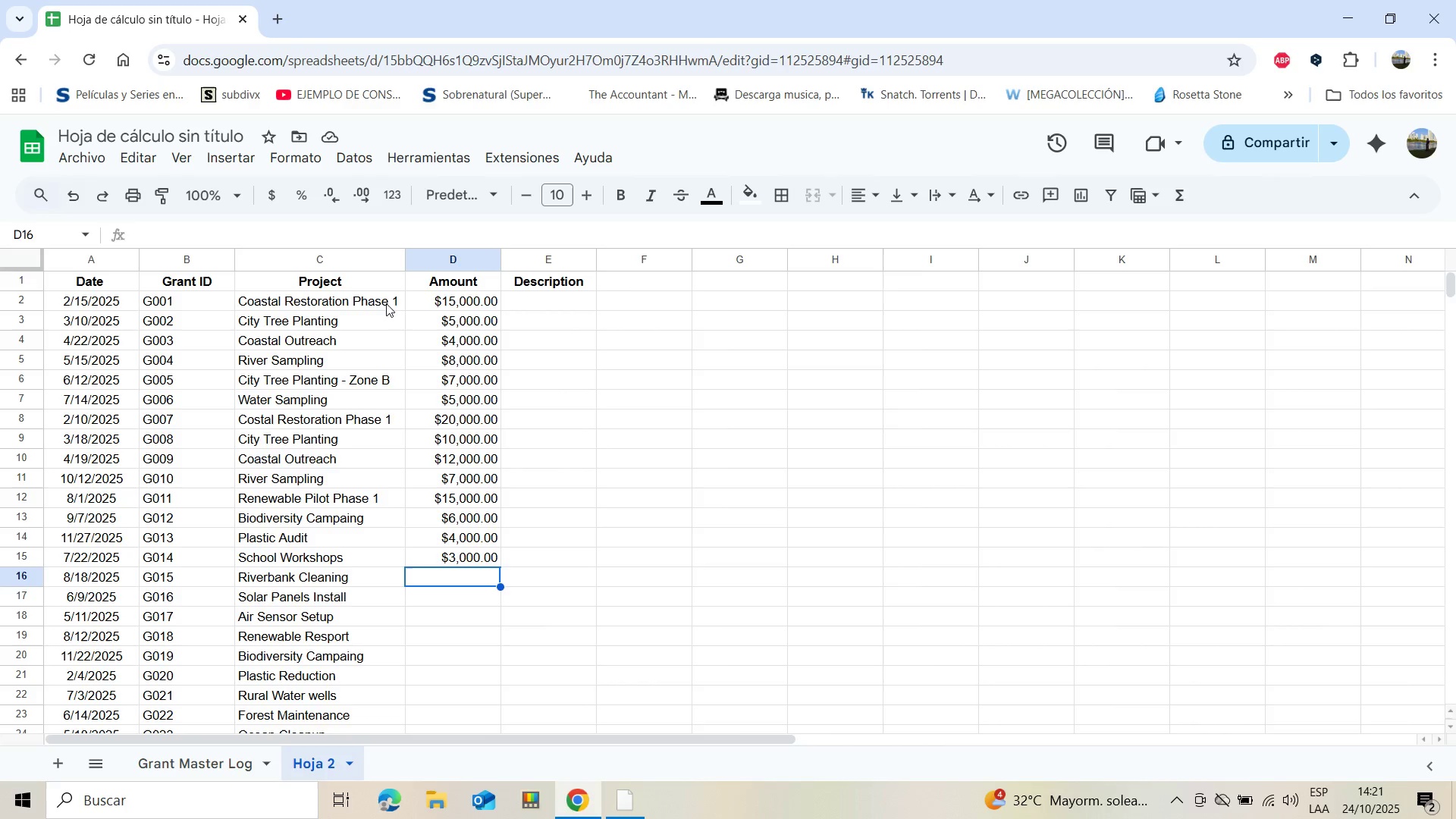 
wait(7.81)
 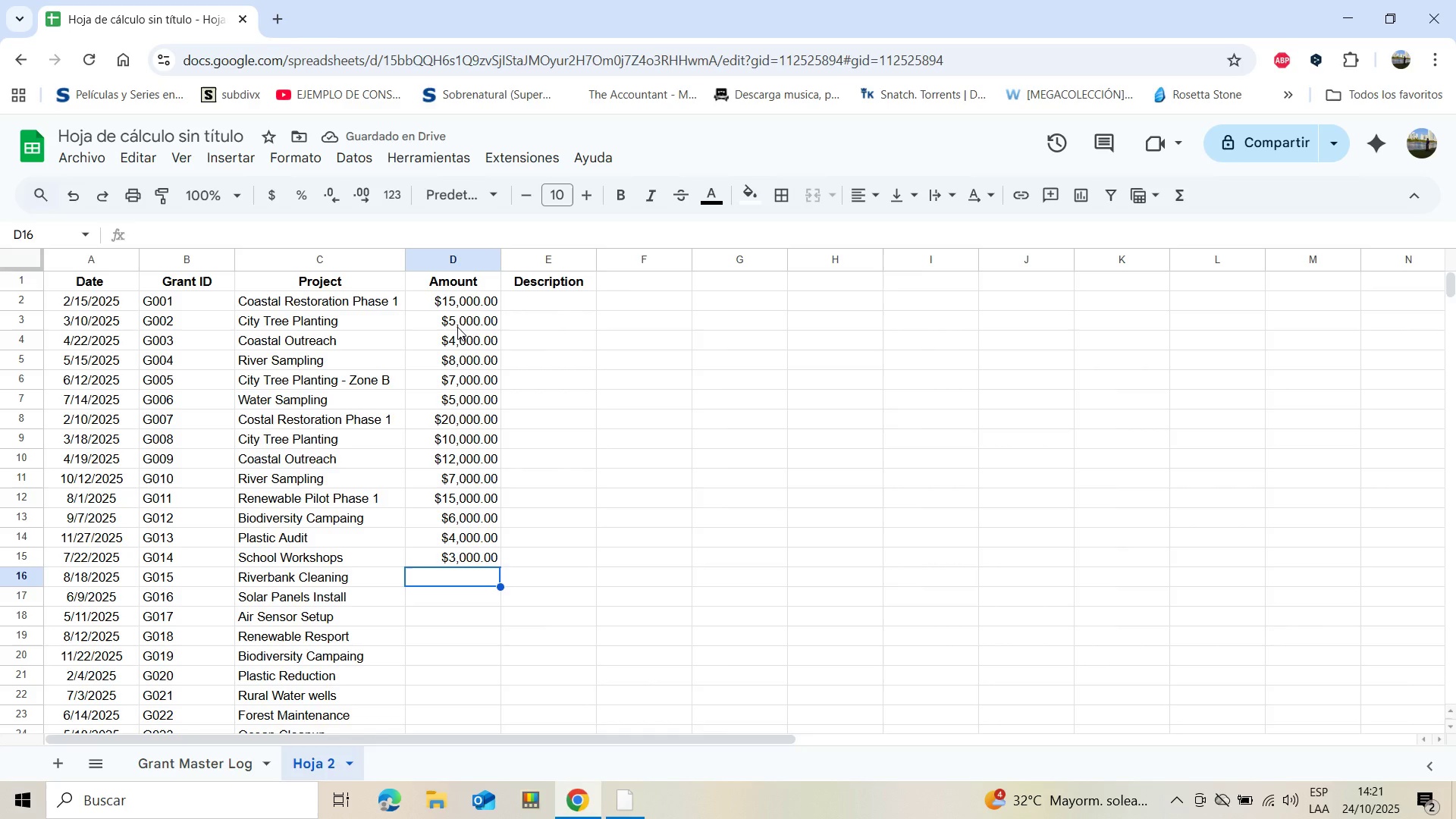 
double_click([470, 550])
 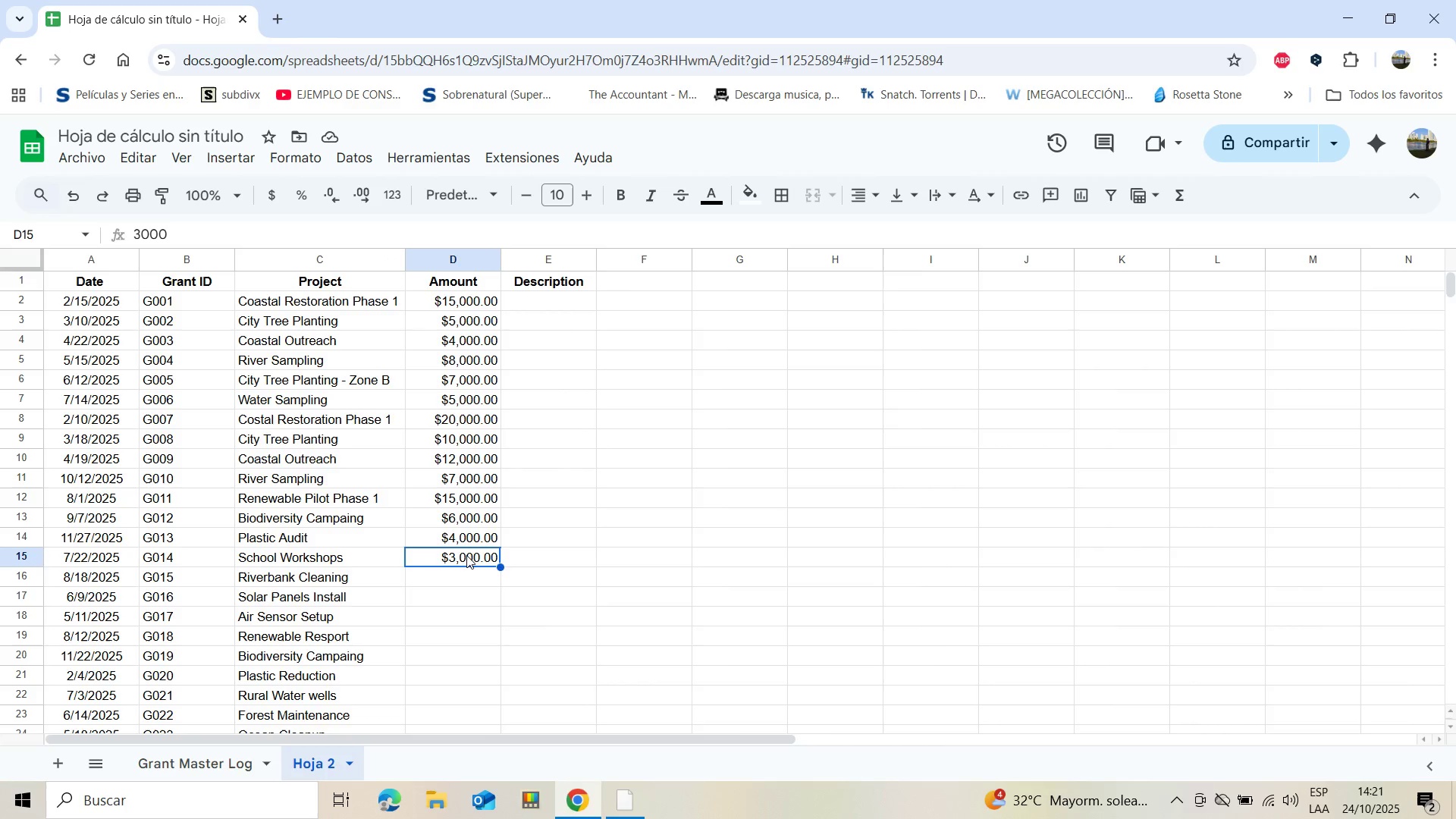 
double_click([466, 555])
 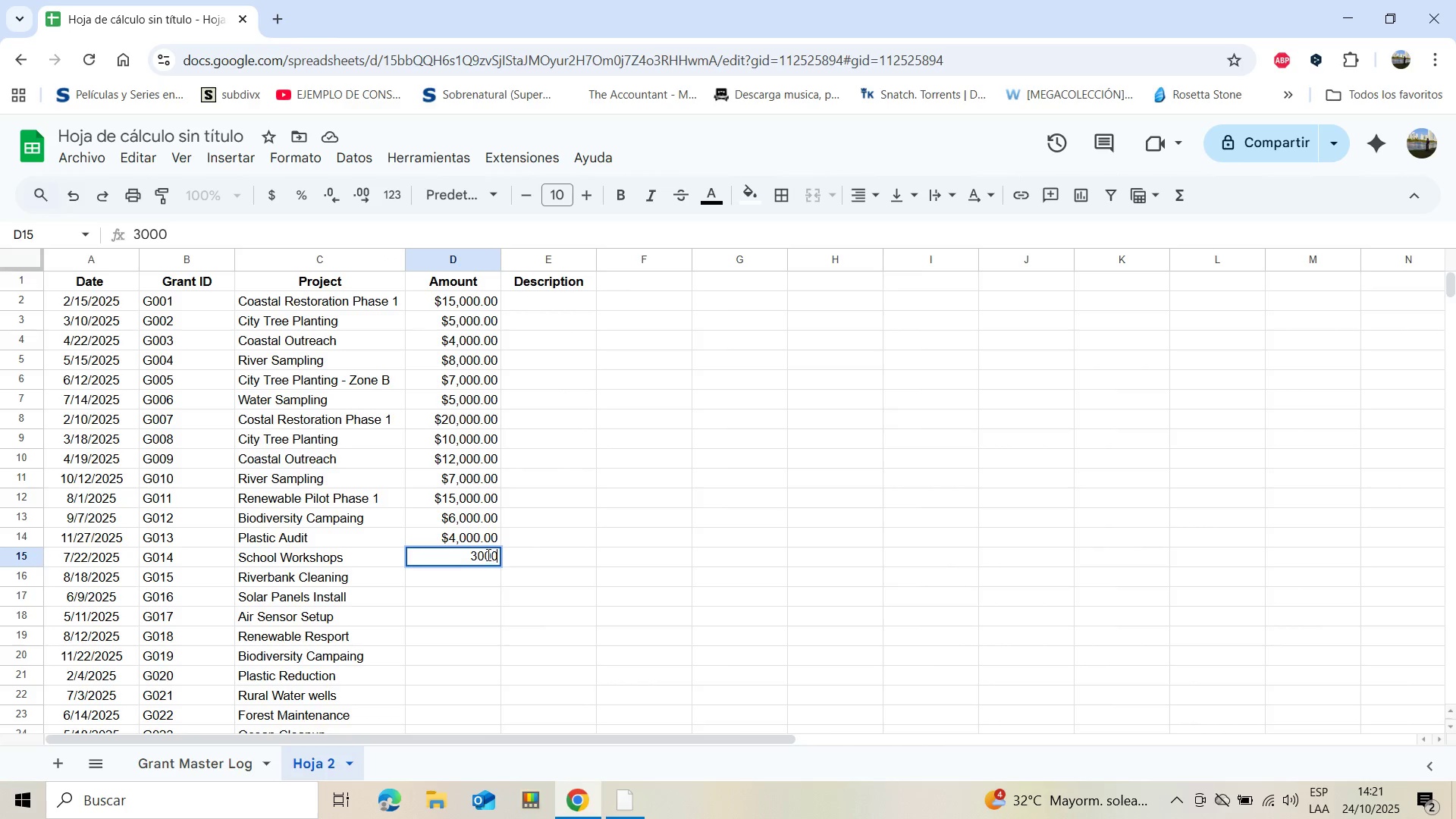 
left_click([486, 554])
 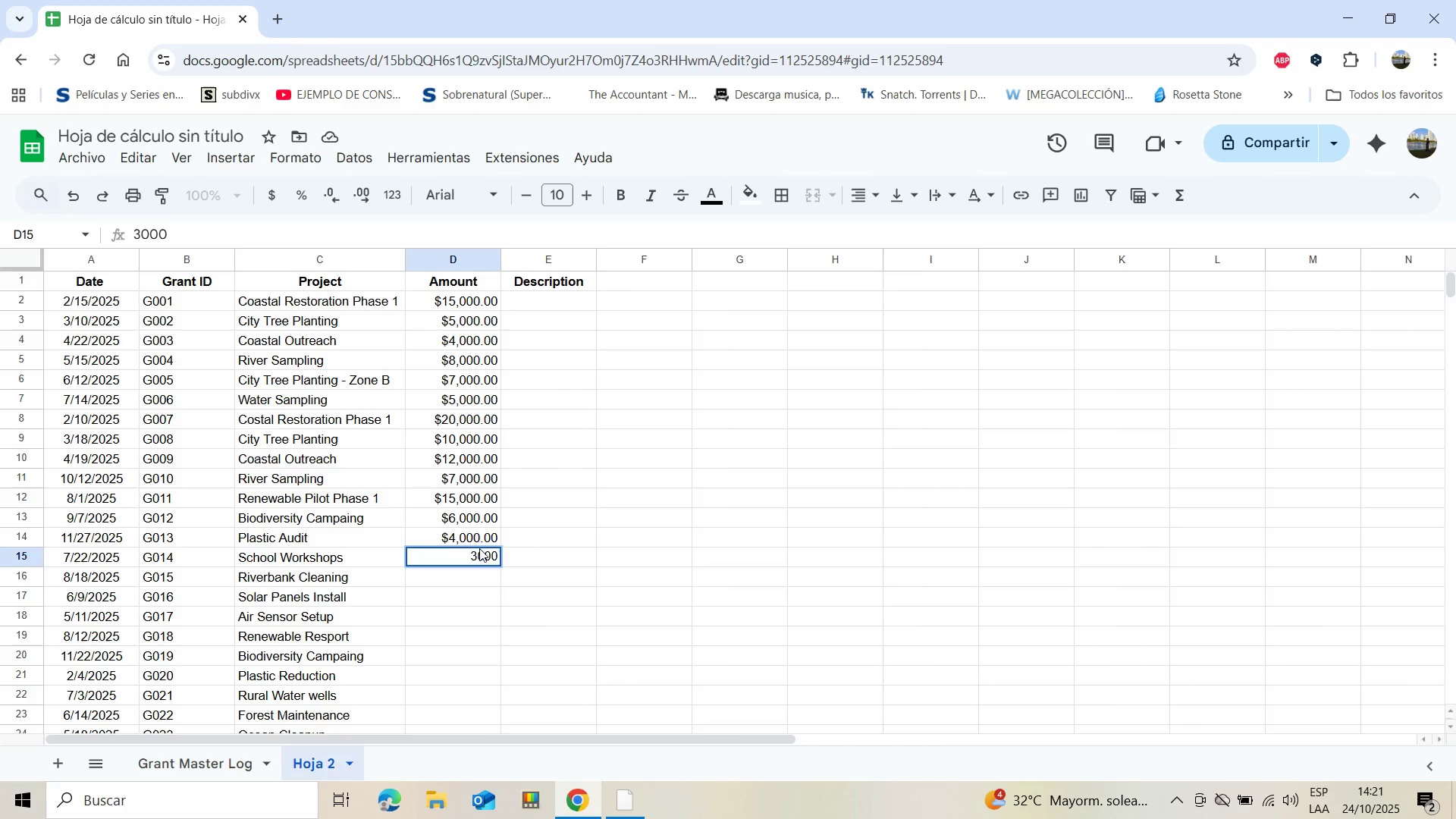 
key(Backspace)
 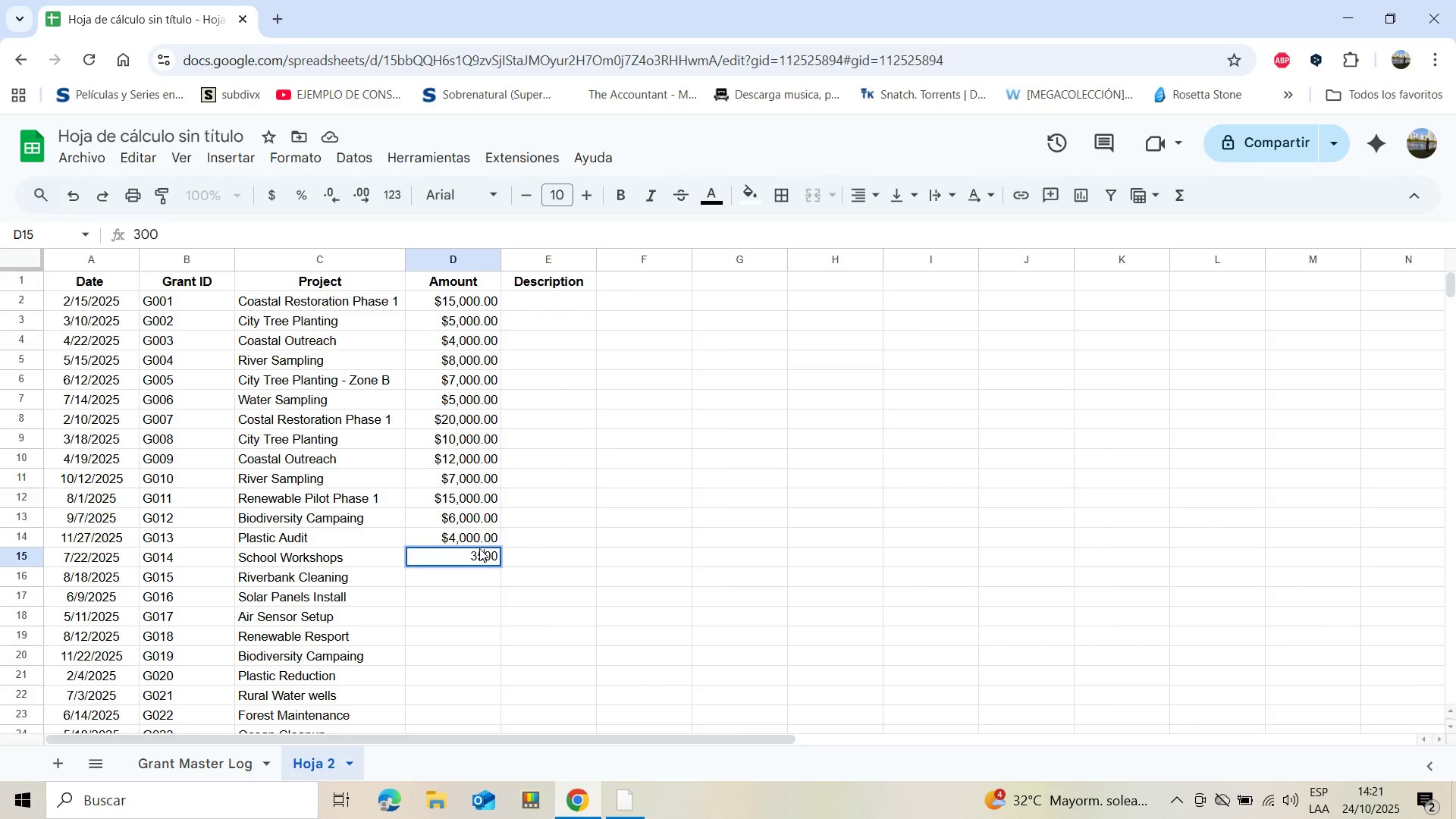 
key(5)
 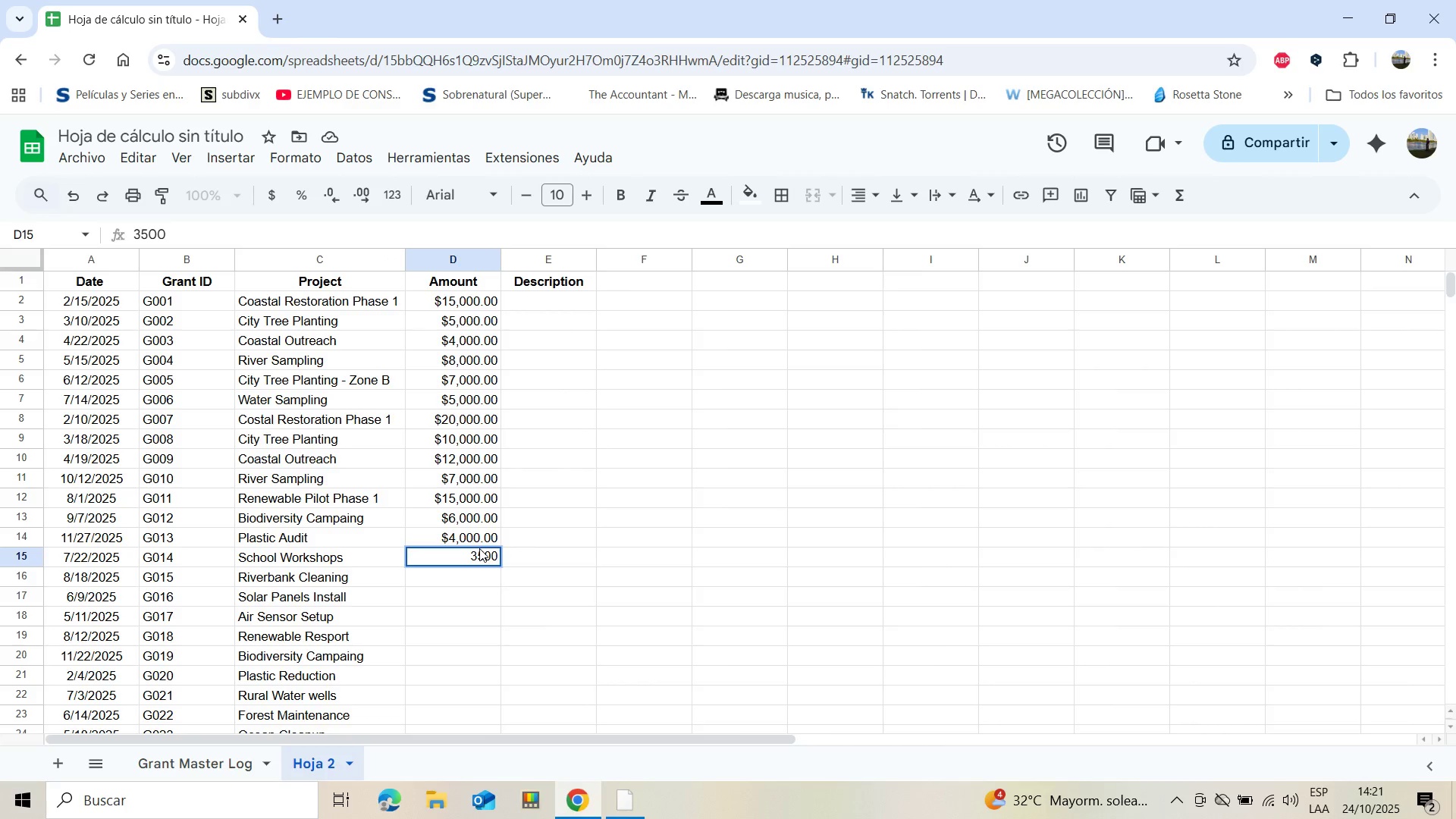 
key(Enter)
 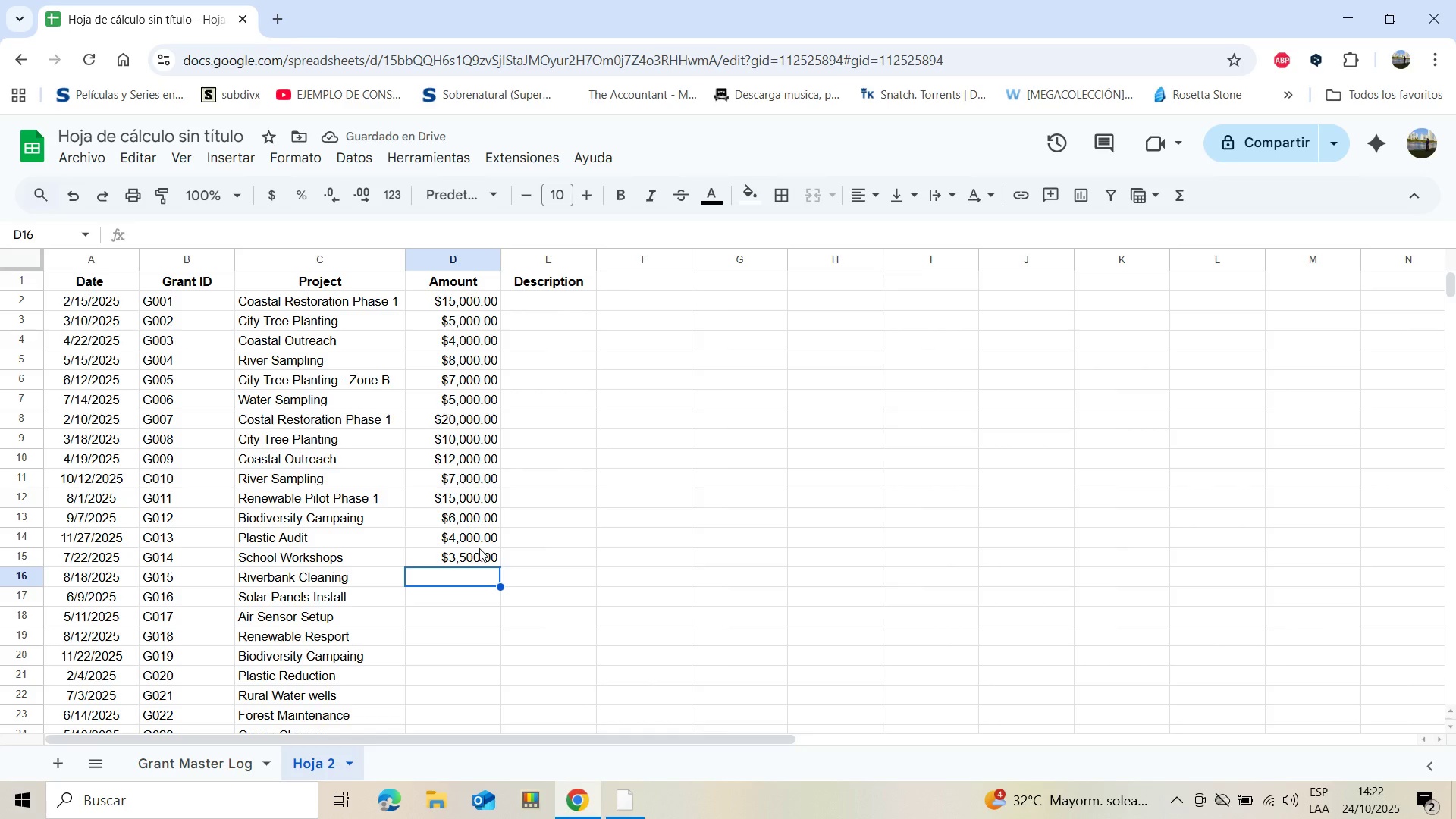 
wait(5.16)
 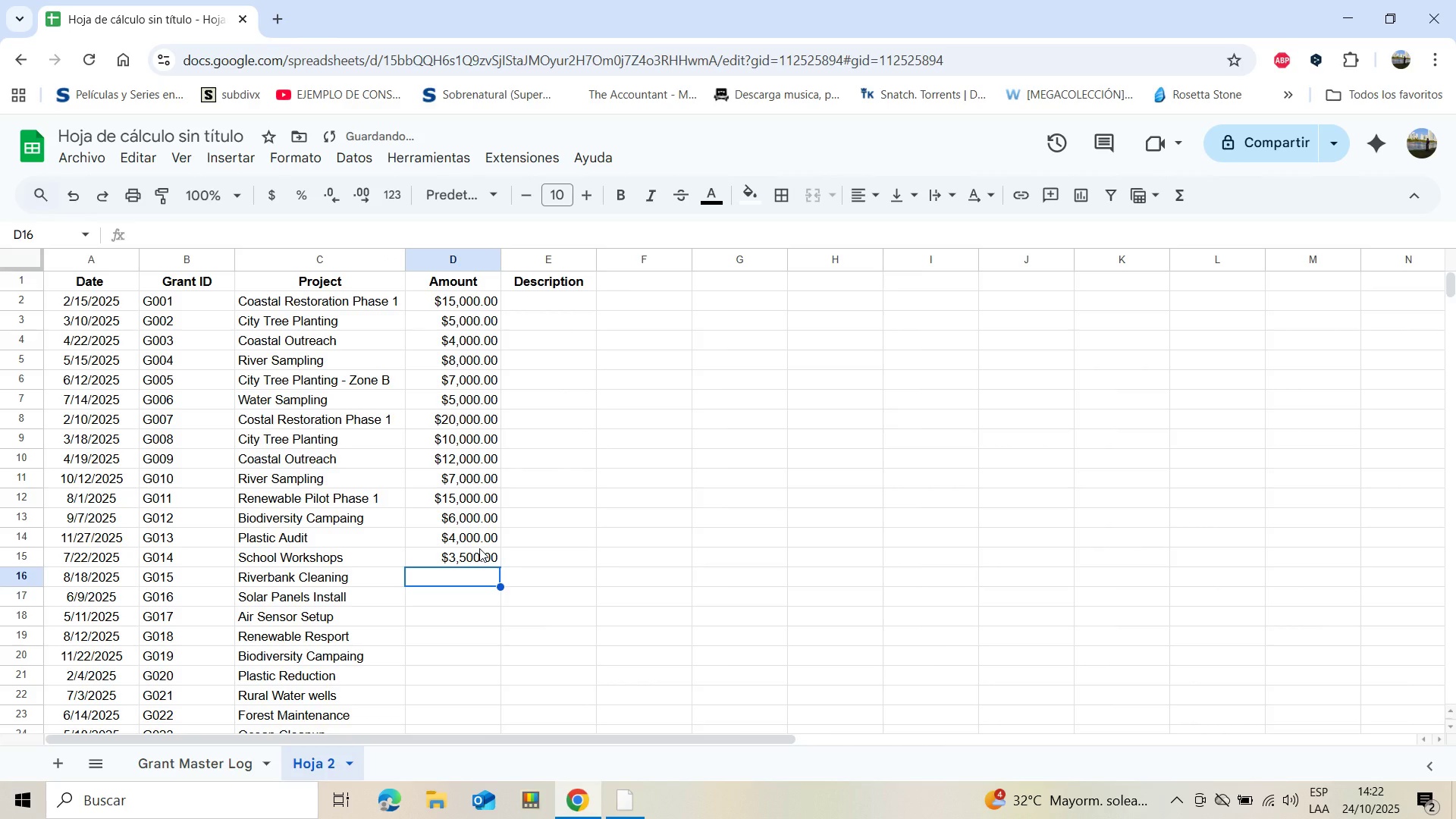 
type(12000)
 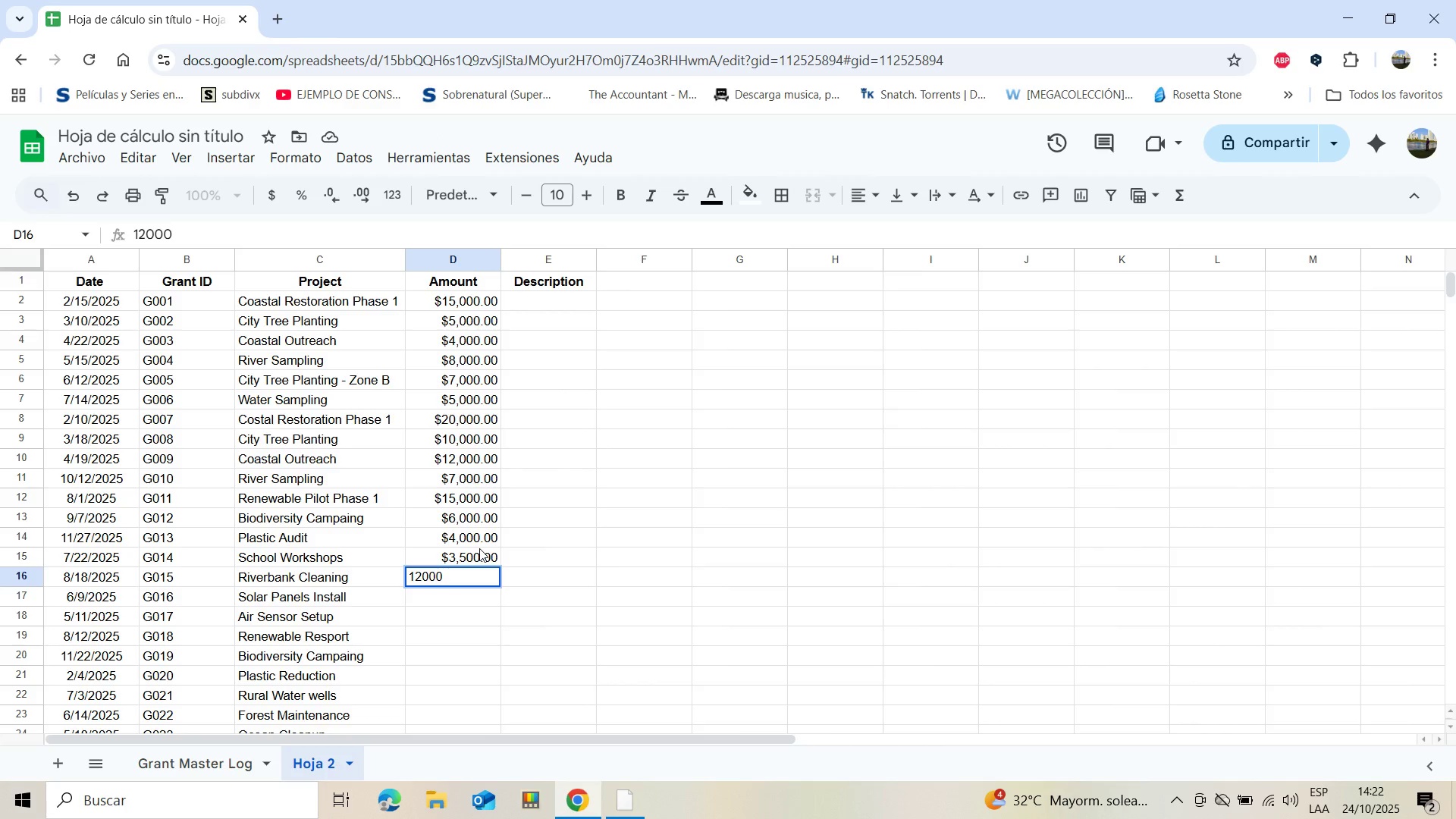 
key(Enter)
 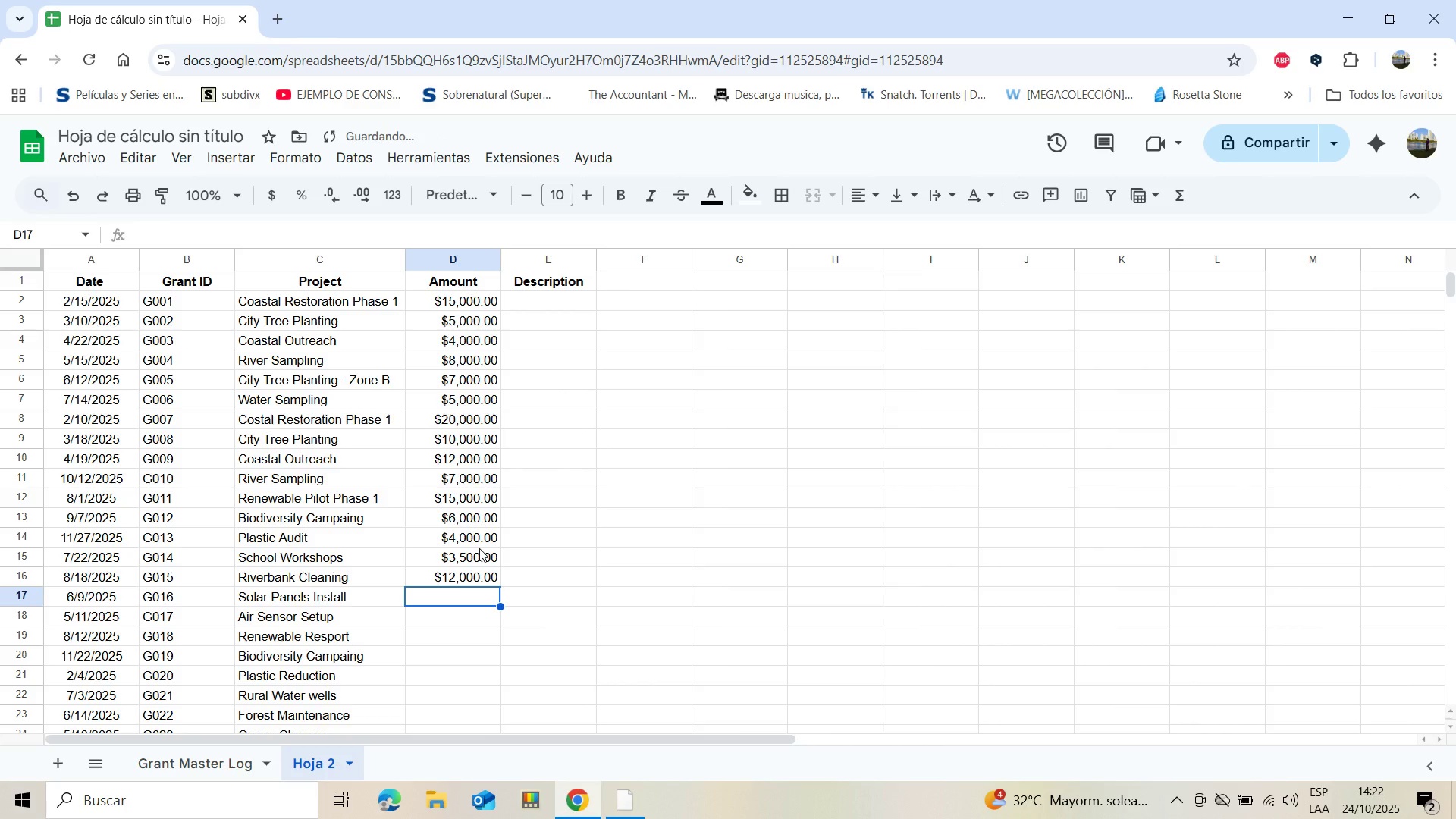 
type(250000)
key(Backspace)
 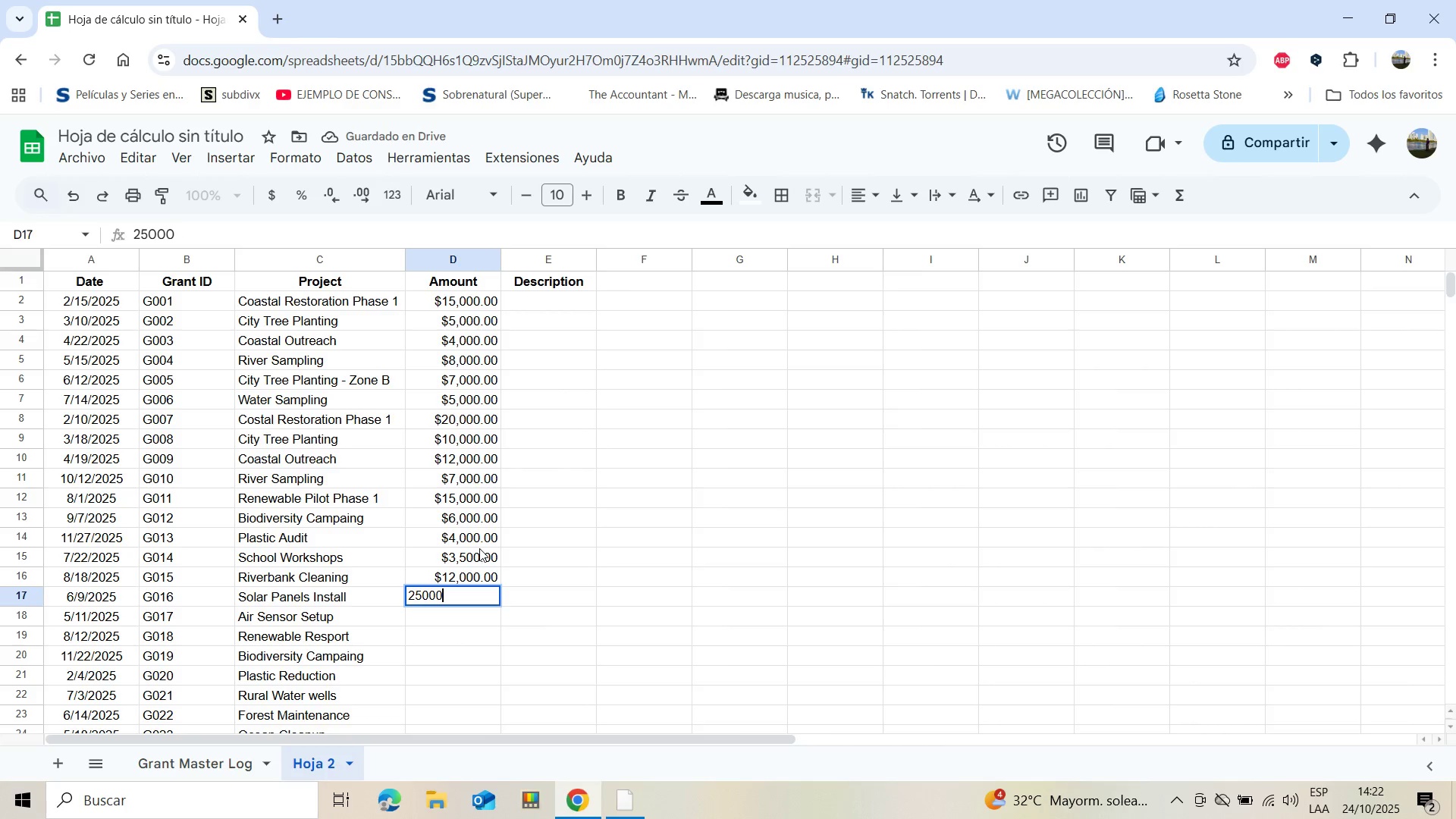 
key(Enter)
 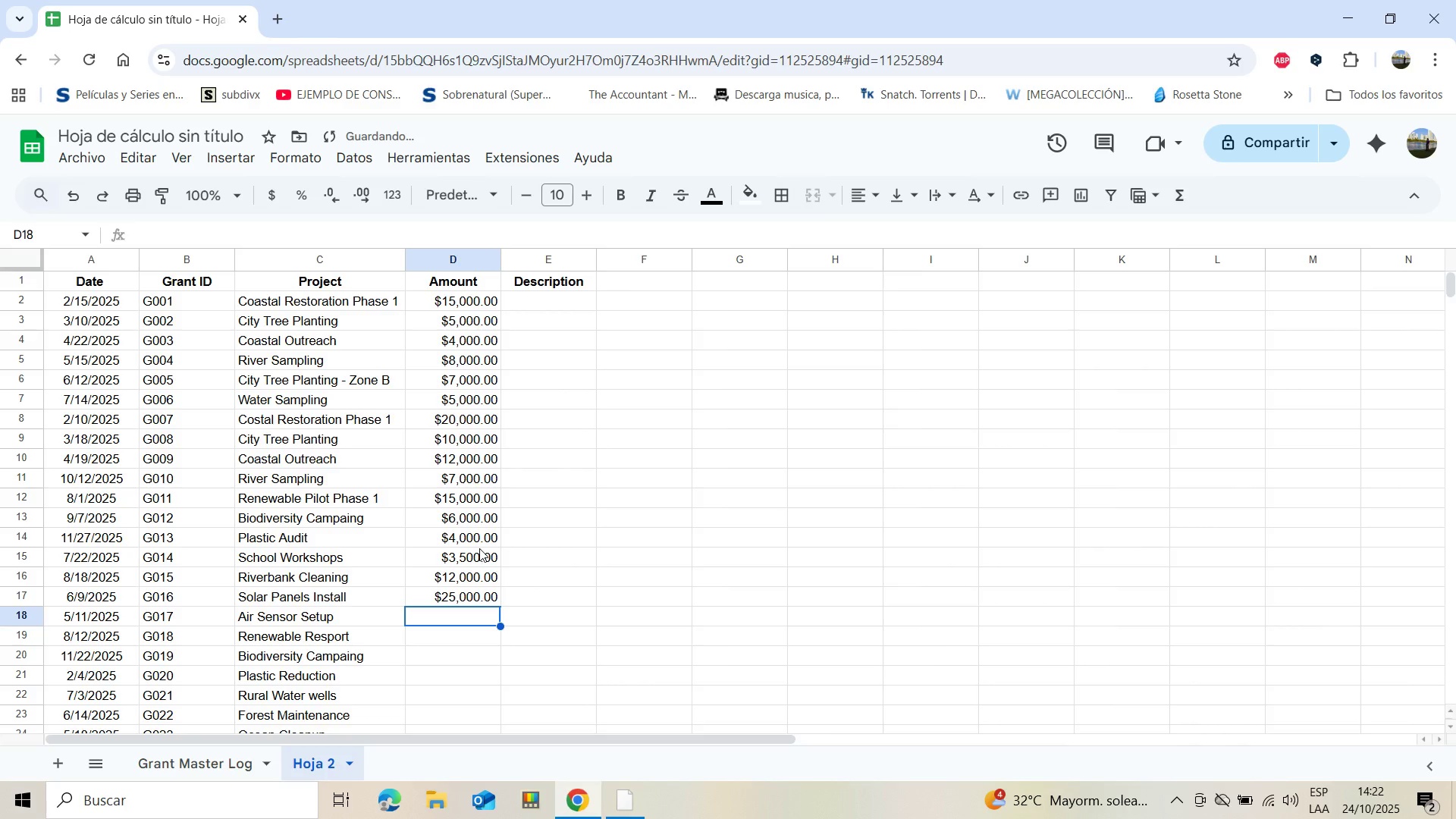 
type(10000)
 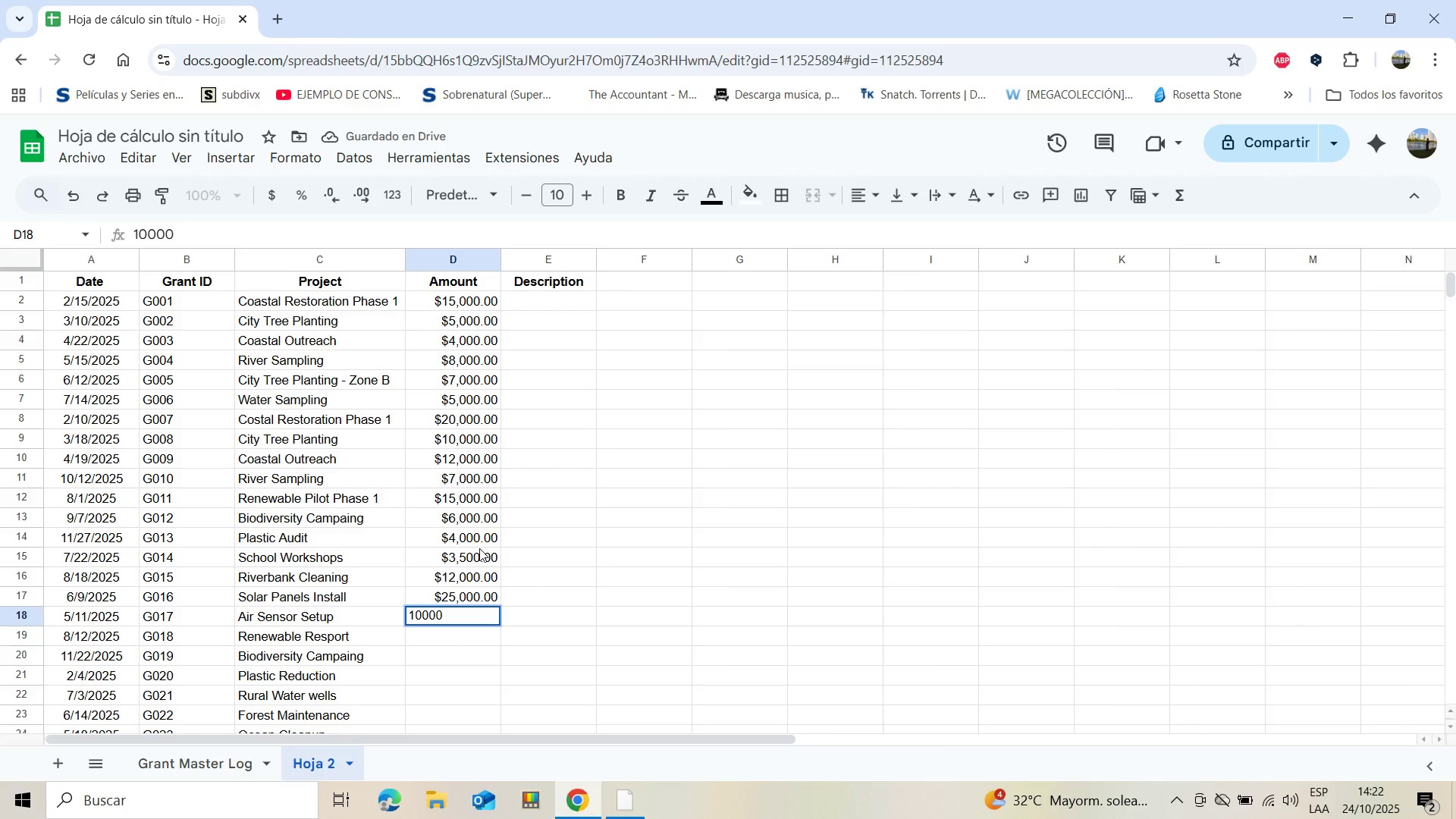 
key(Enter)
 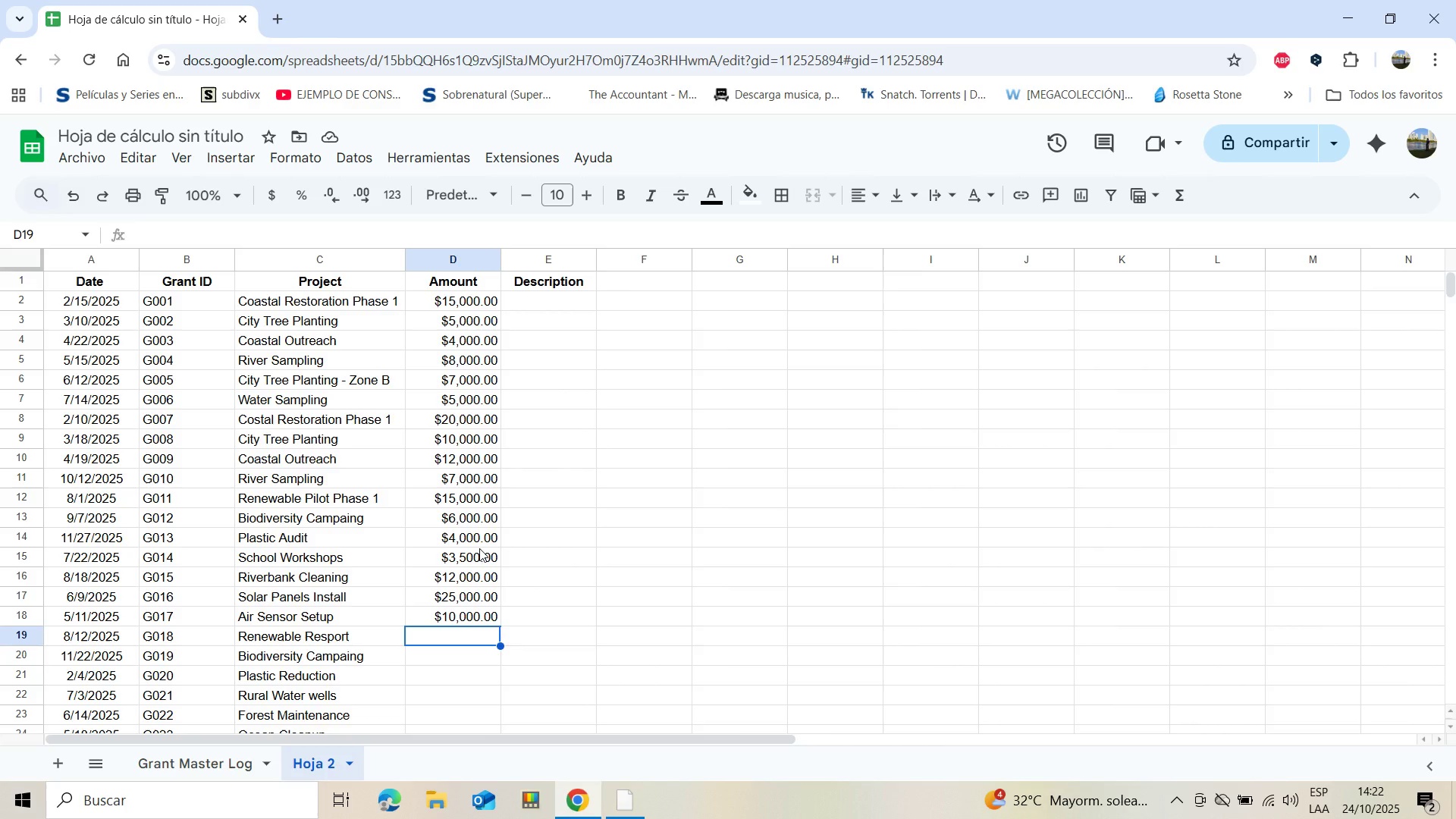 
wait(7.09)
 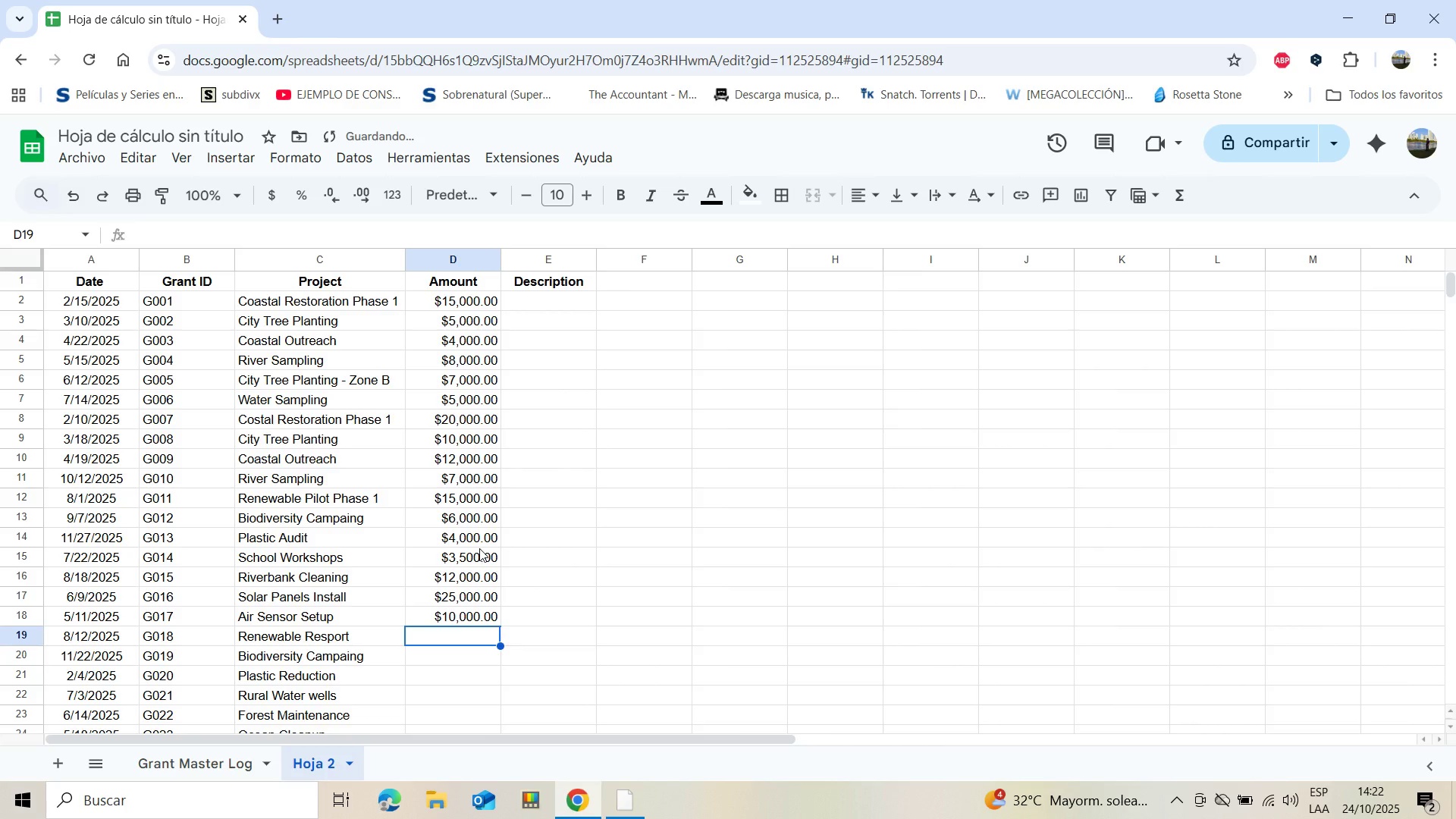 
type(6000)
 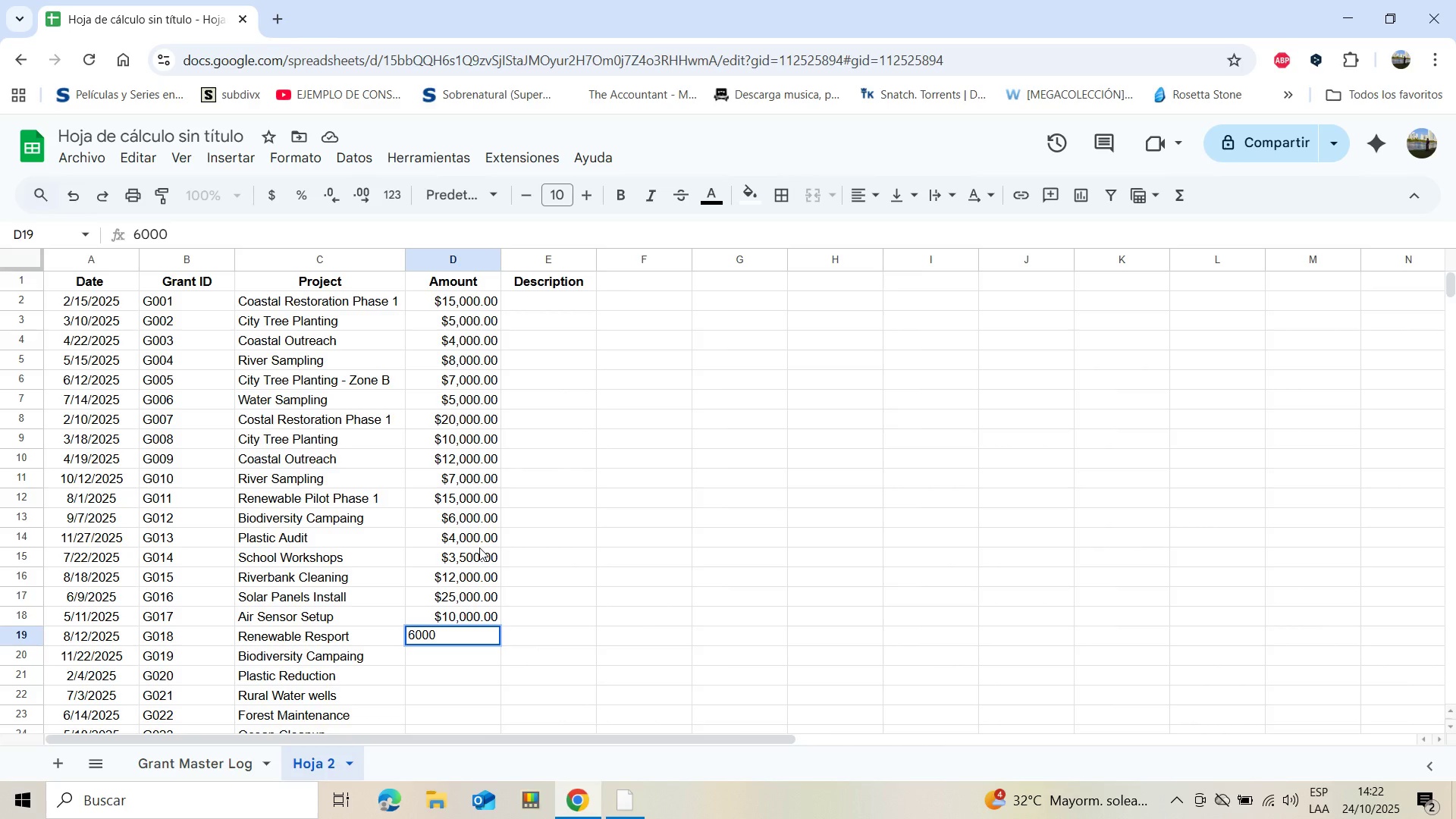 
key(Enter)
 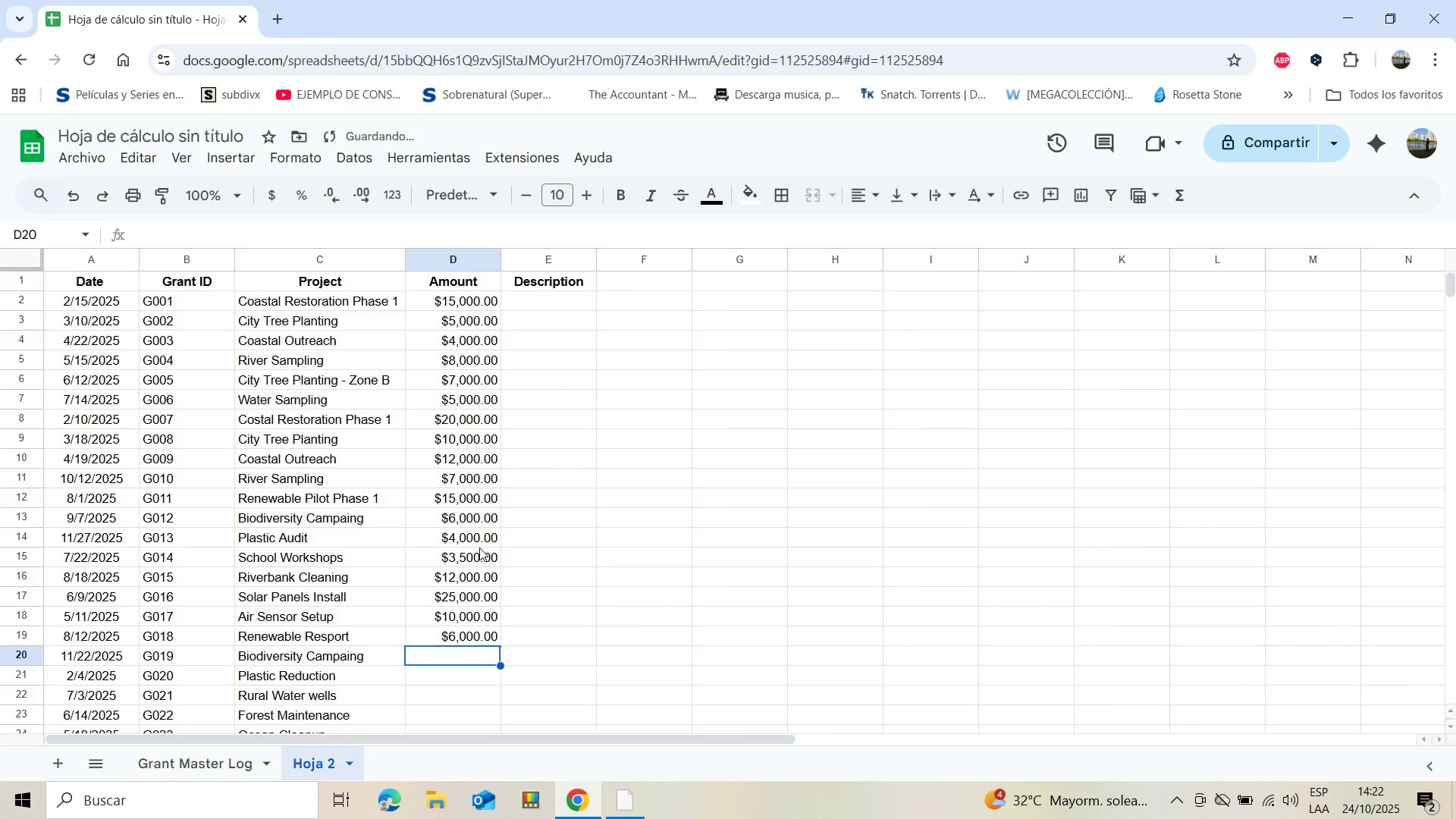 
type(4500)
 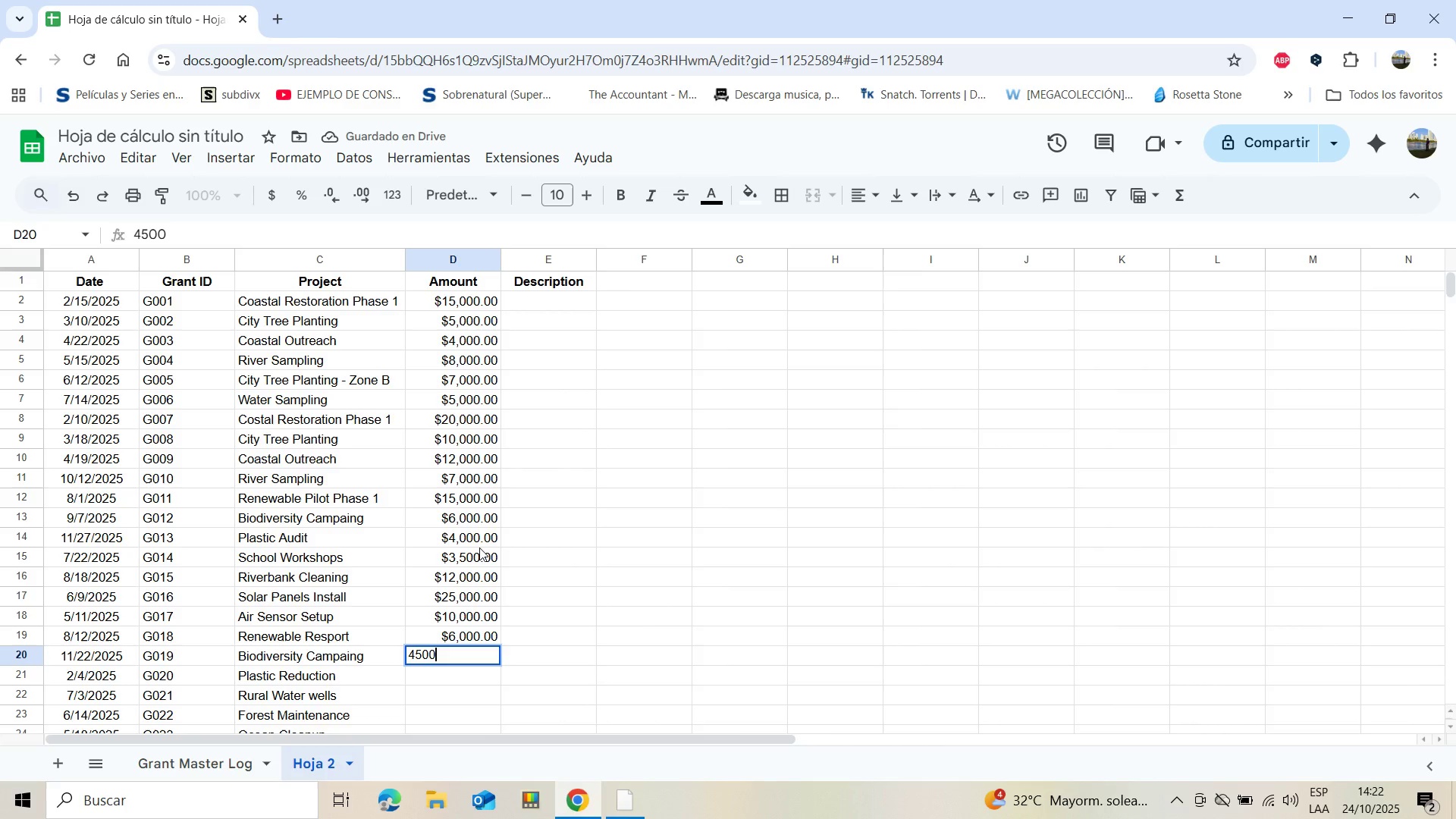 
key(Enter)
 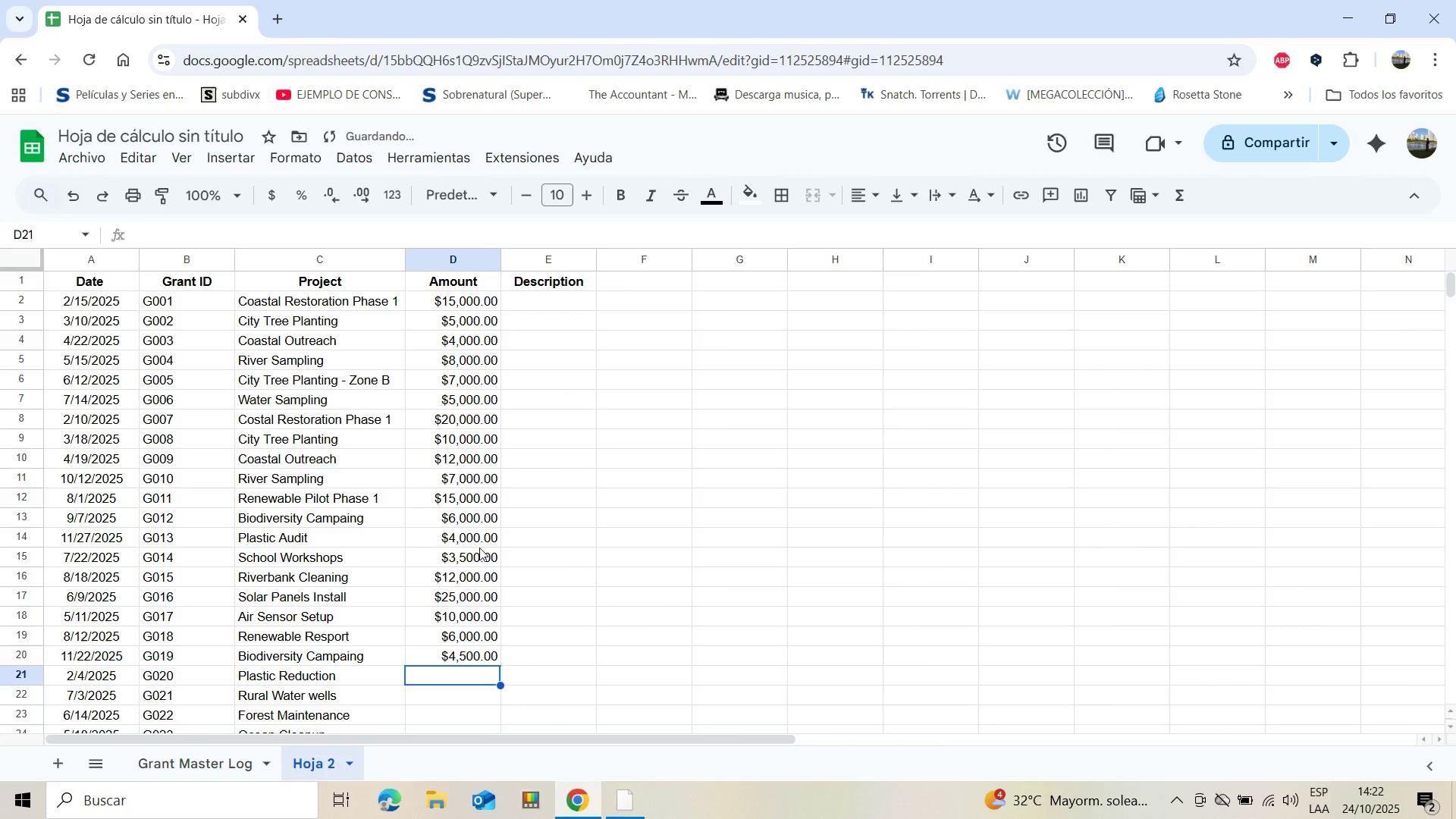 
type(5000)
 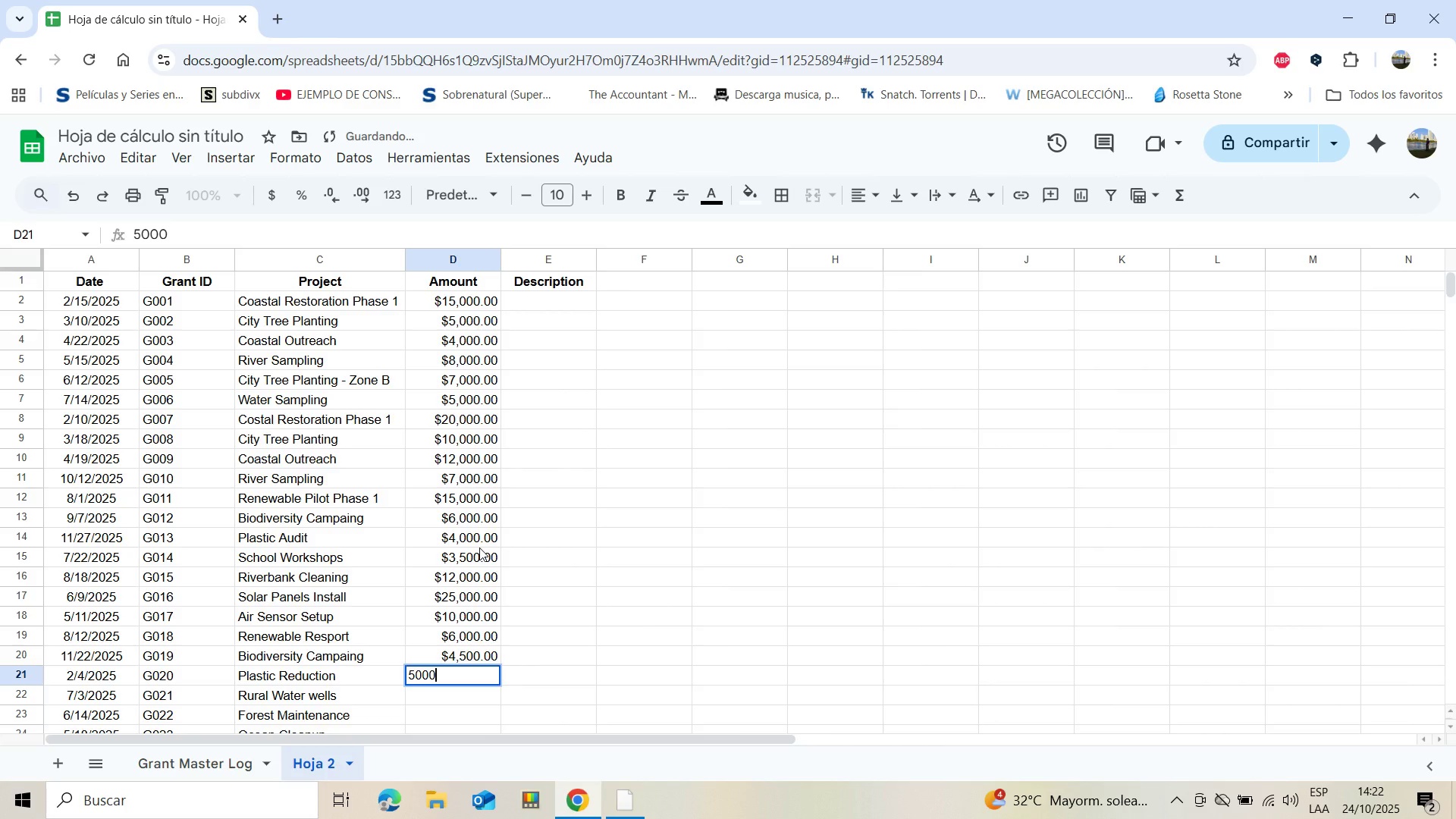 
key(Enter)
 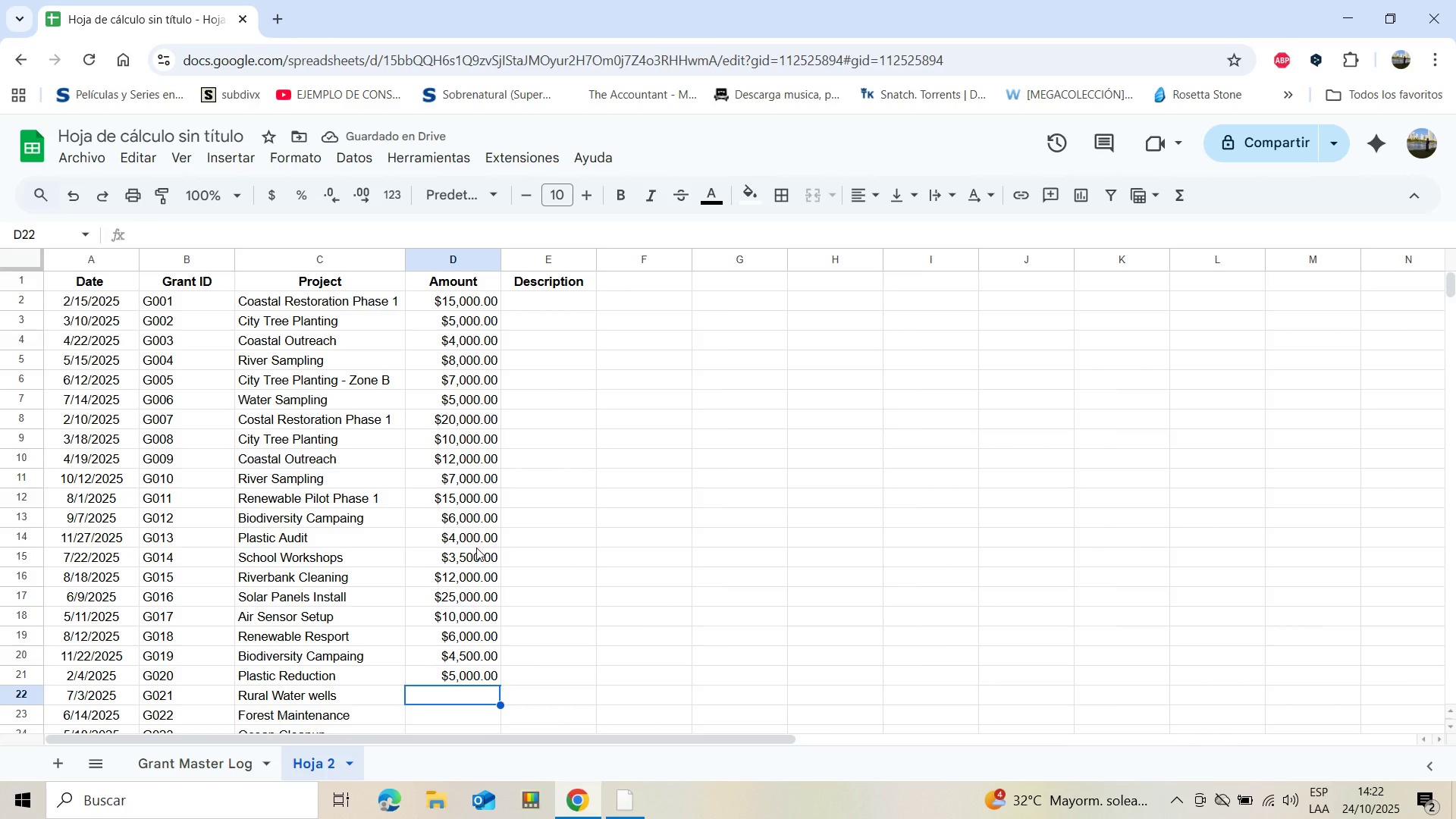 
wait(8.48)
 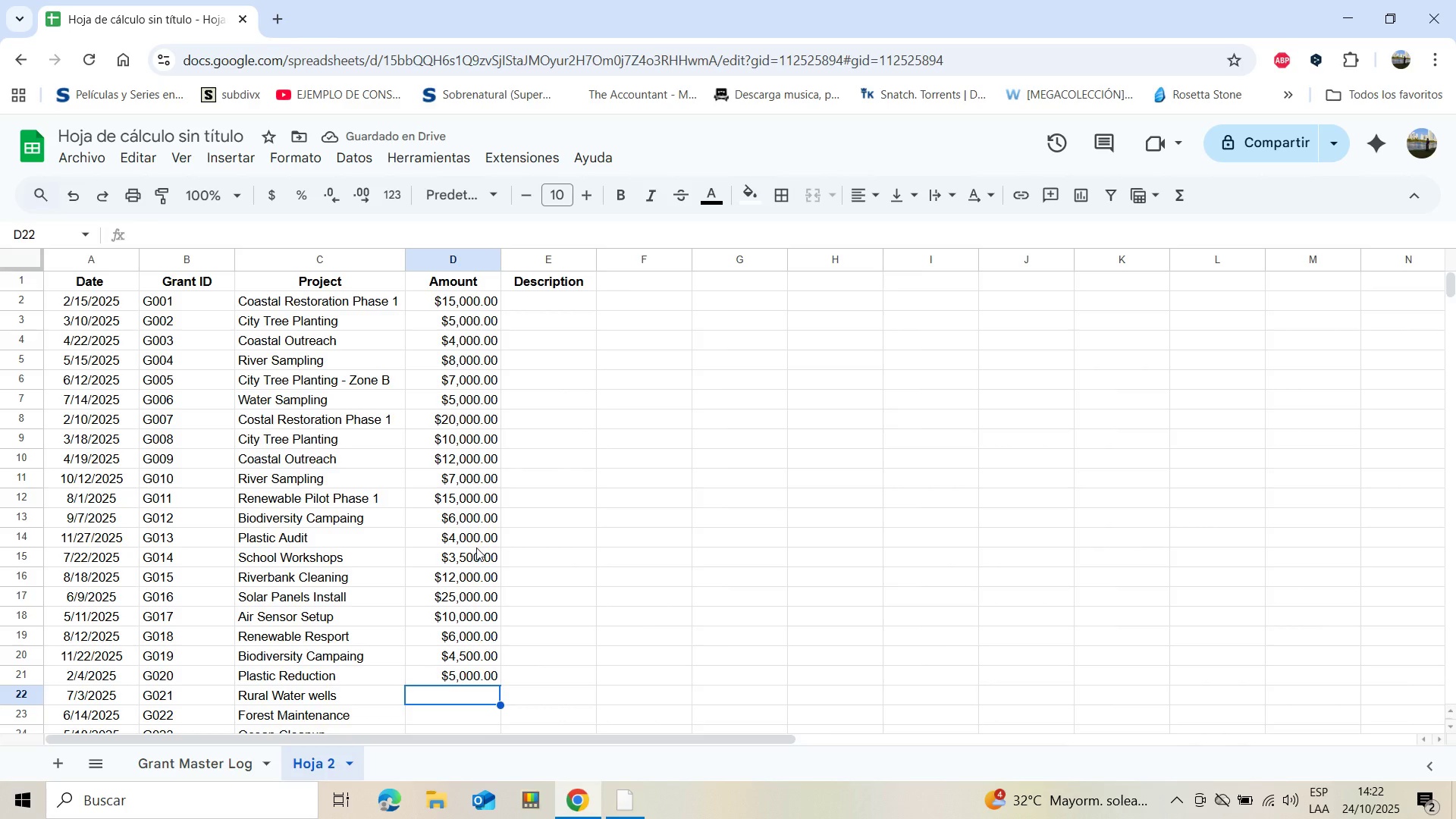 
type(10000)
 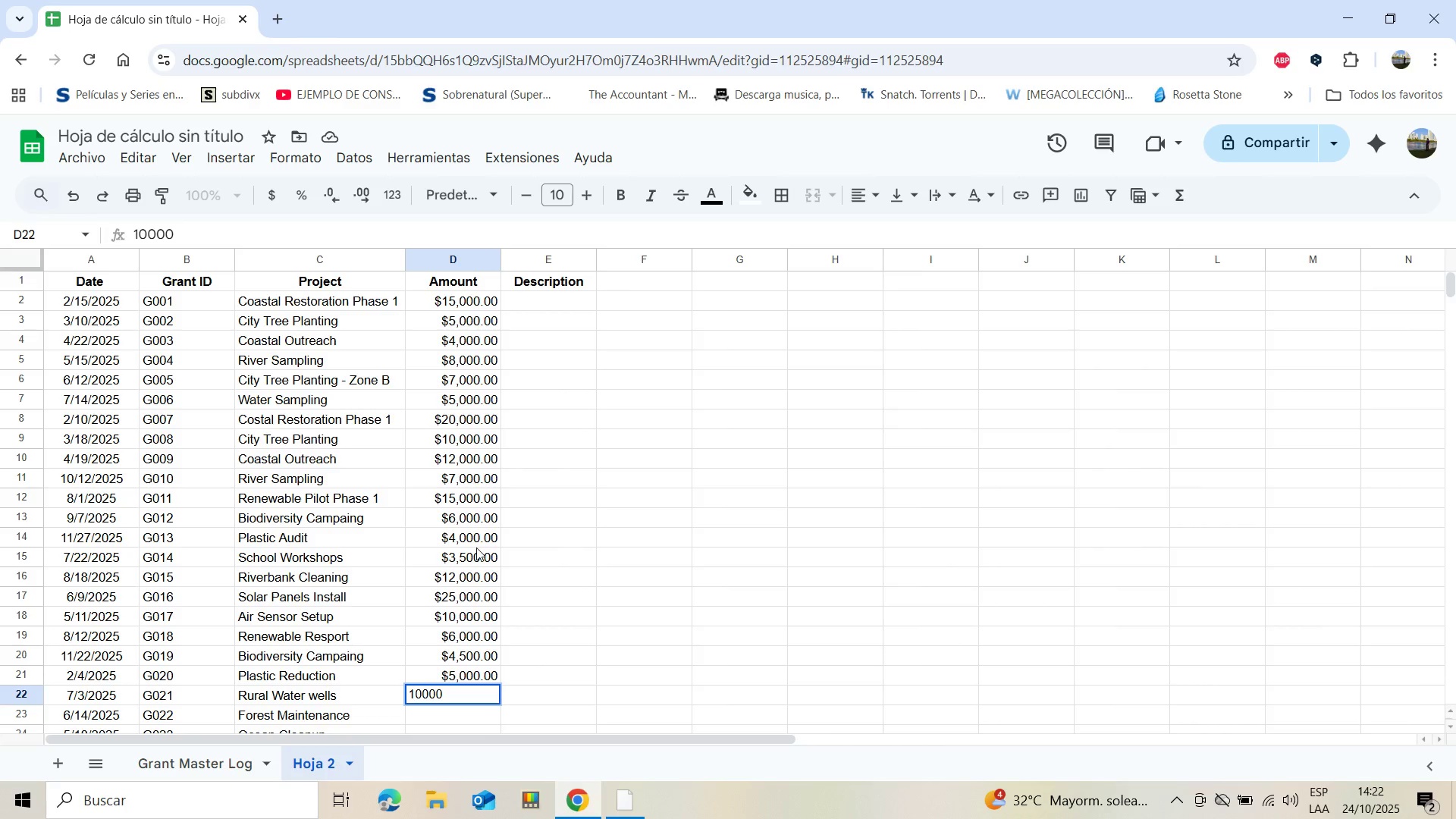 
key(Enter)
 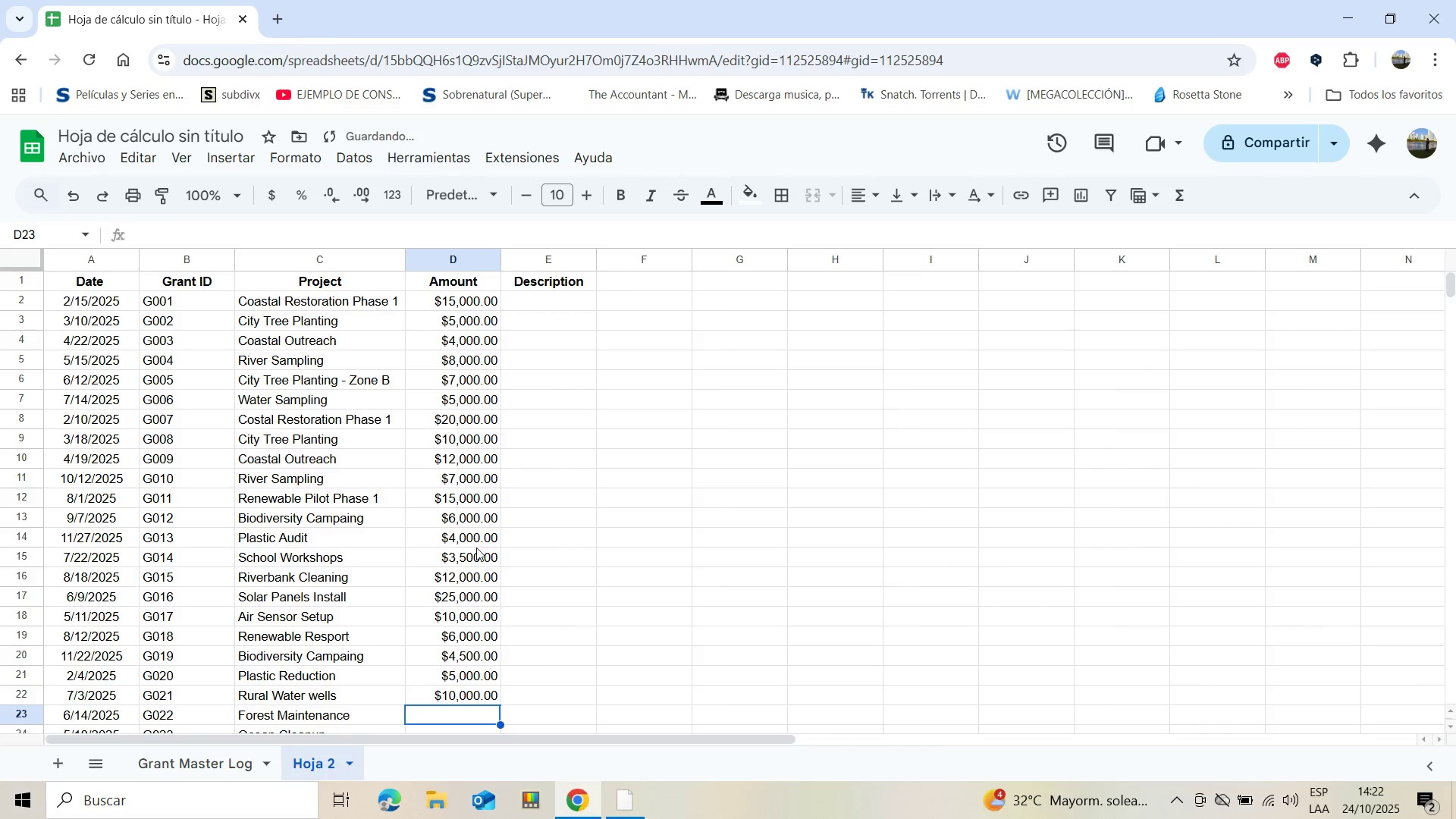 
type(8500)
 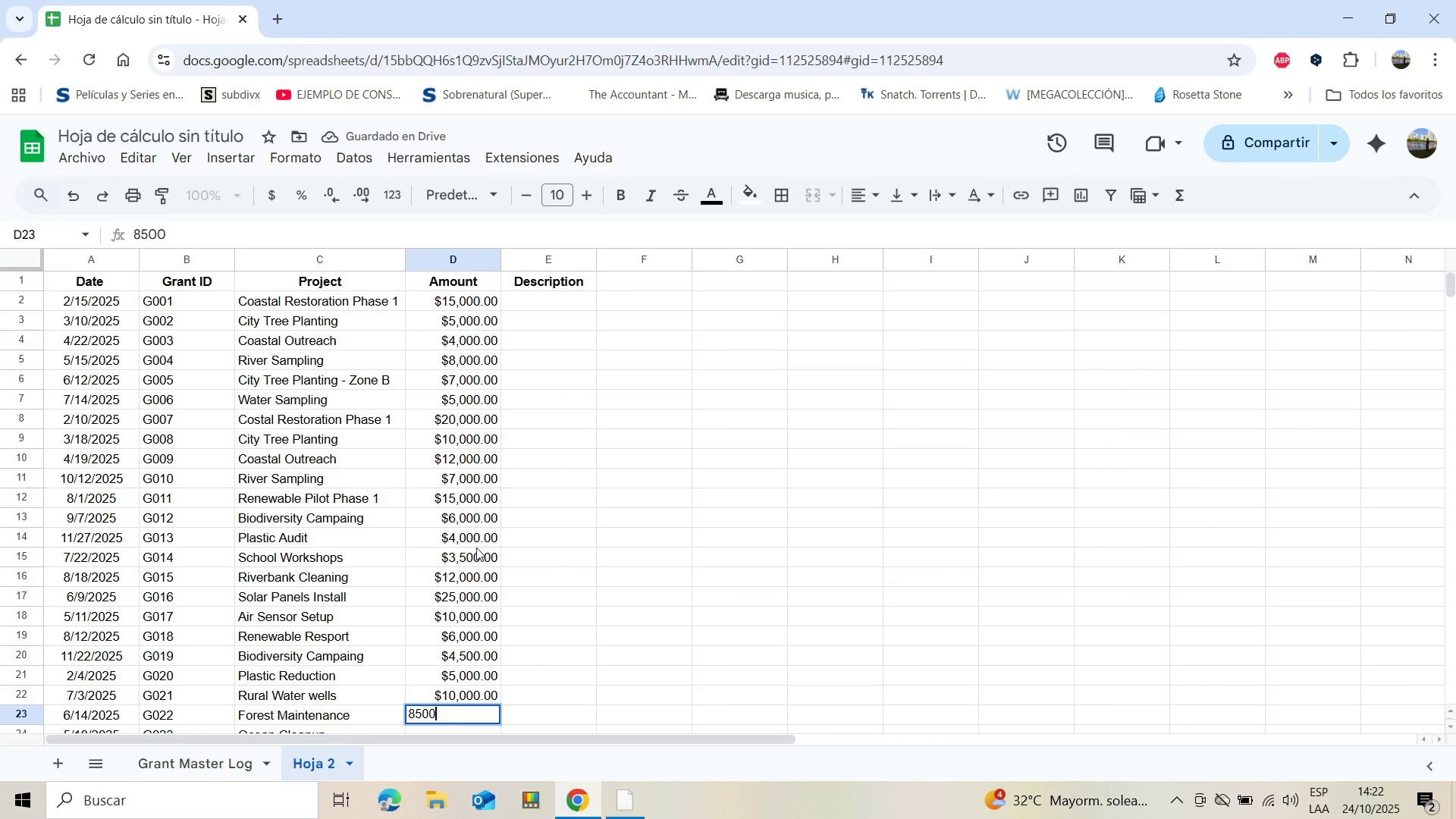 
key(Enter)
 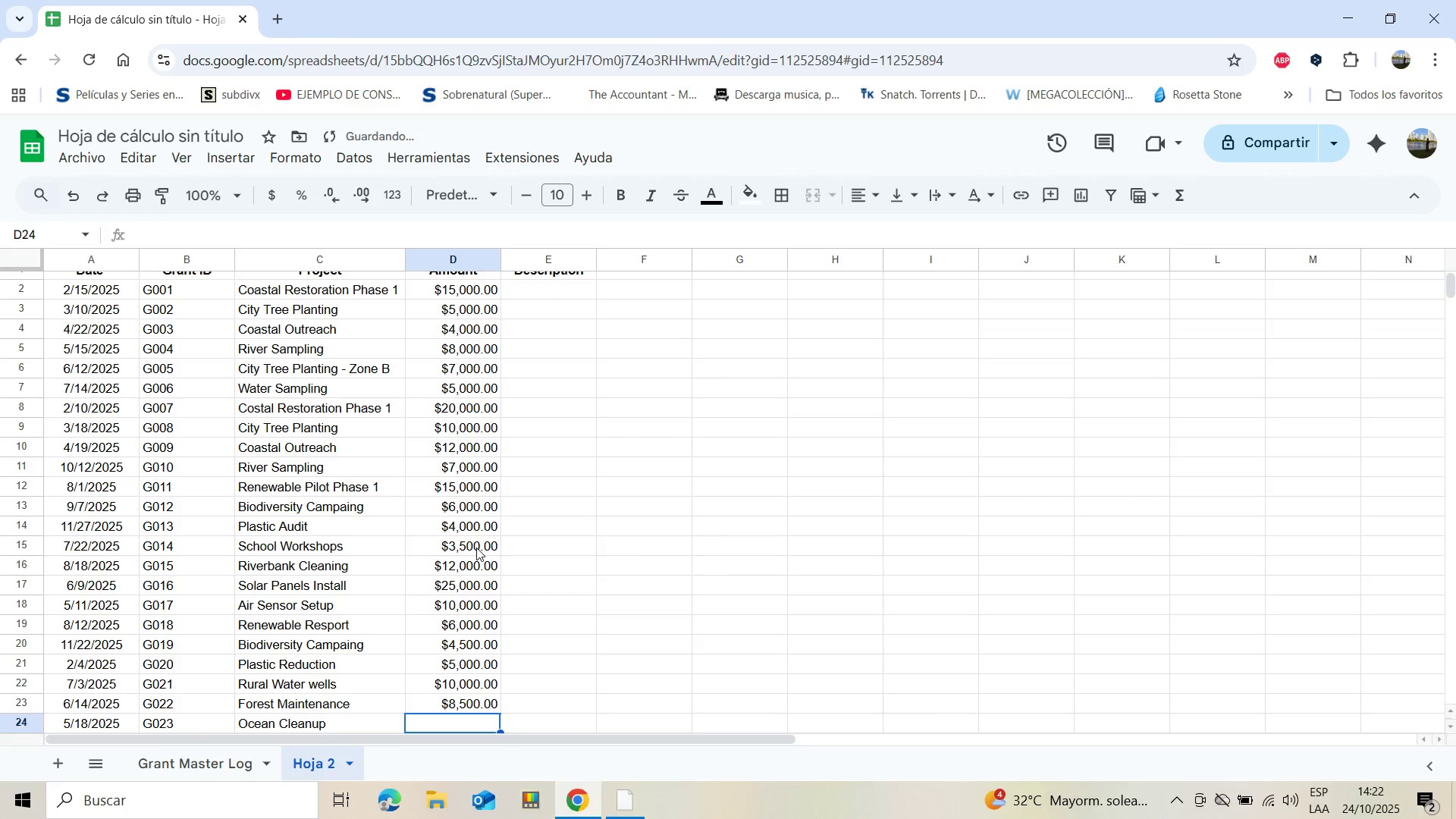 
type(9000)
 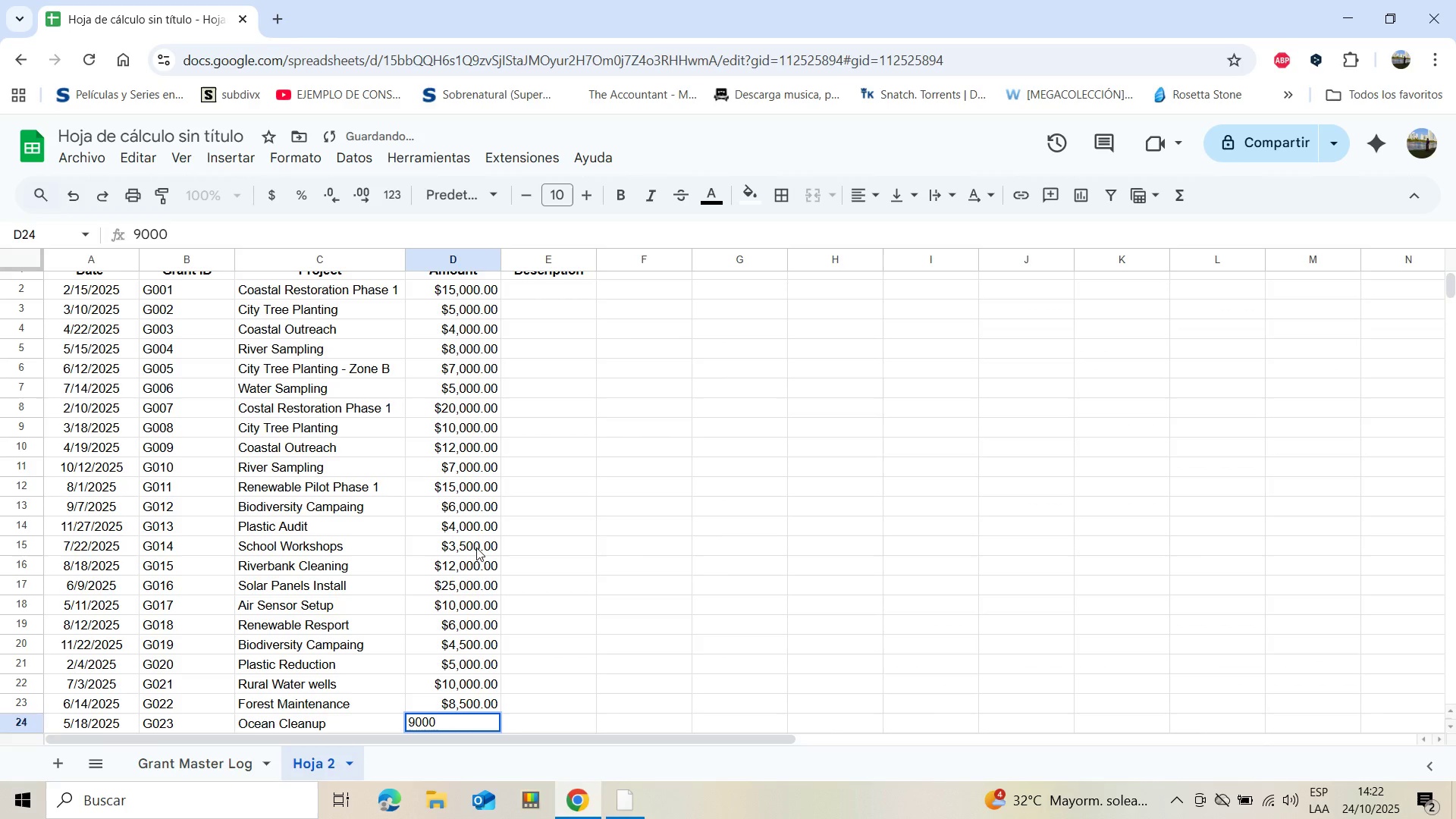 
key(Enter)
 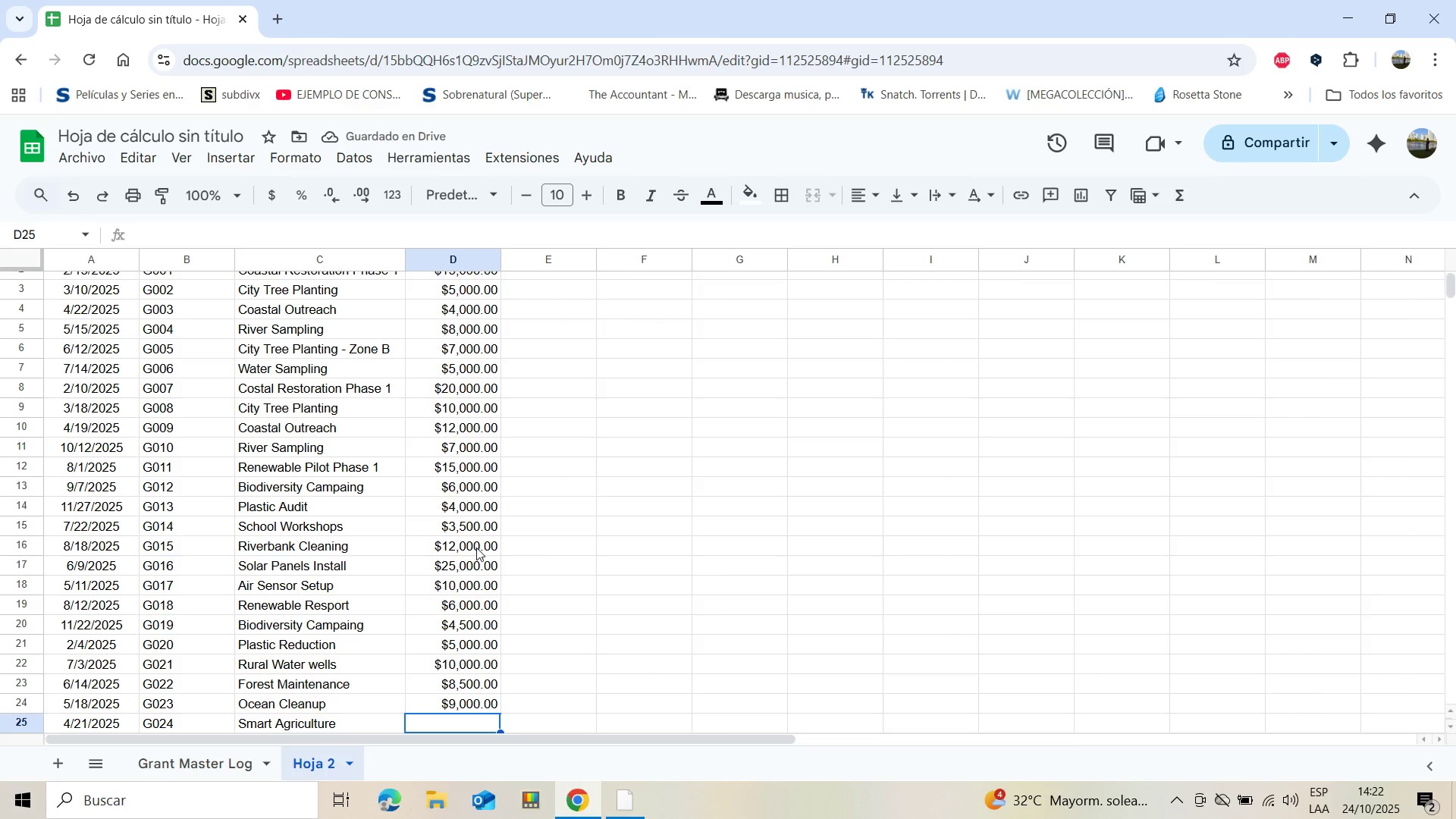 
wait(8.08)
 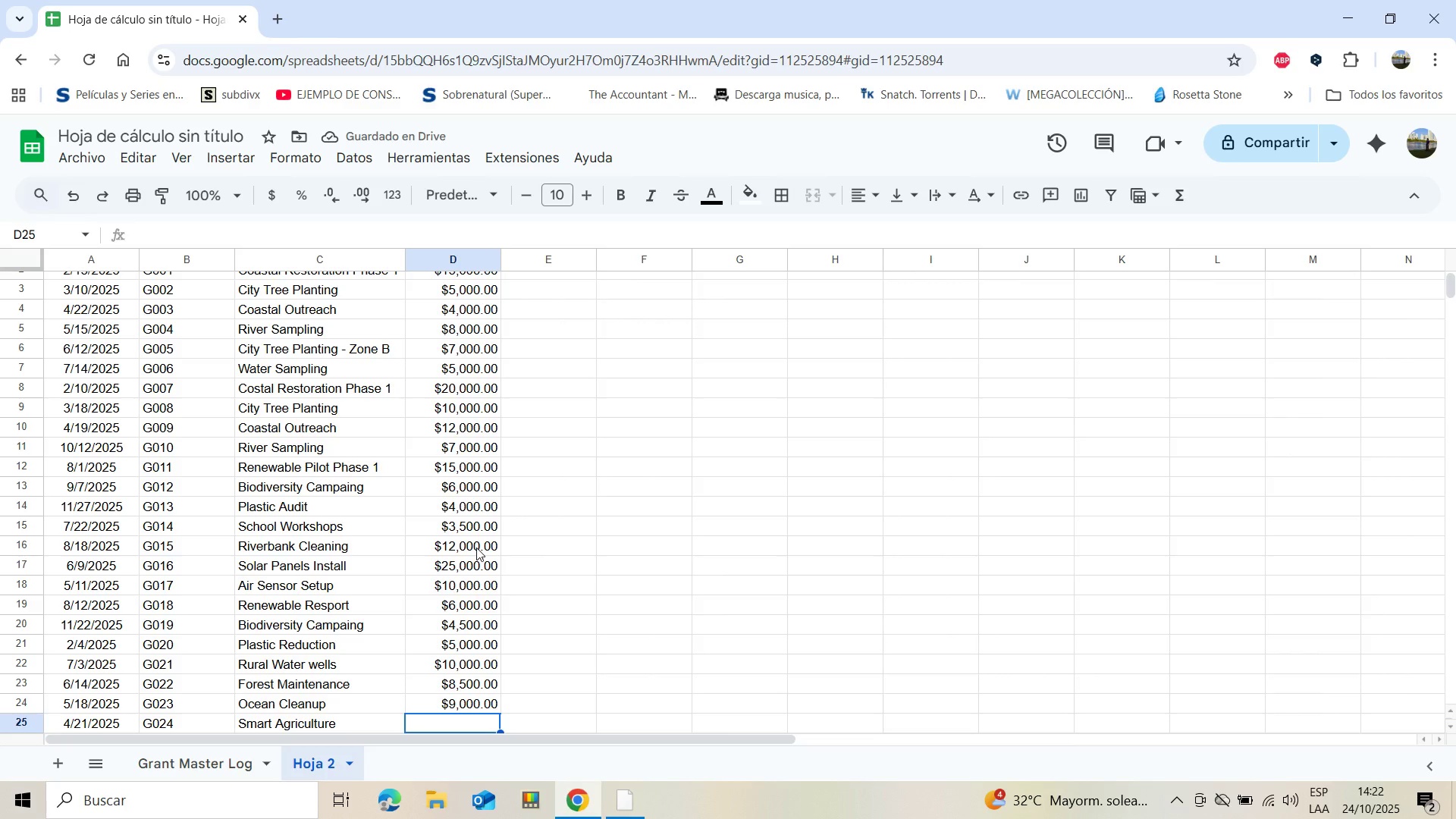 
type(7500)
 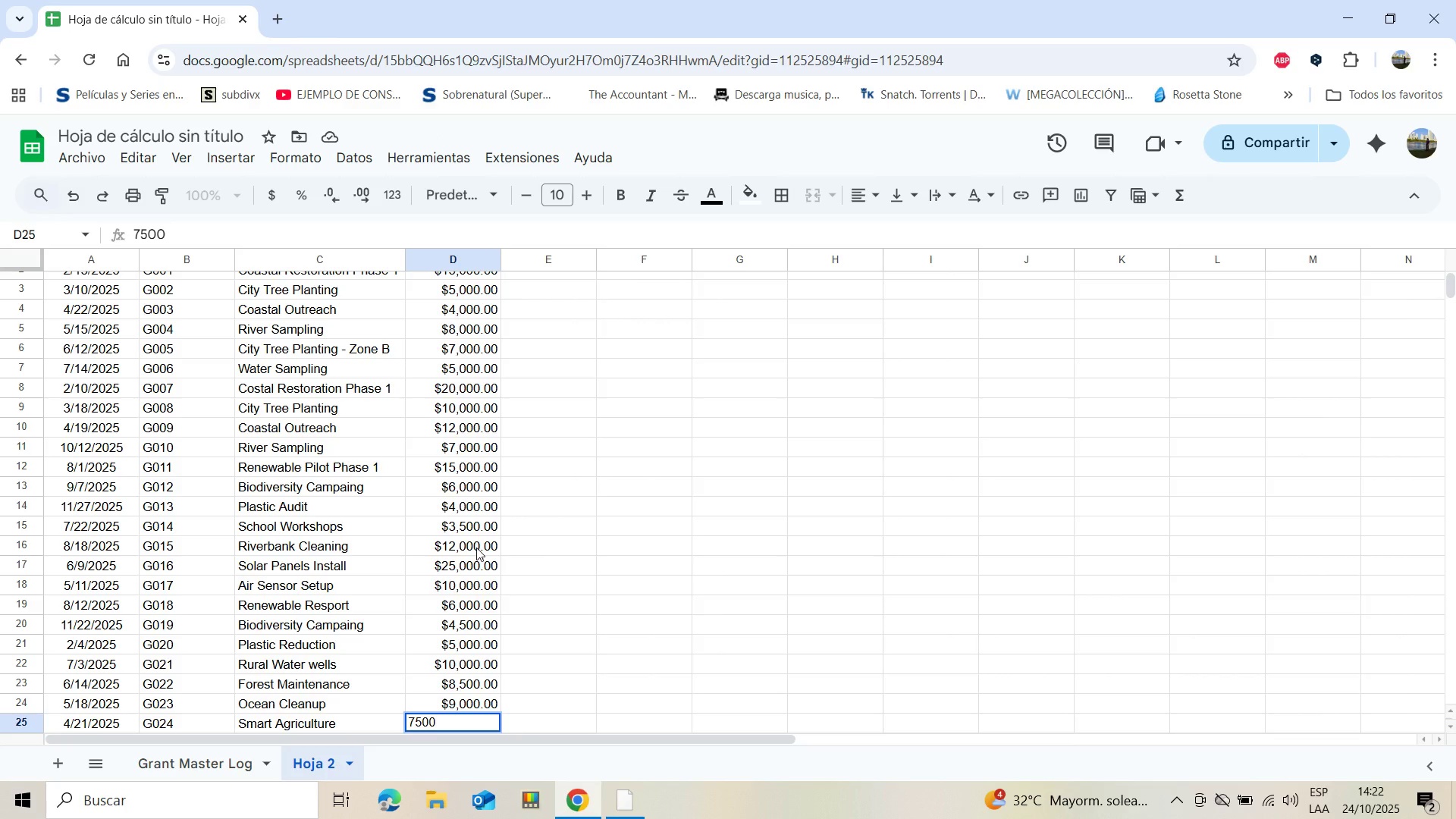 
key(Enter)
 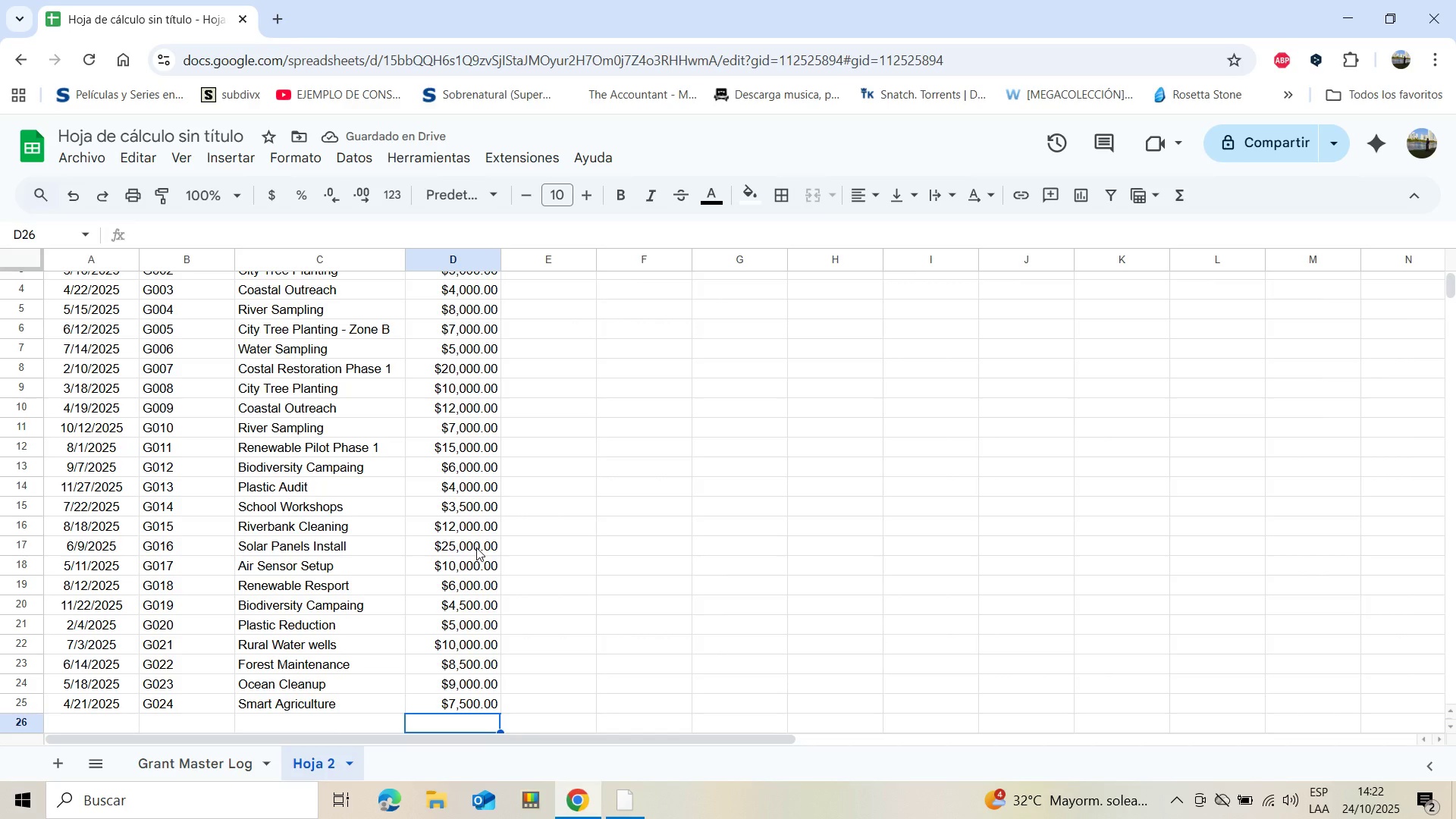 
scroll: coordinate [819, 529], scroll_direction: up, amount: 1.0
 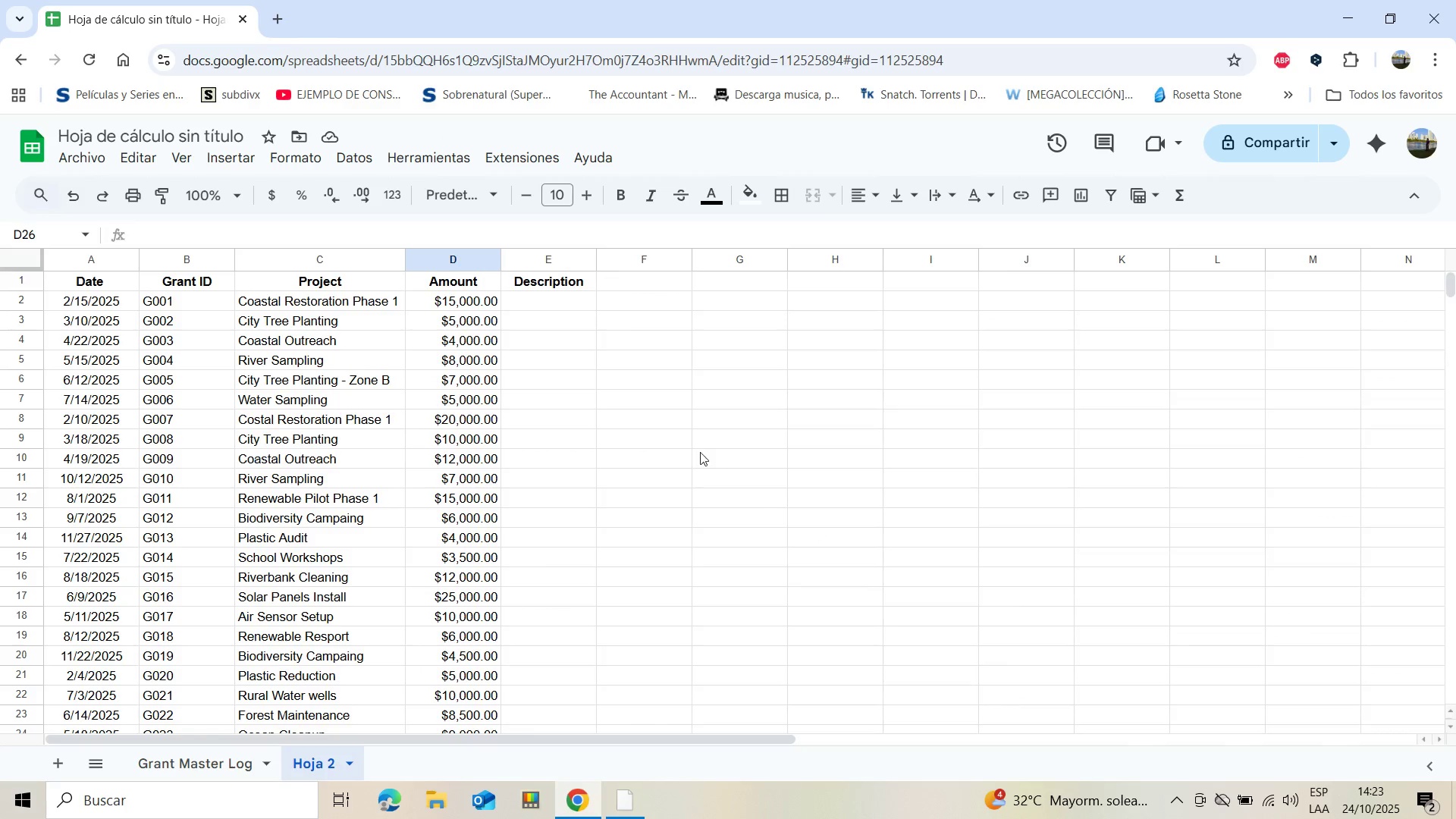 
left_click([560, 304])
 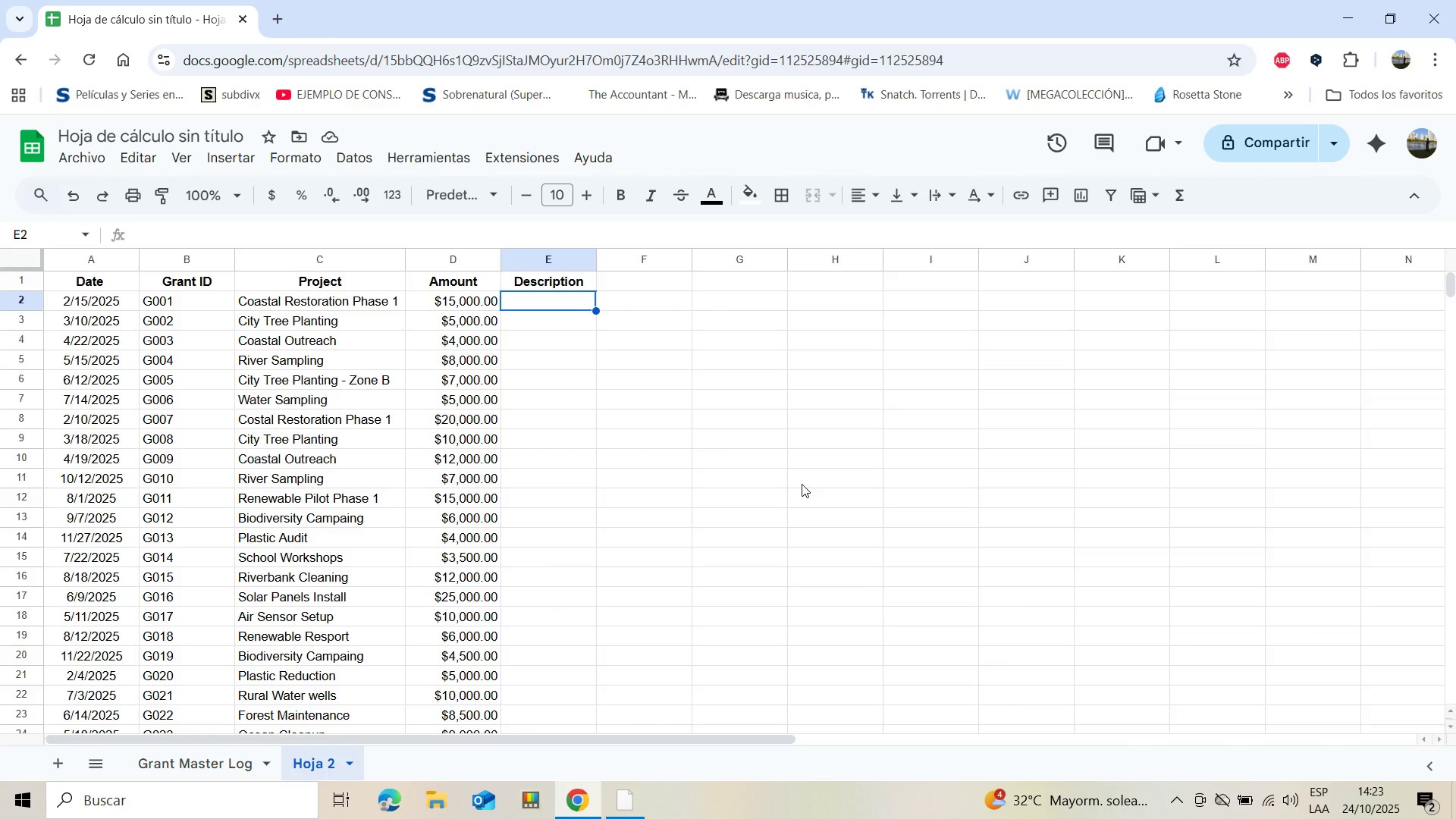 
wait(8.16)
 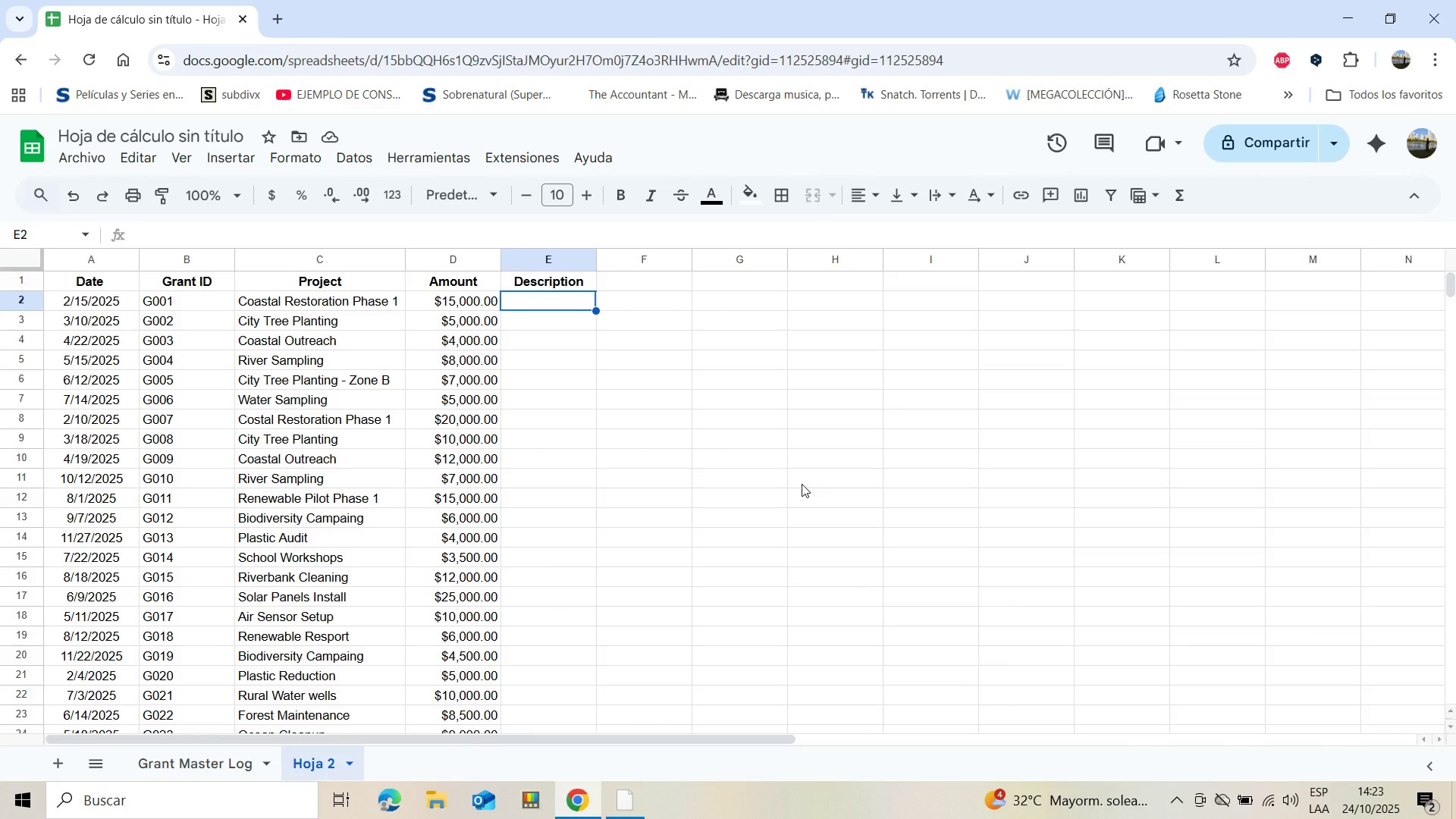 
type(Contrator)
key(Backspace)
key(Backspace)
key(Backspace)
type(ctor Invoice)
 